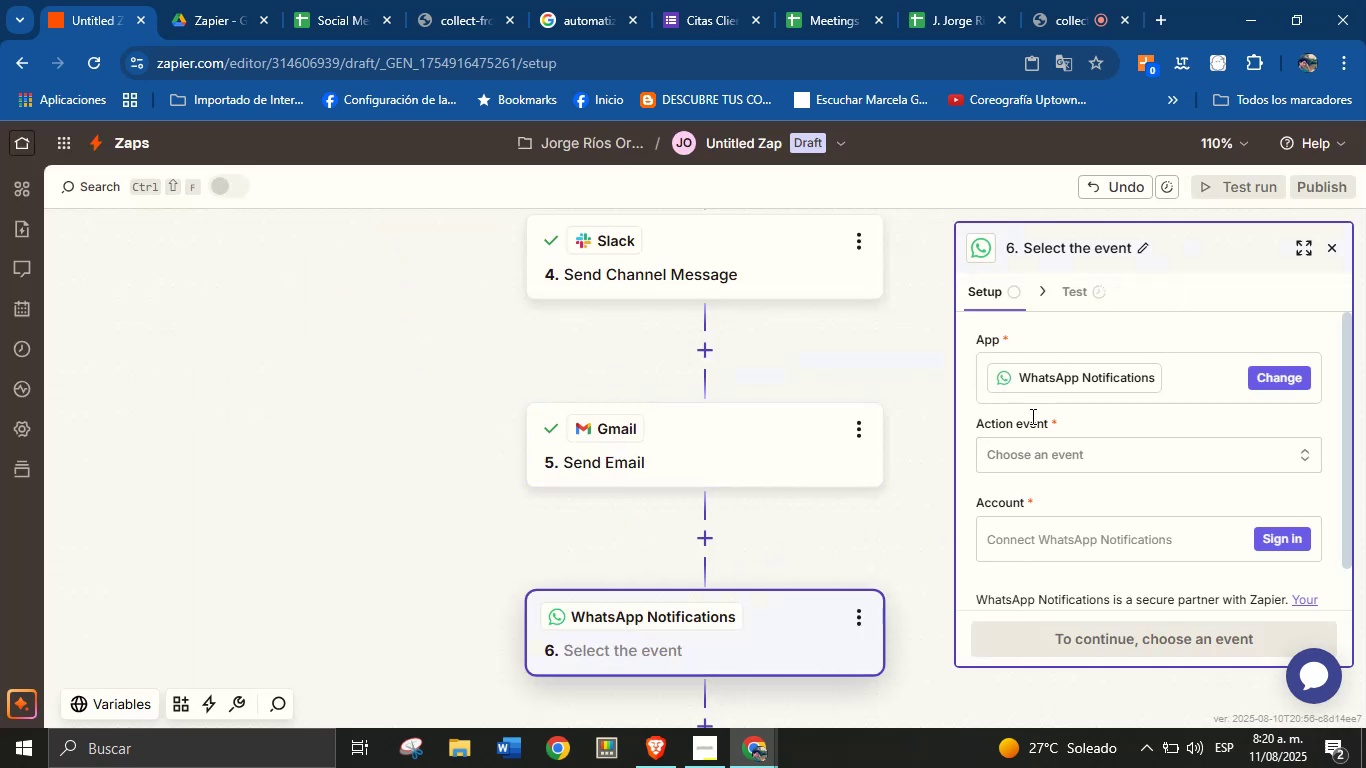 
wait(6.29)
 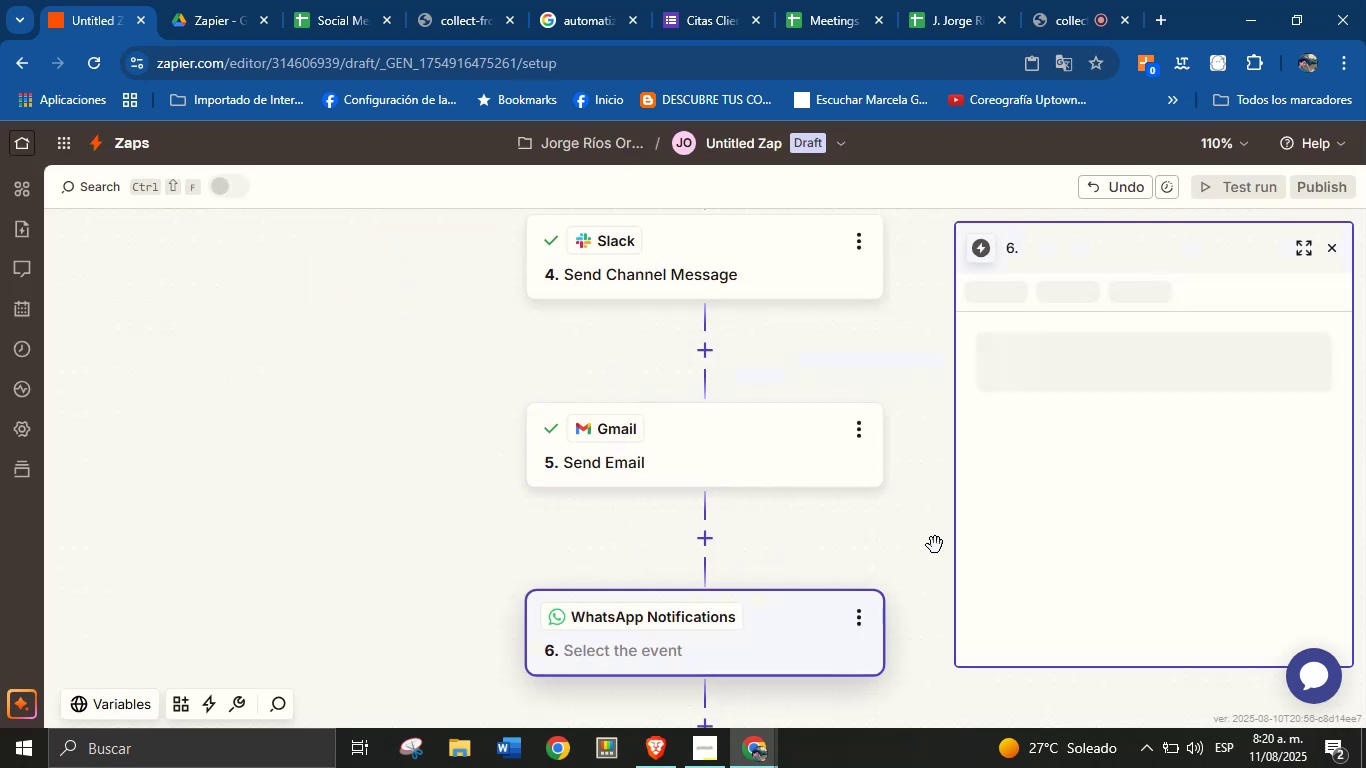 
left_click([1175, 457])
 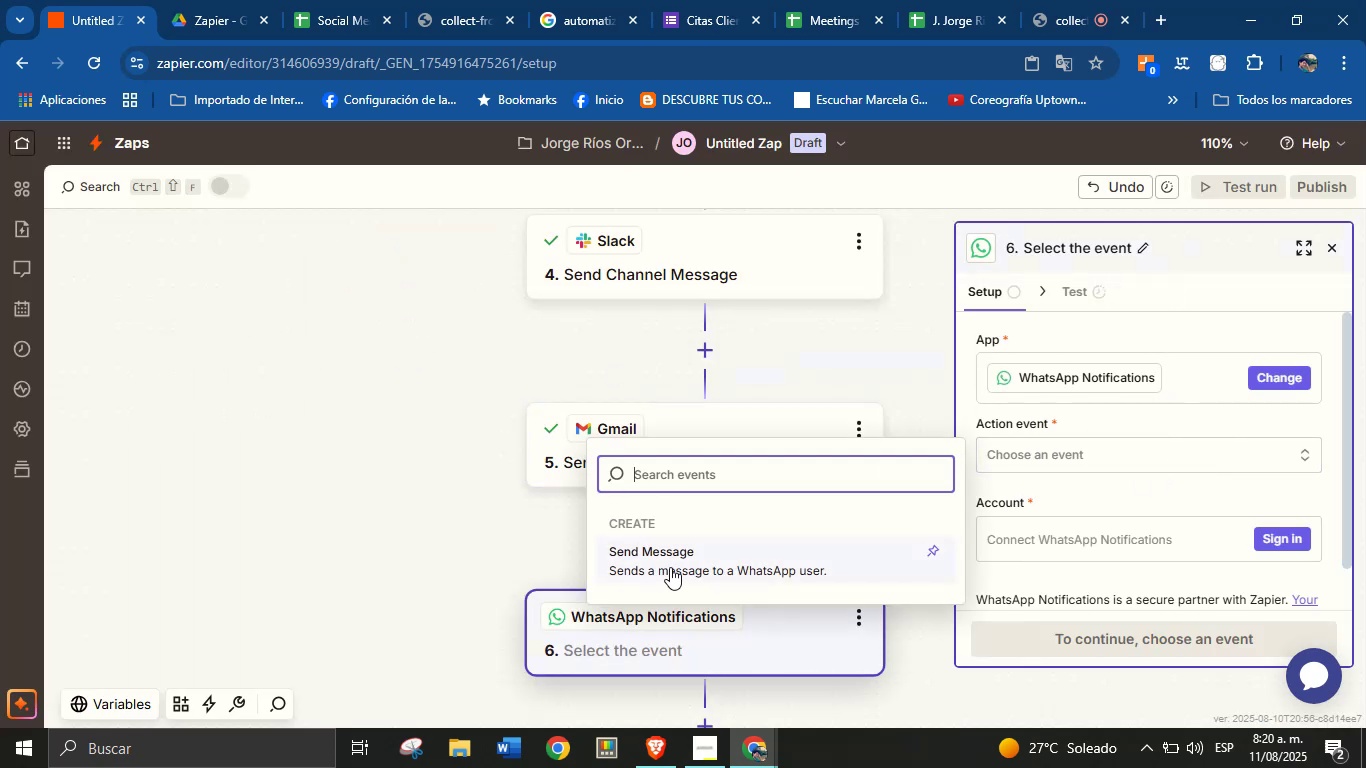 
left_click([677, 563])
 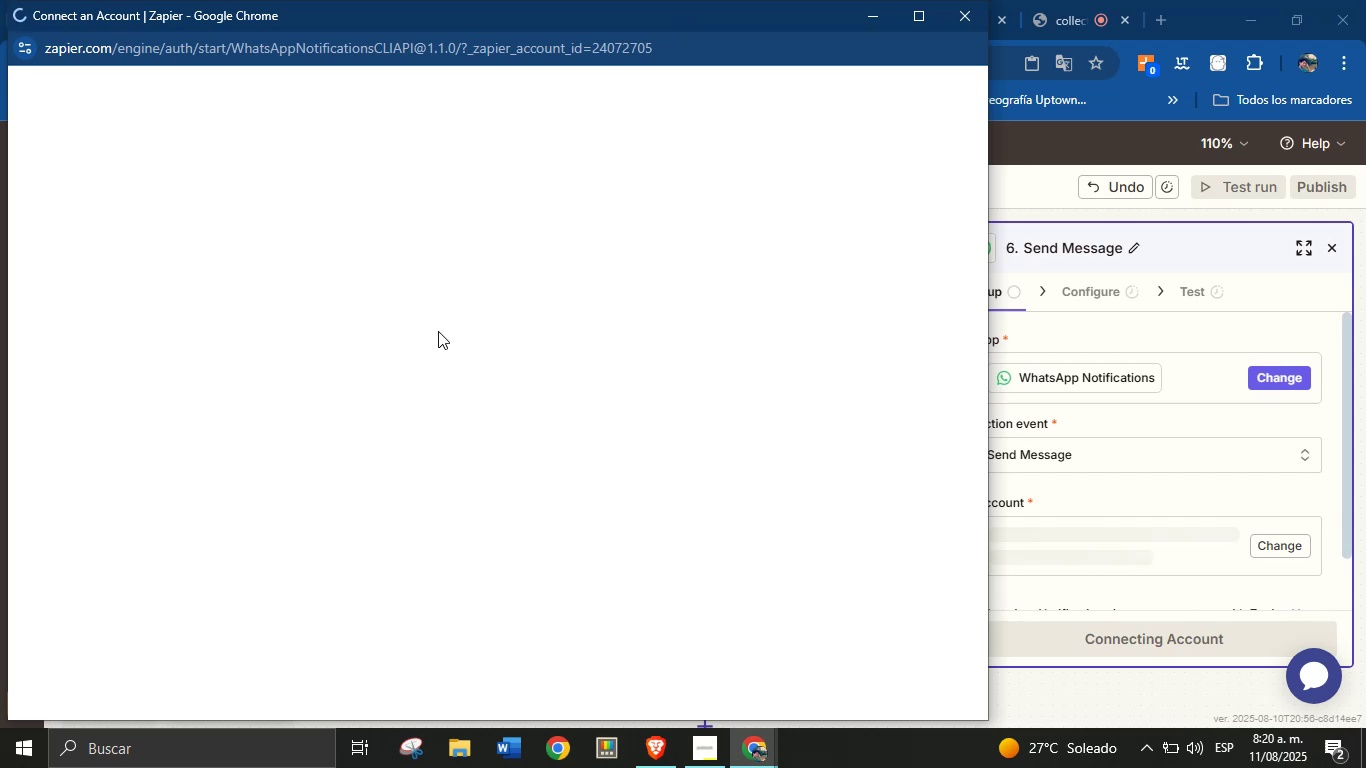 
wait(16.62)
 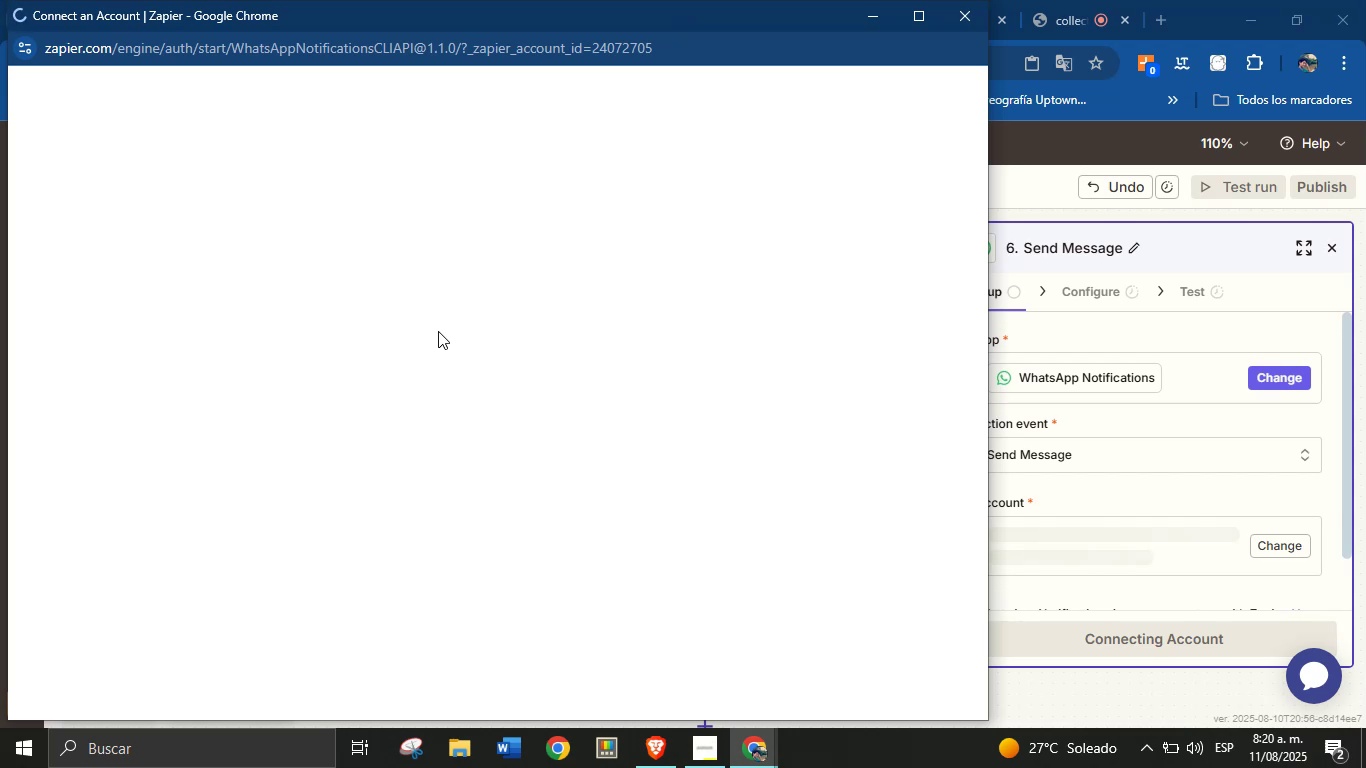 
left_click([333, 426])
 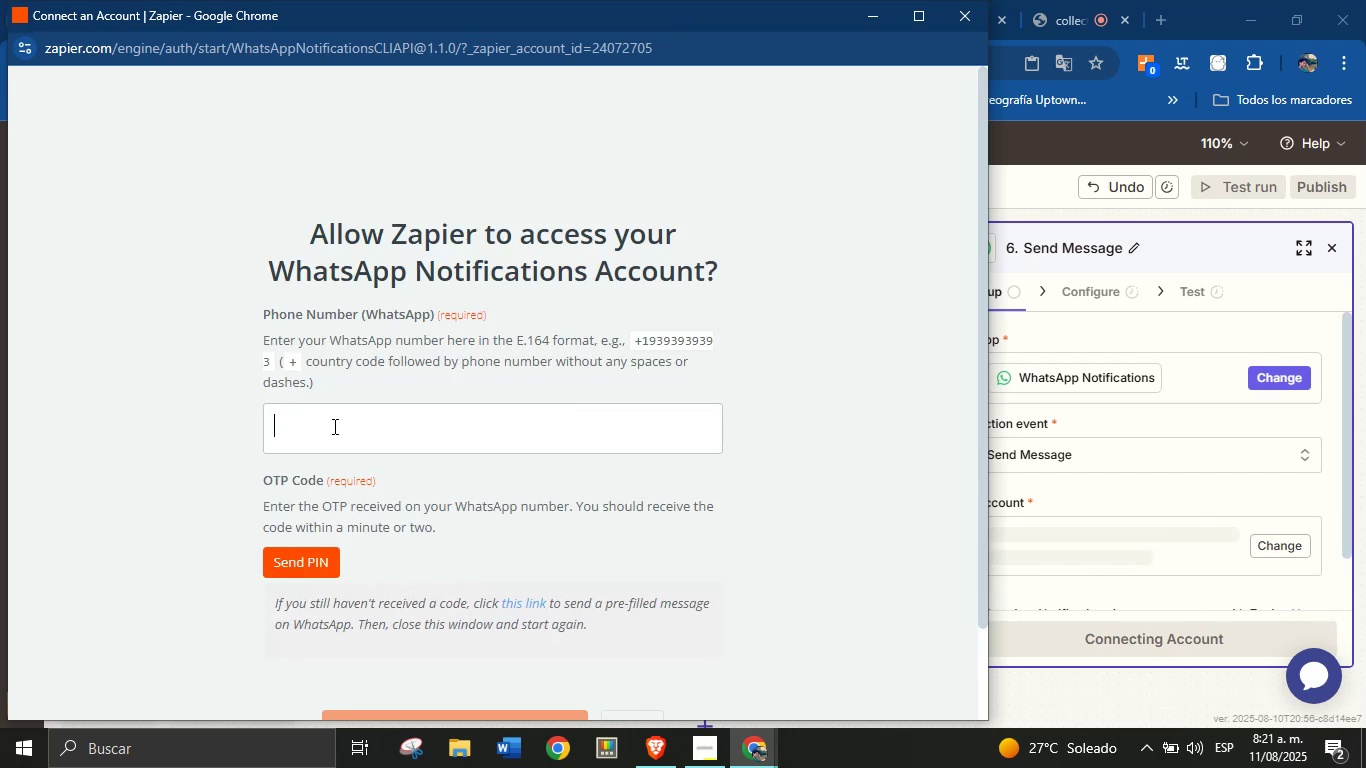 
key(Equal)
 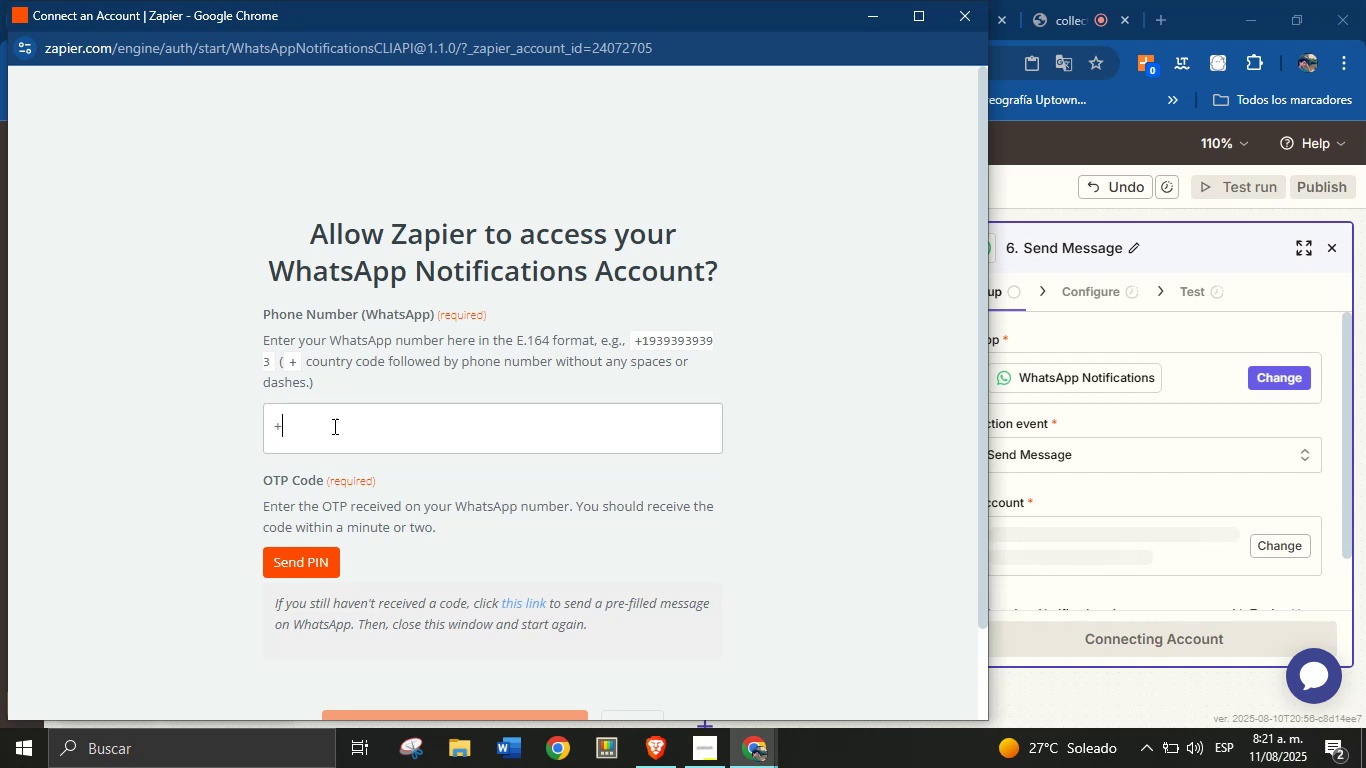 
wait(6.35)
 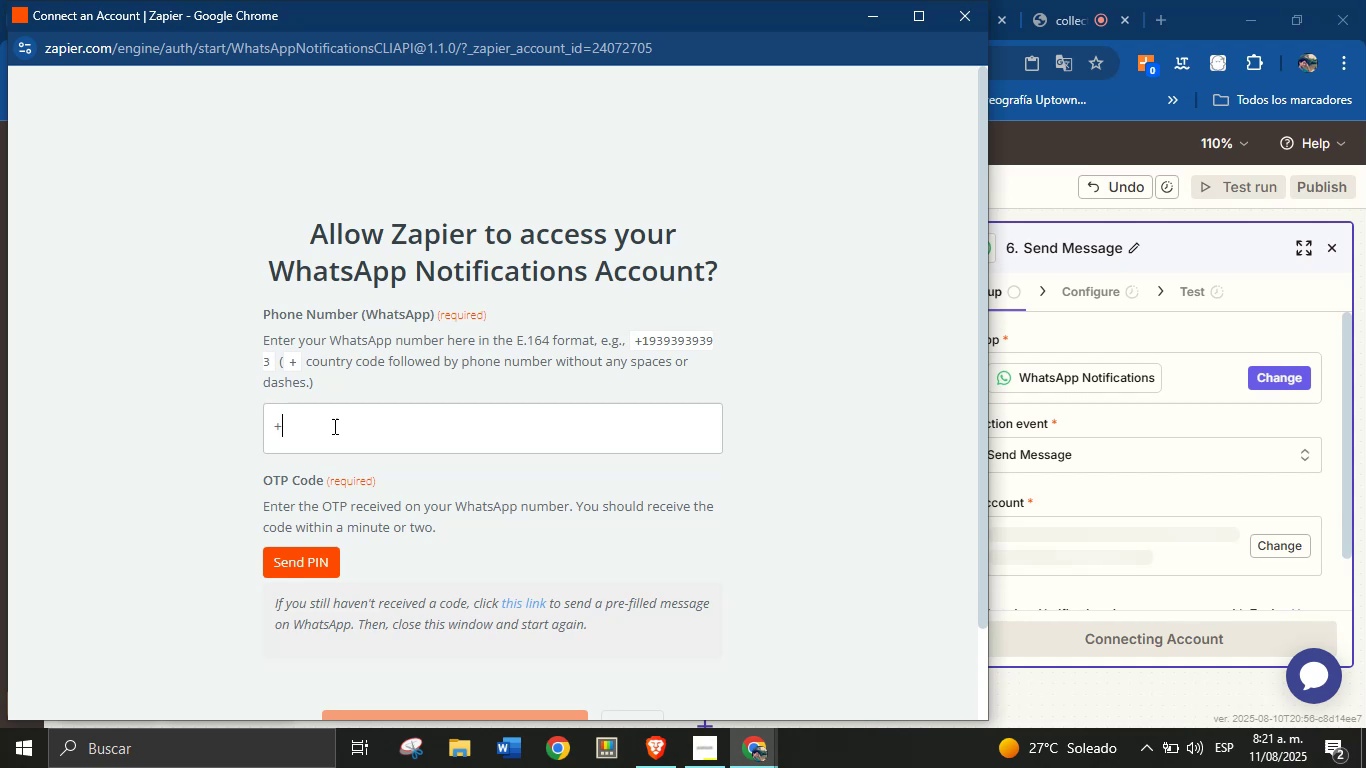 
type(573005043021)
 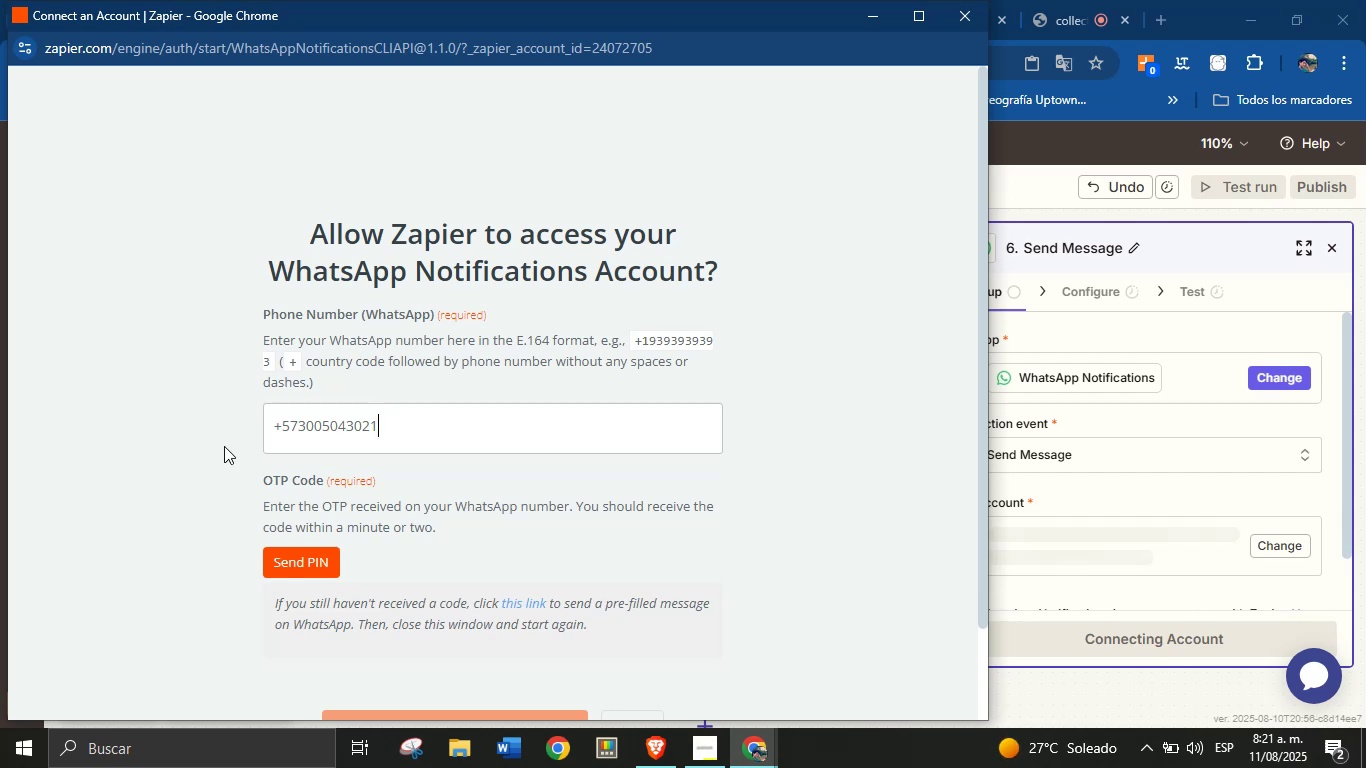 
left_click([289, 554])
 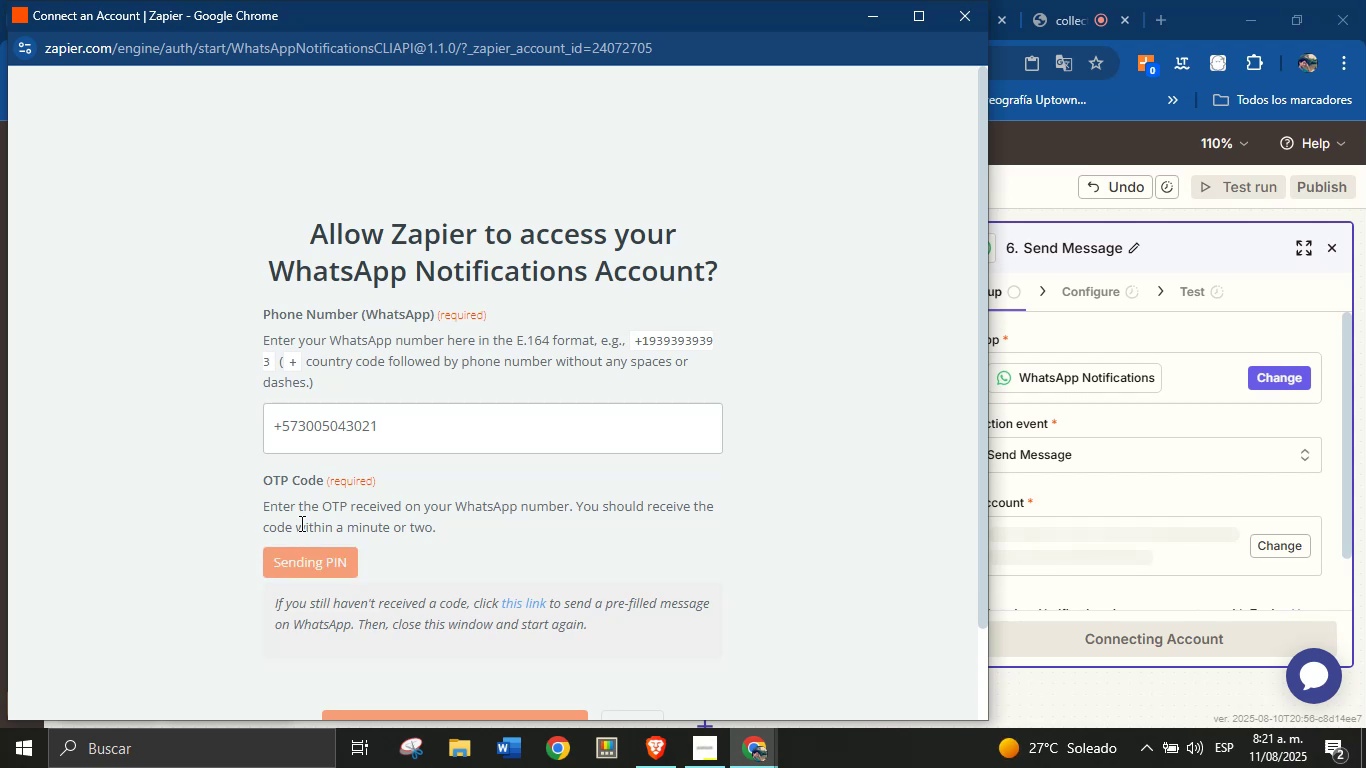 
scroll: coordinate [280, 463], scroll_direction: down, amount: 1.0
 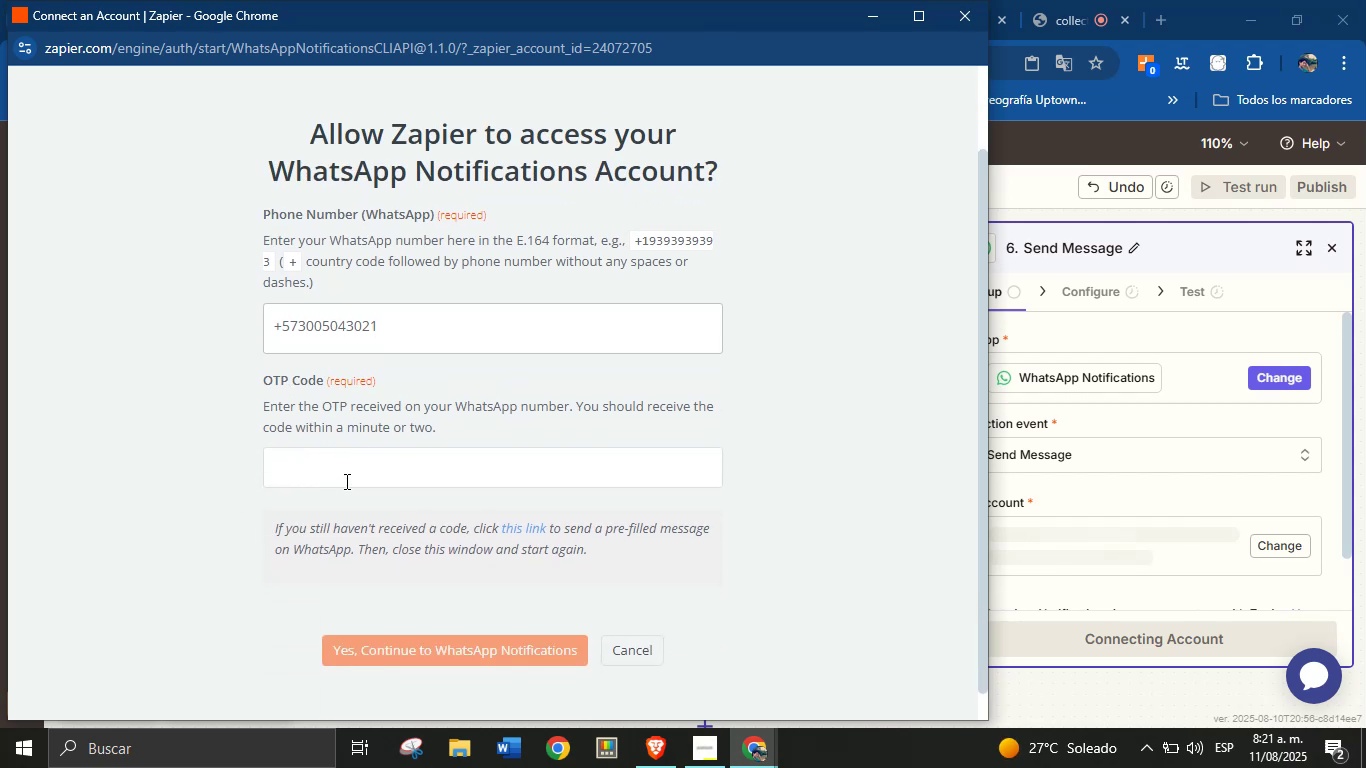 
left_click([345, 479])
 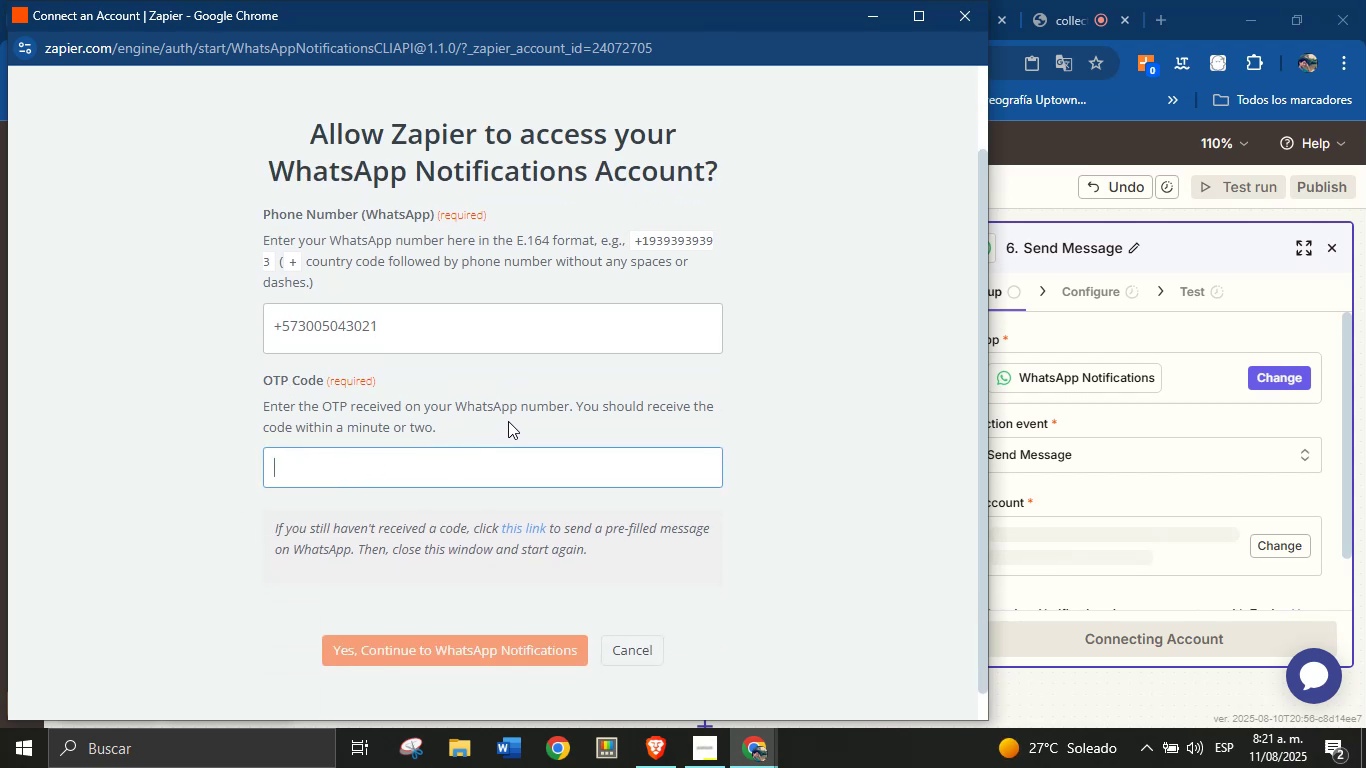 
wait(8.28)
 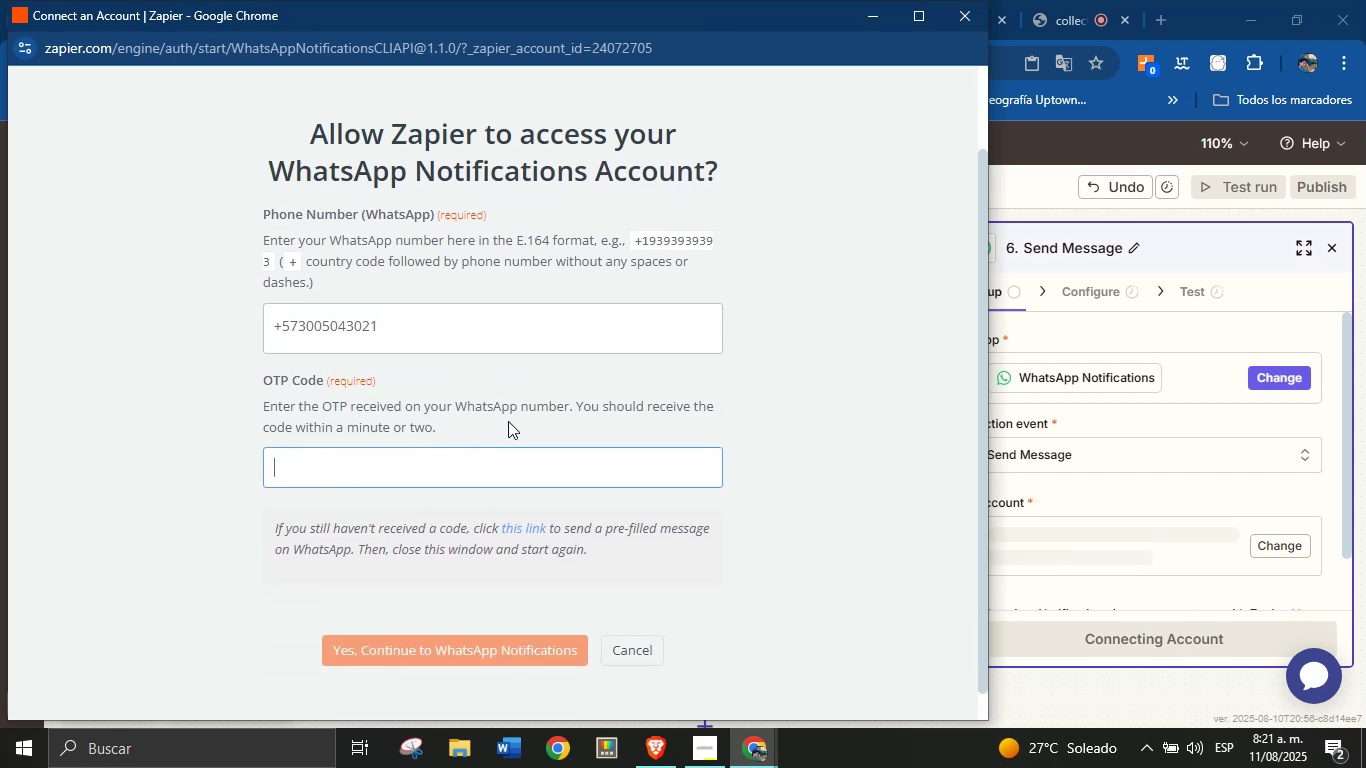 
type(846521)
 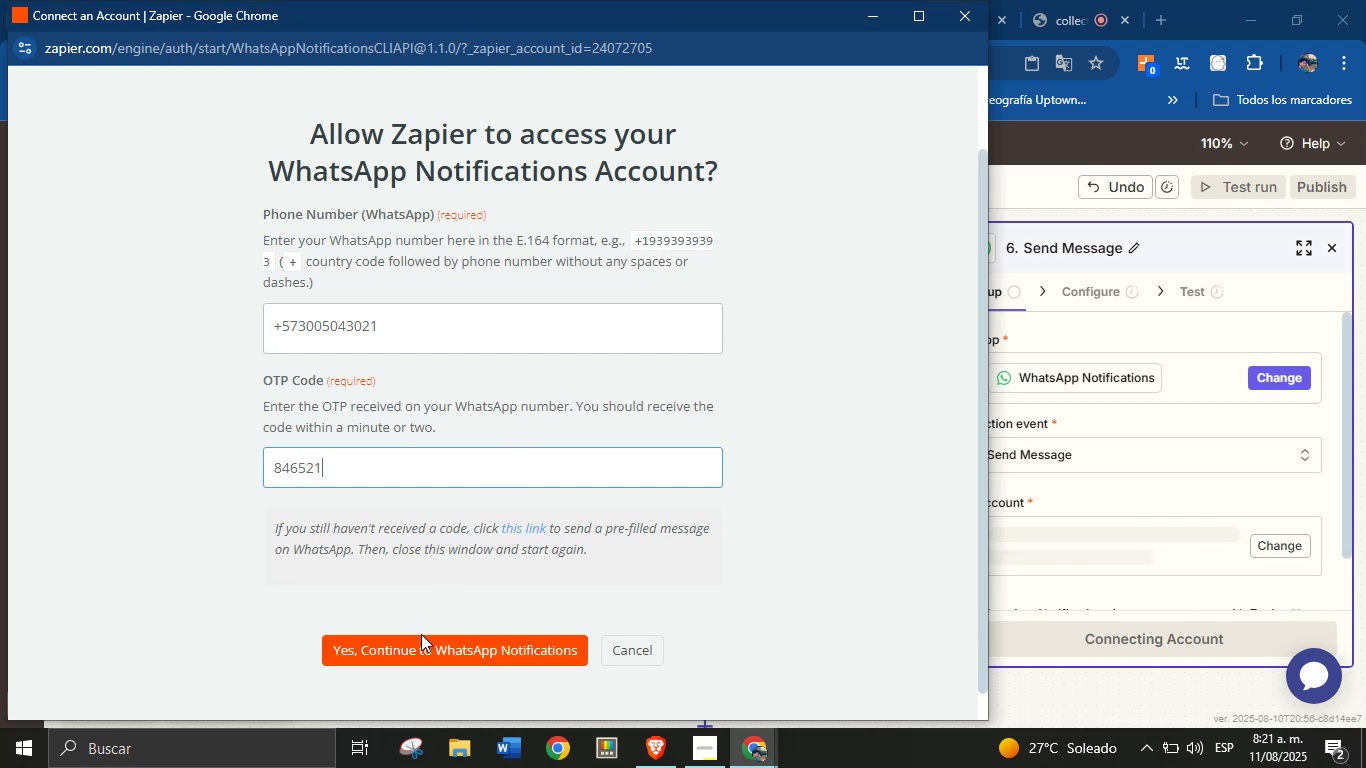 
left_click([430, 656])
 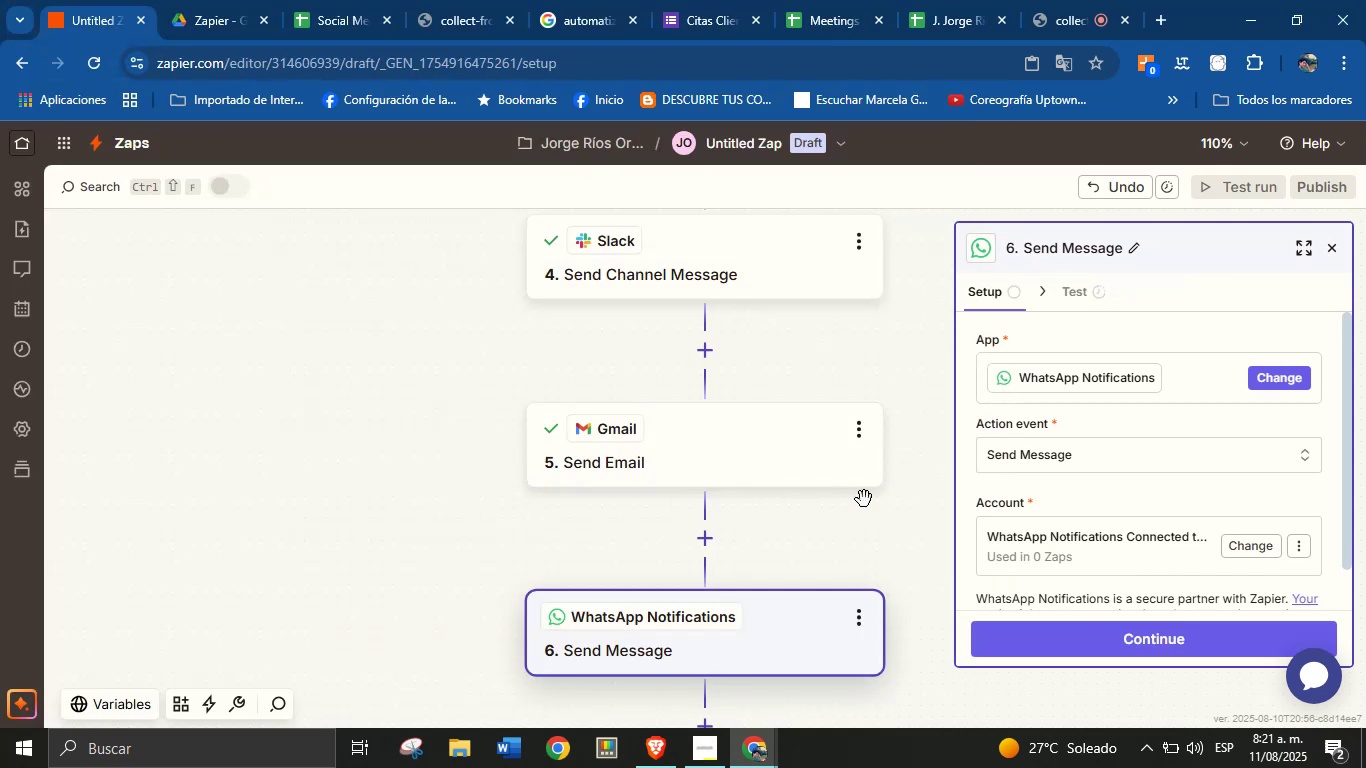 
scroll: coordinate [1139, 473], scroll_direction: down, amount: 1.0
 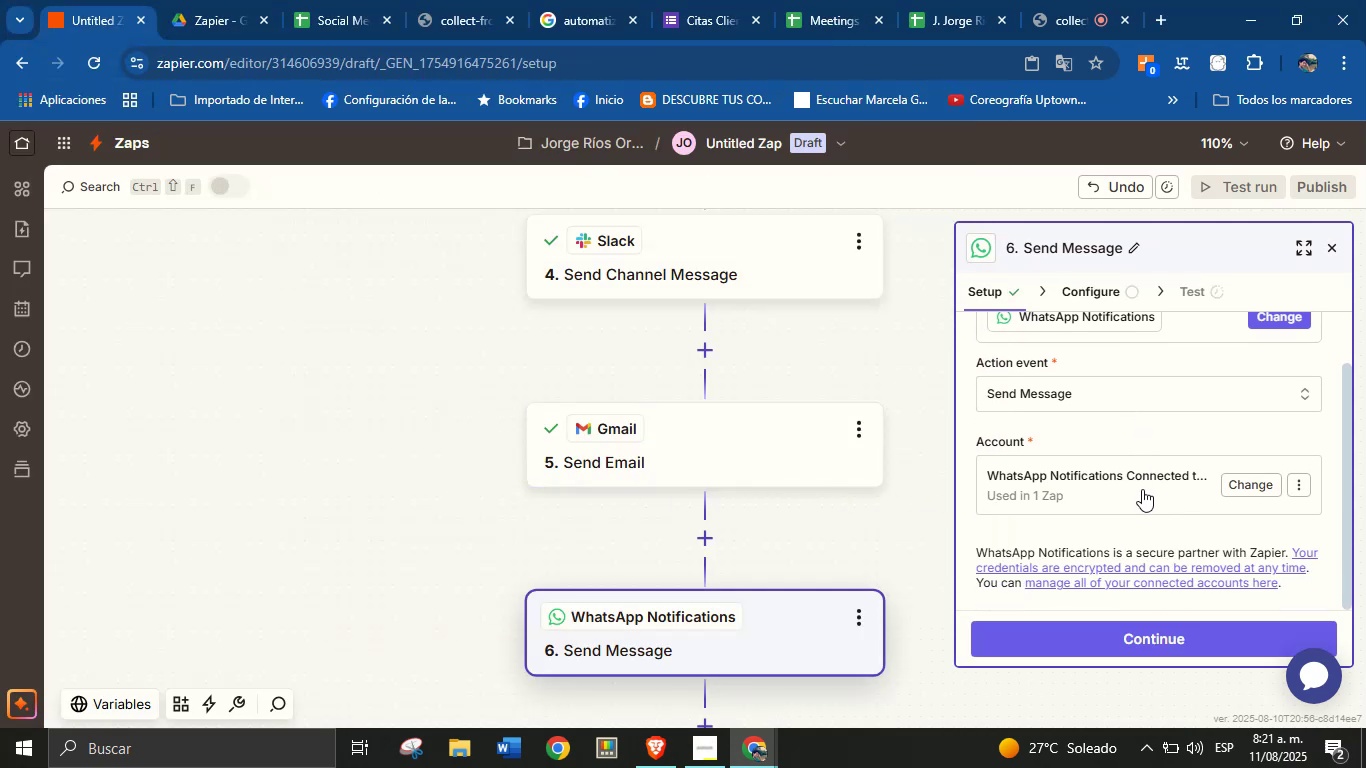 
scroll: coordinate [1156, 410], scroll_direction: up, amount: 1.0
 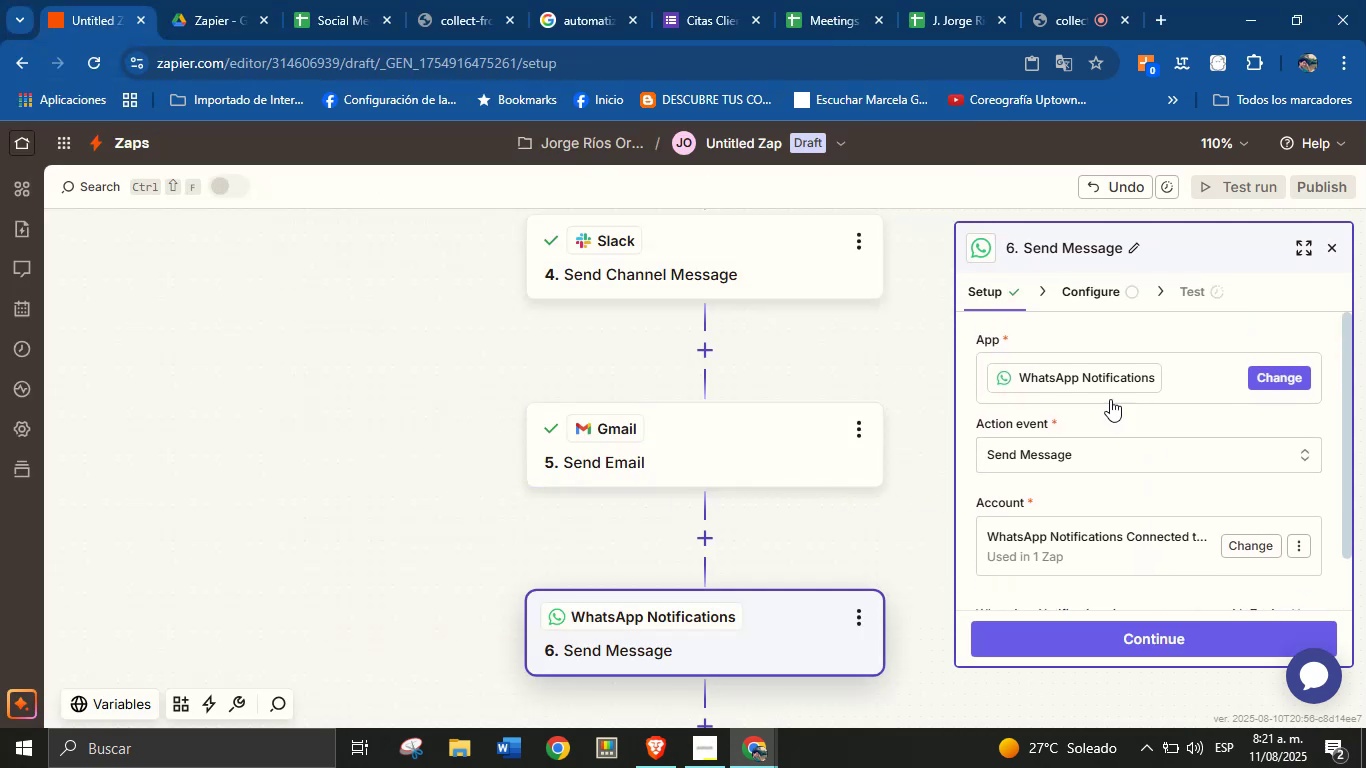 
scroll: coordinate [1149, 468], scroll_direction: down, amount: 2.0
 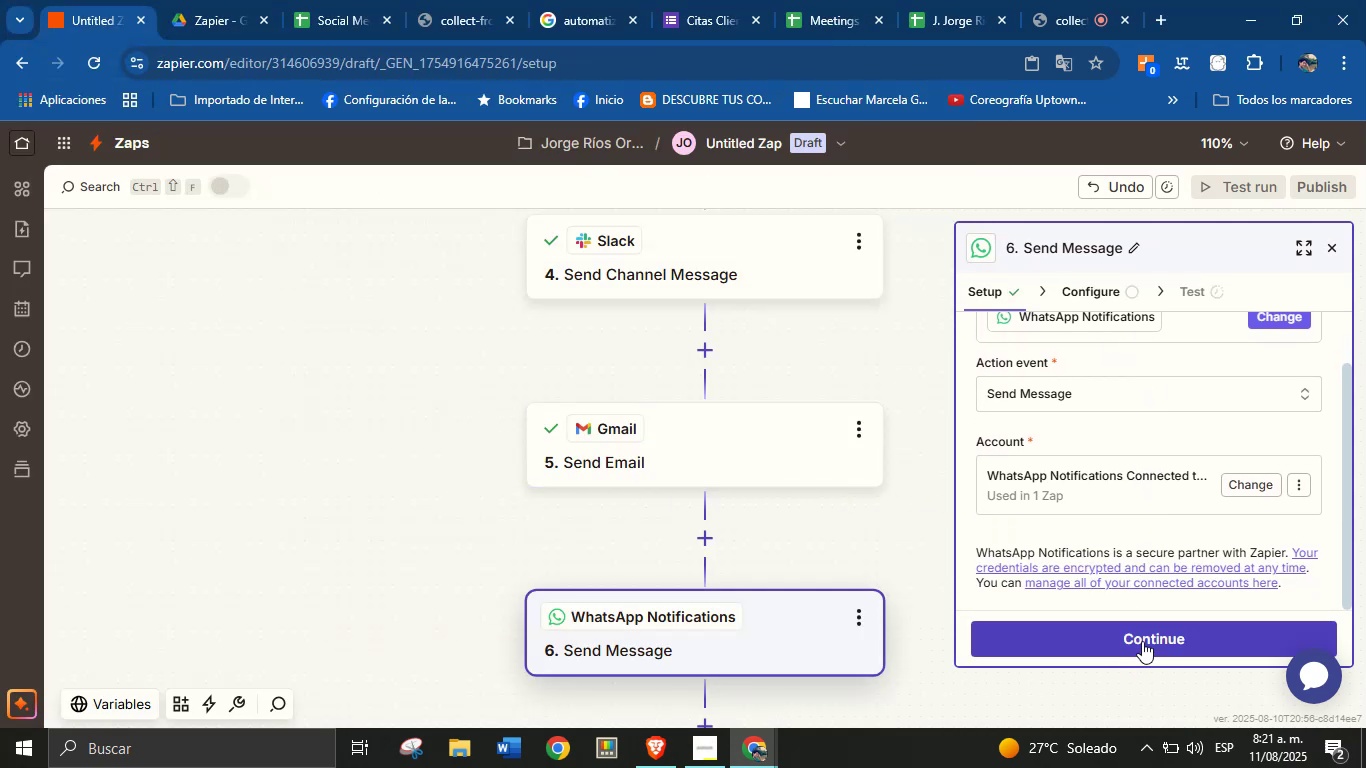 
left_click([1142, 641])
 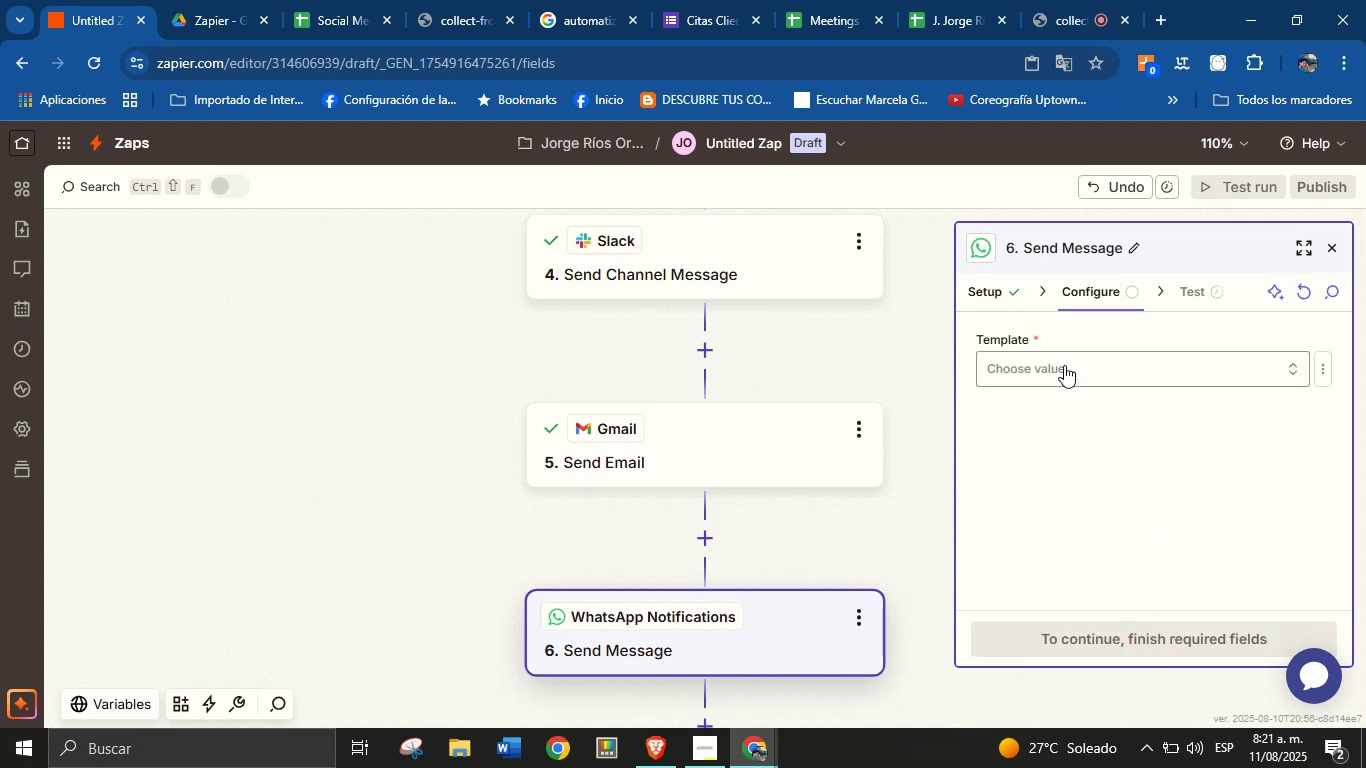 
left_click([1085, 361])
 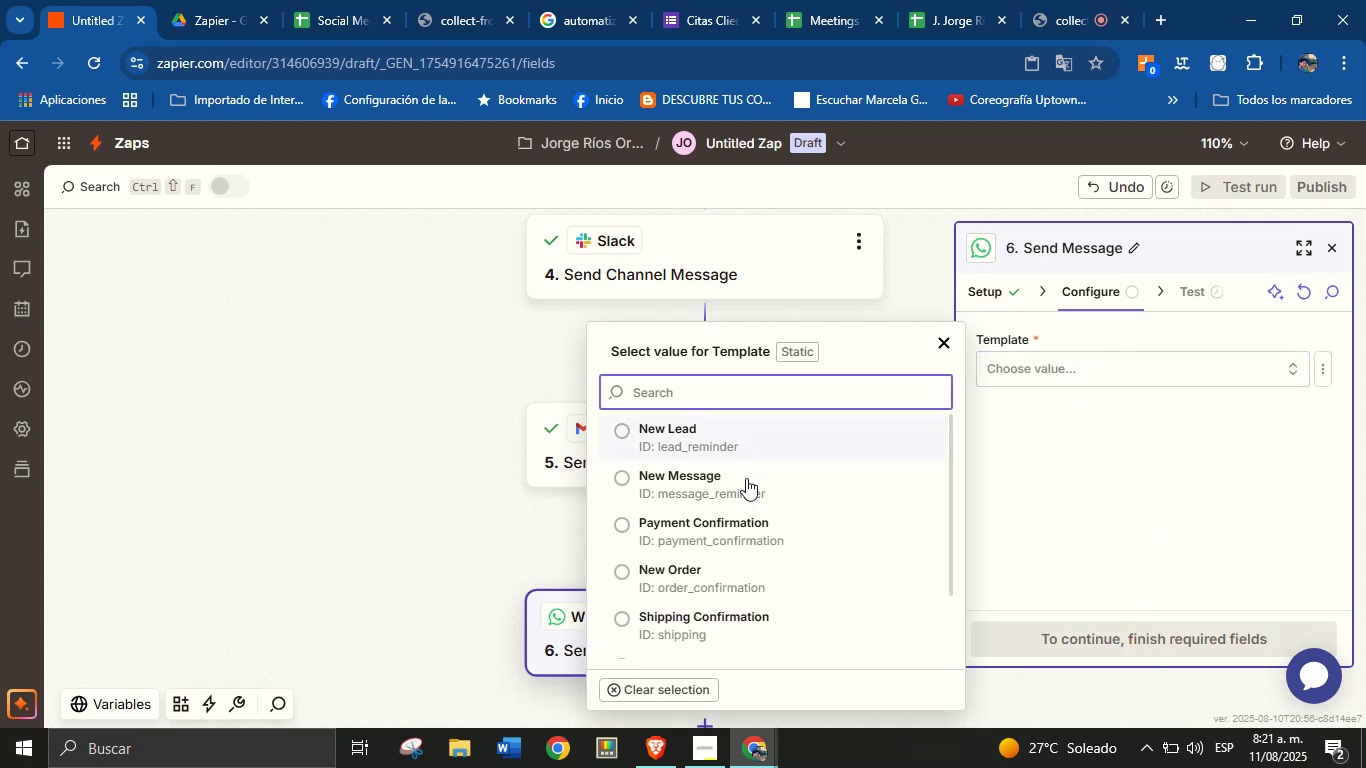 
scroll: coordinate [745, 519], scroll_direction: down, amount: 1.0
 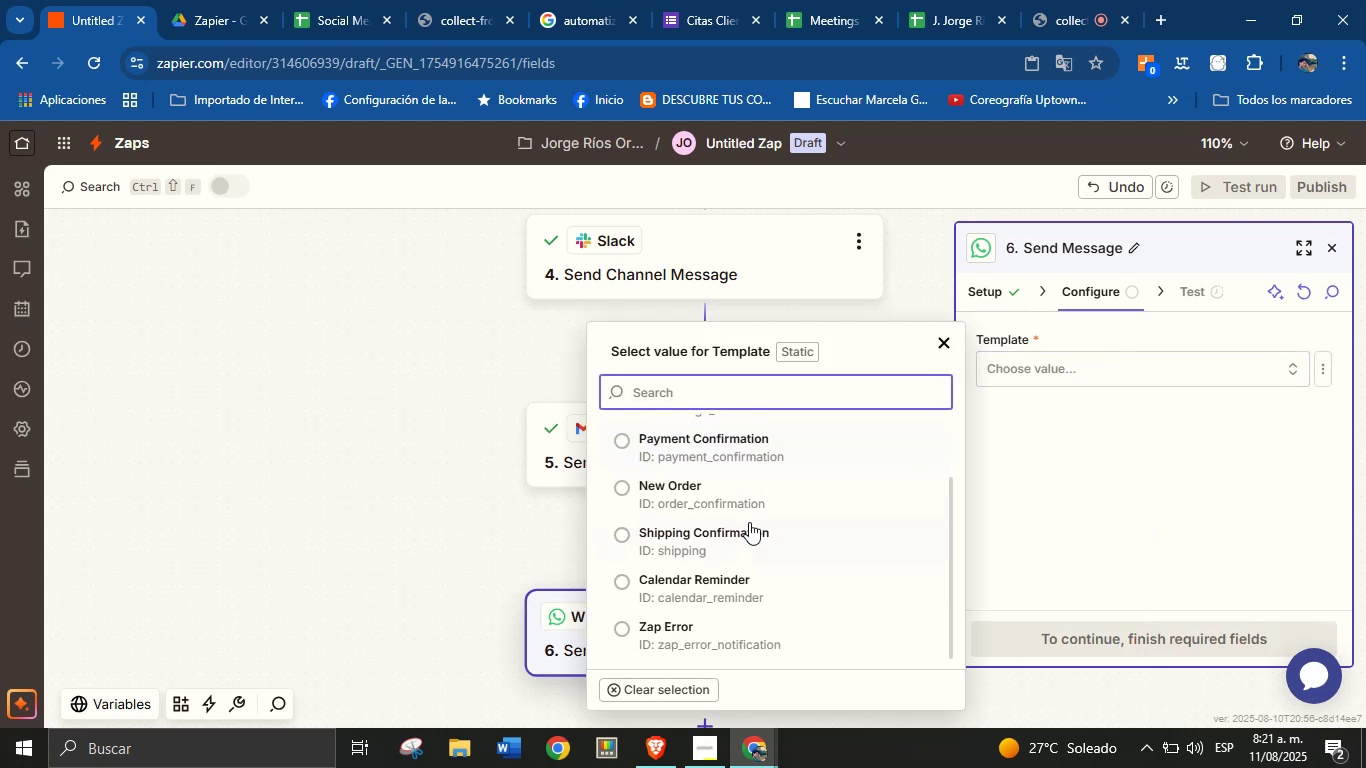 
scroll: coordinate [755, 521], scroll_direction: up, amount: 2.0
 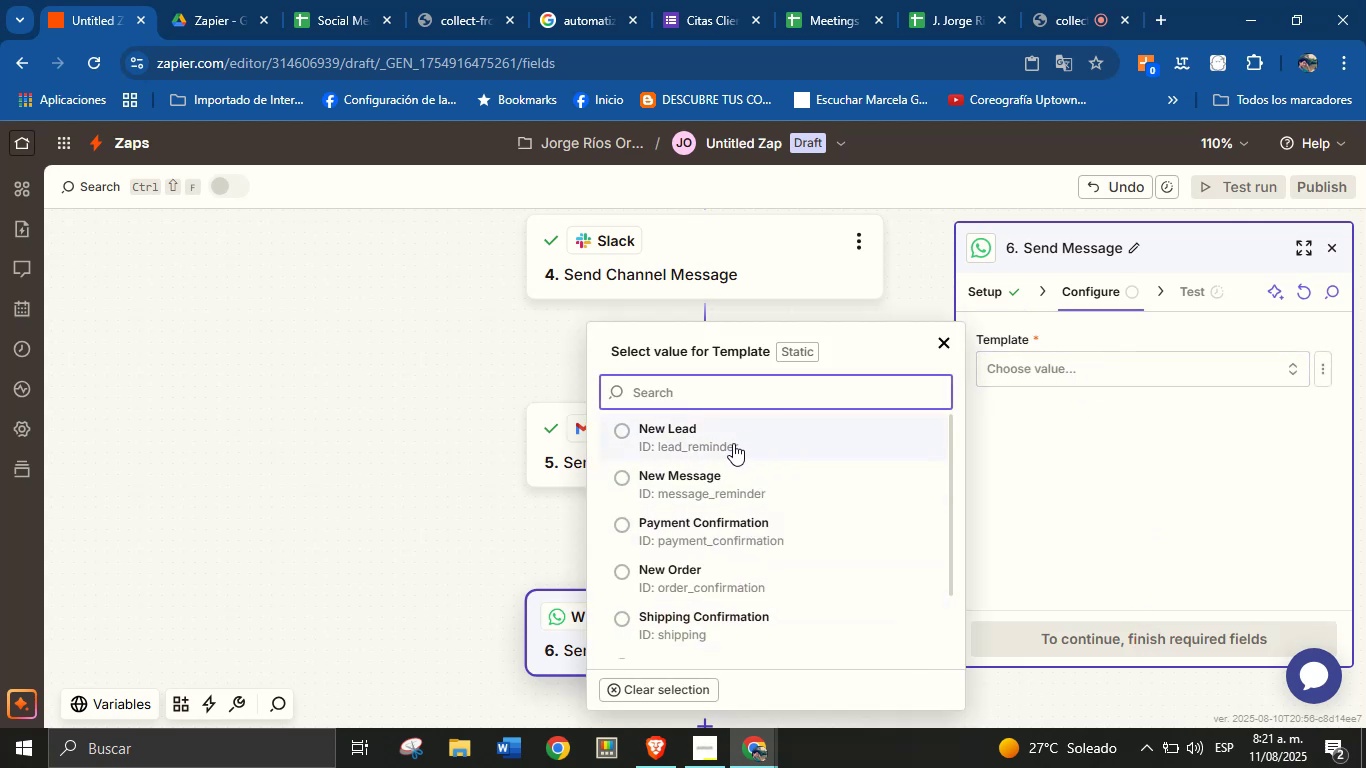 
left_click([733, 441])
 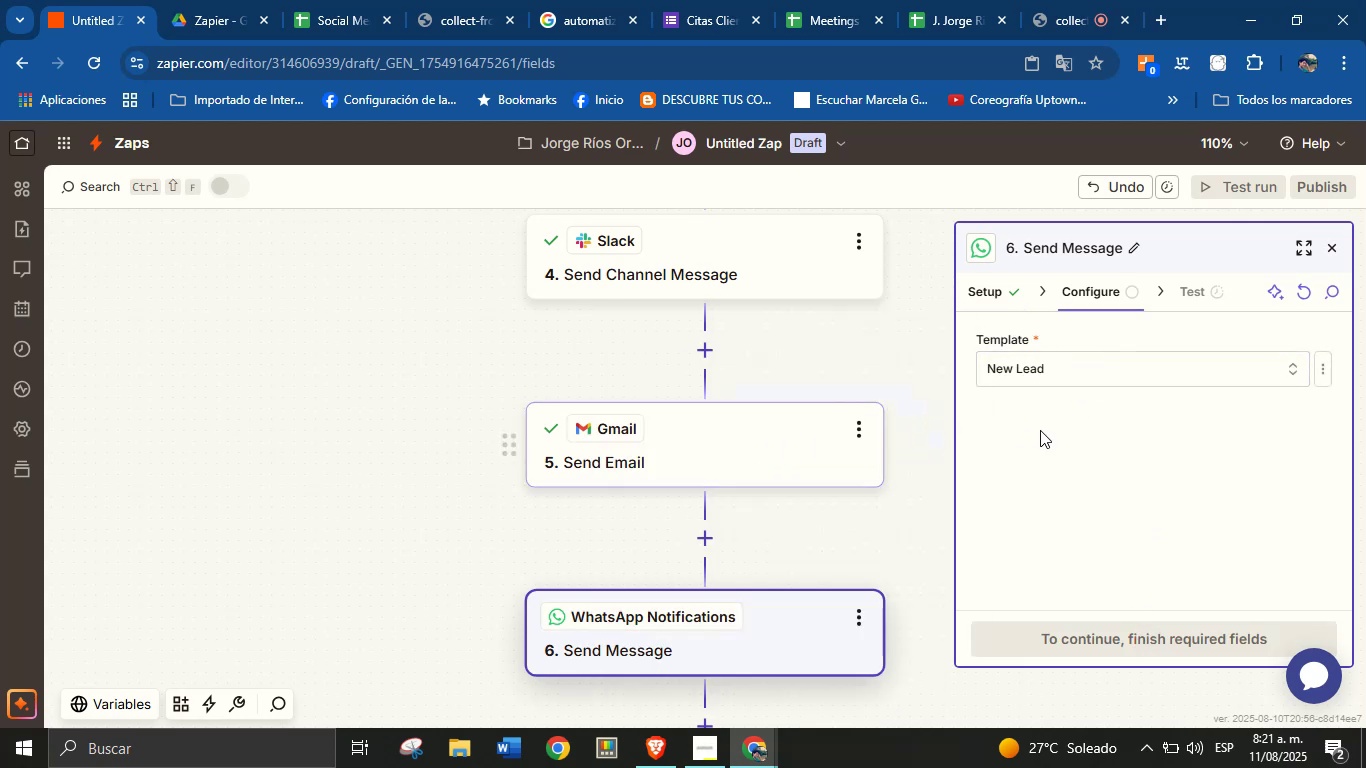 
left_click([1044, 430])
 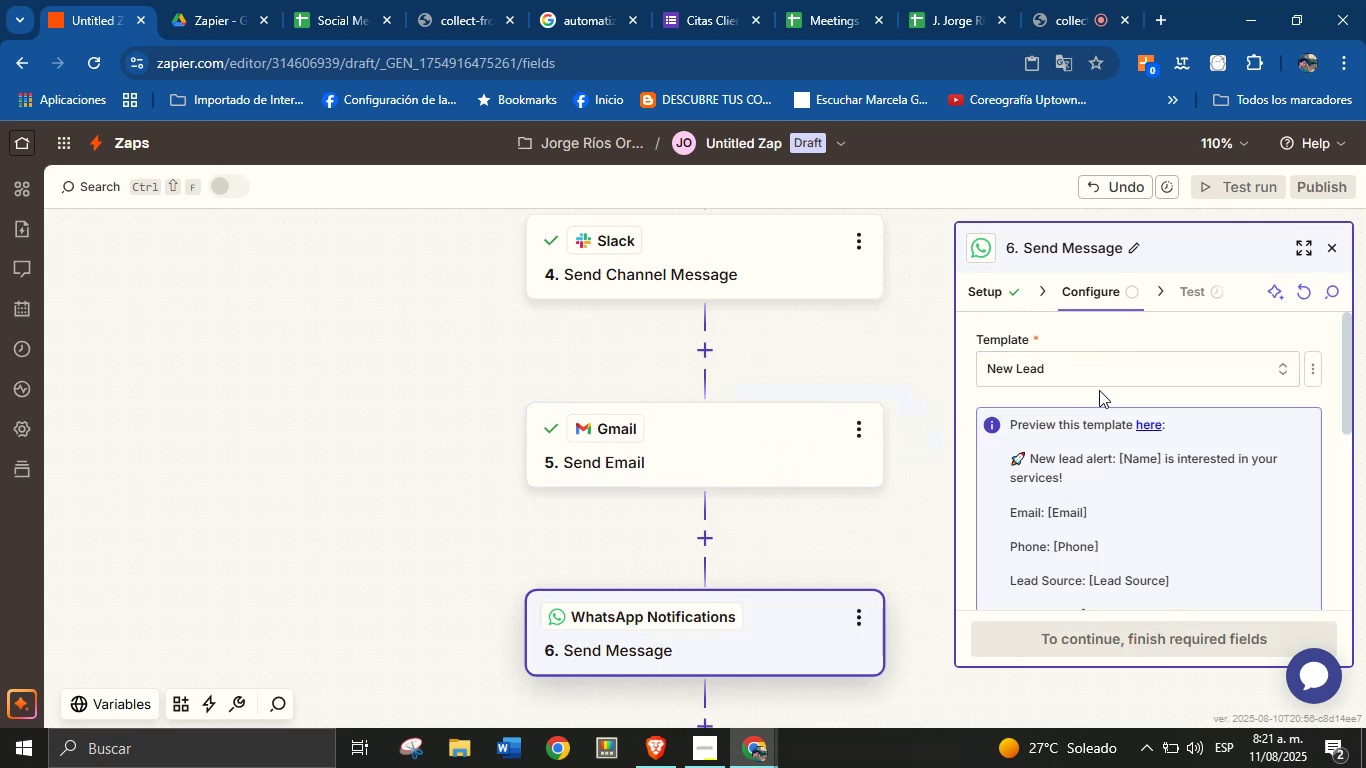 
left_click([1096, 397])
 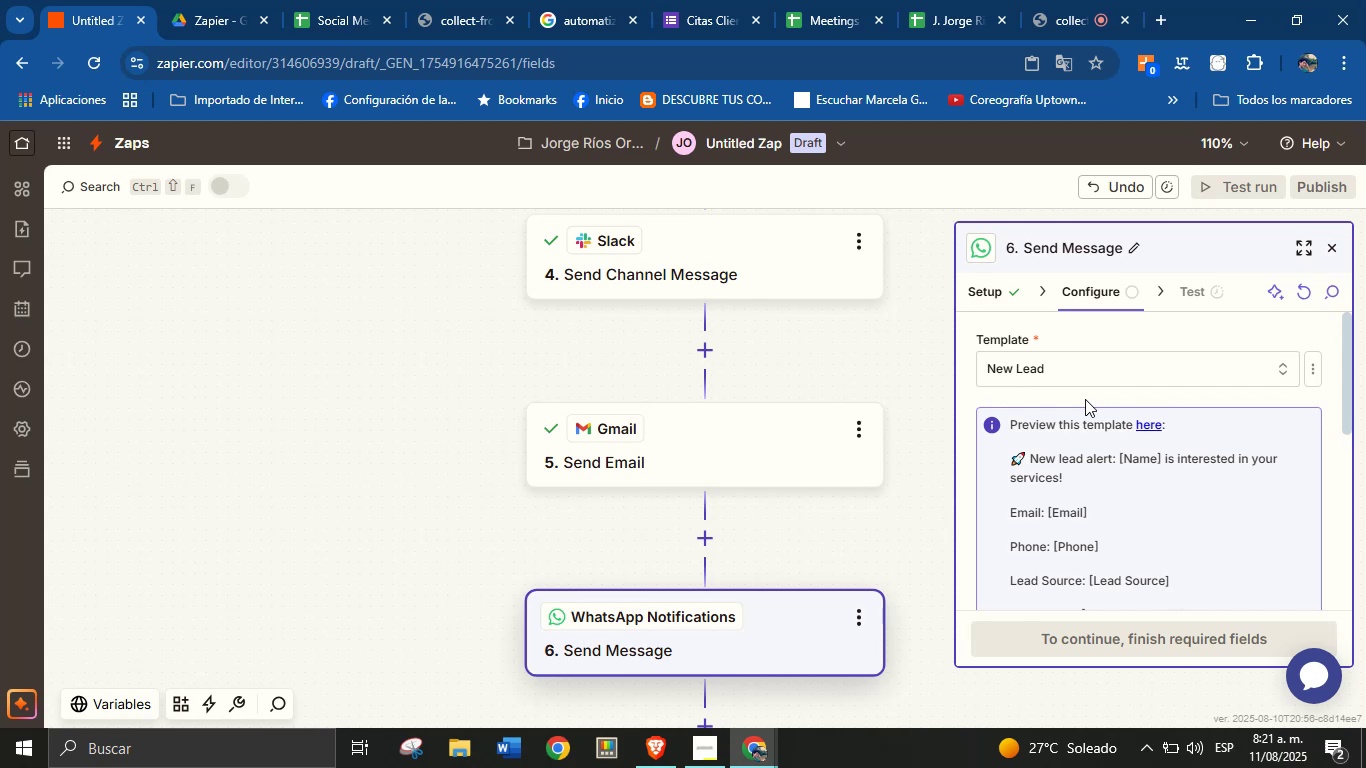 
scroll: coordinate [1099, 462], scroll_direction: down, amount: 2.0
 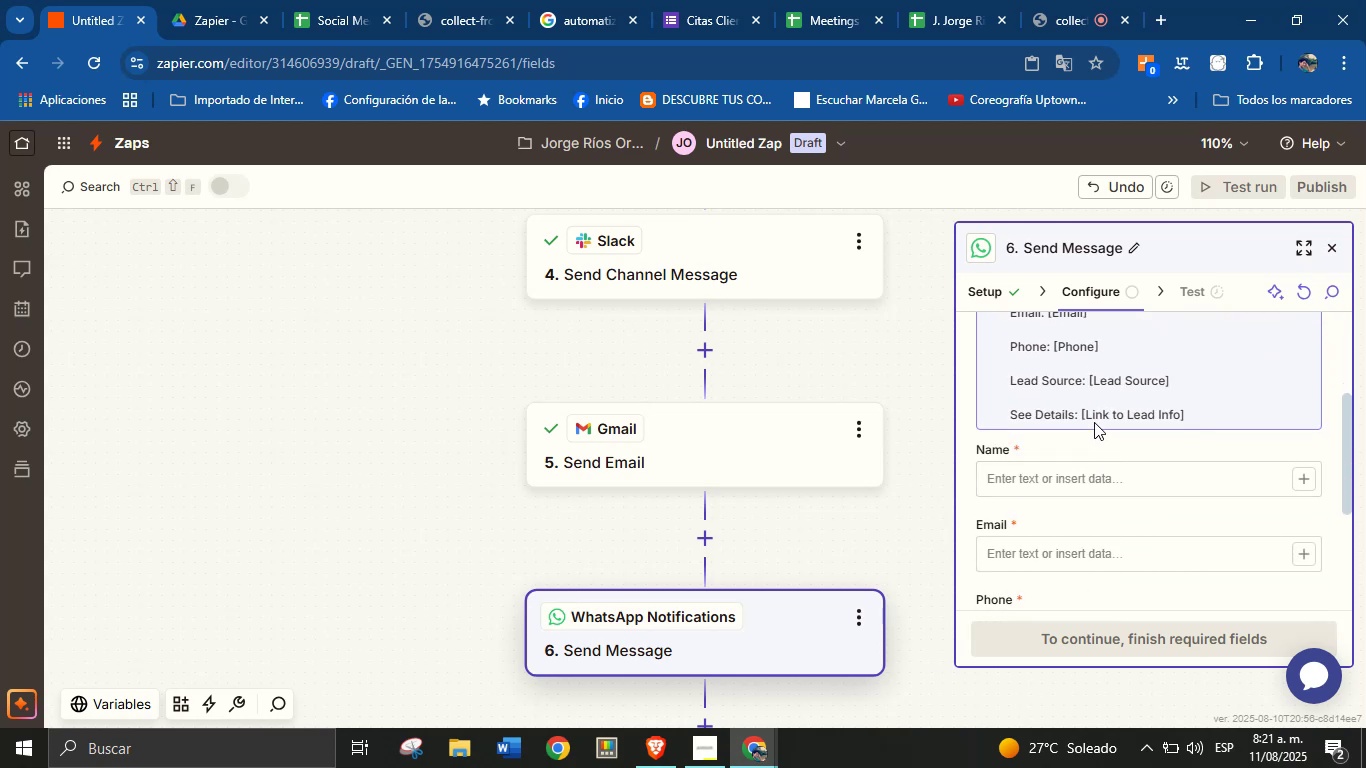 
scroll: coordinate [1089, 435], scroll_direction: up, amount: 1.0
 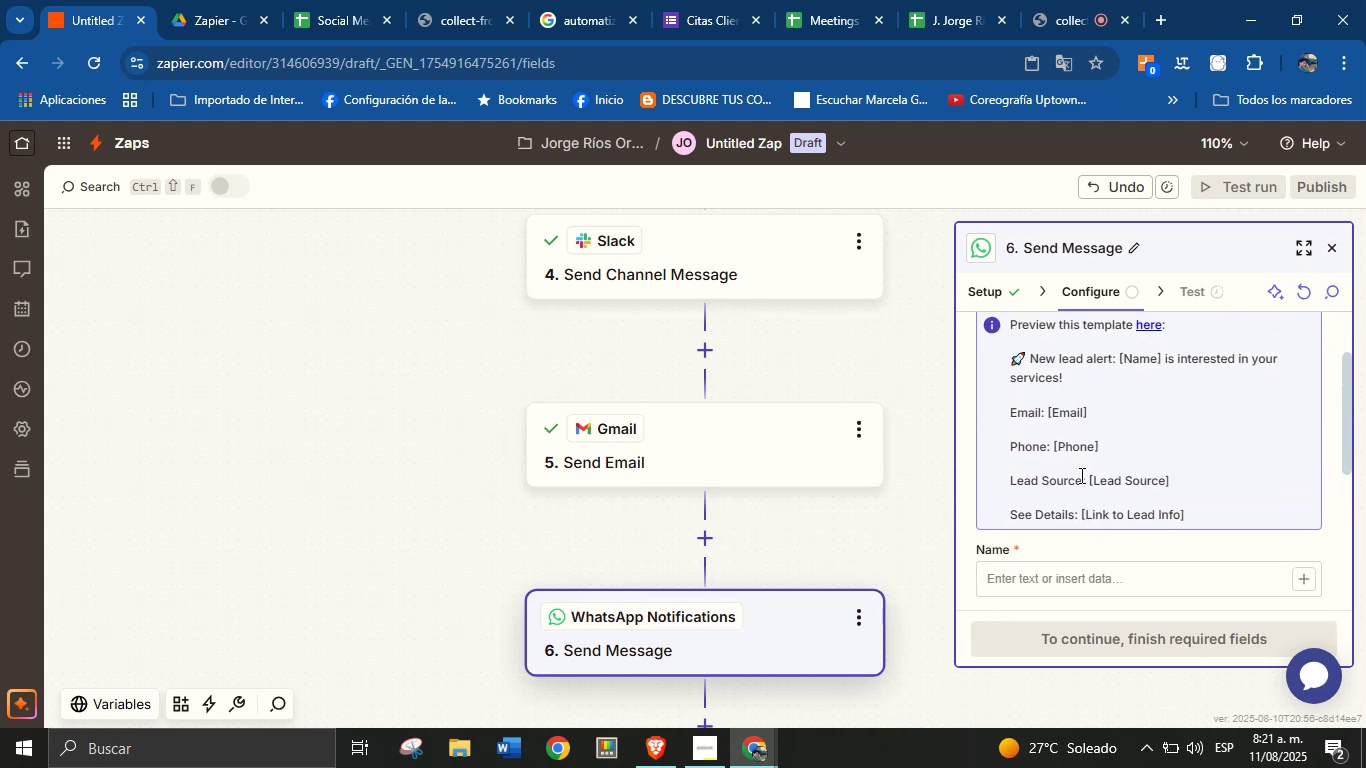 
scroll: coordinate [1085, 444], scroll_direction: down, amount: 1.0
 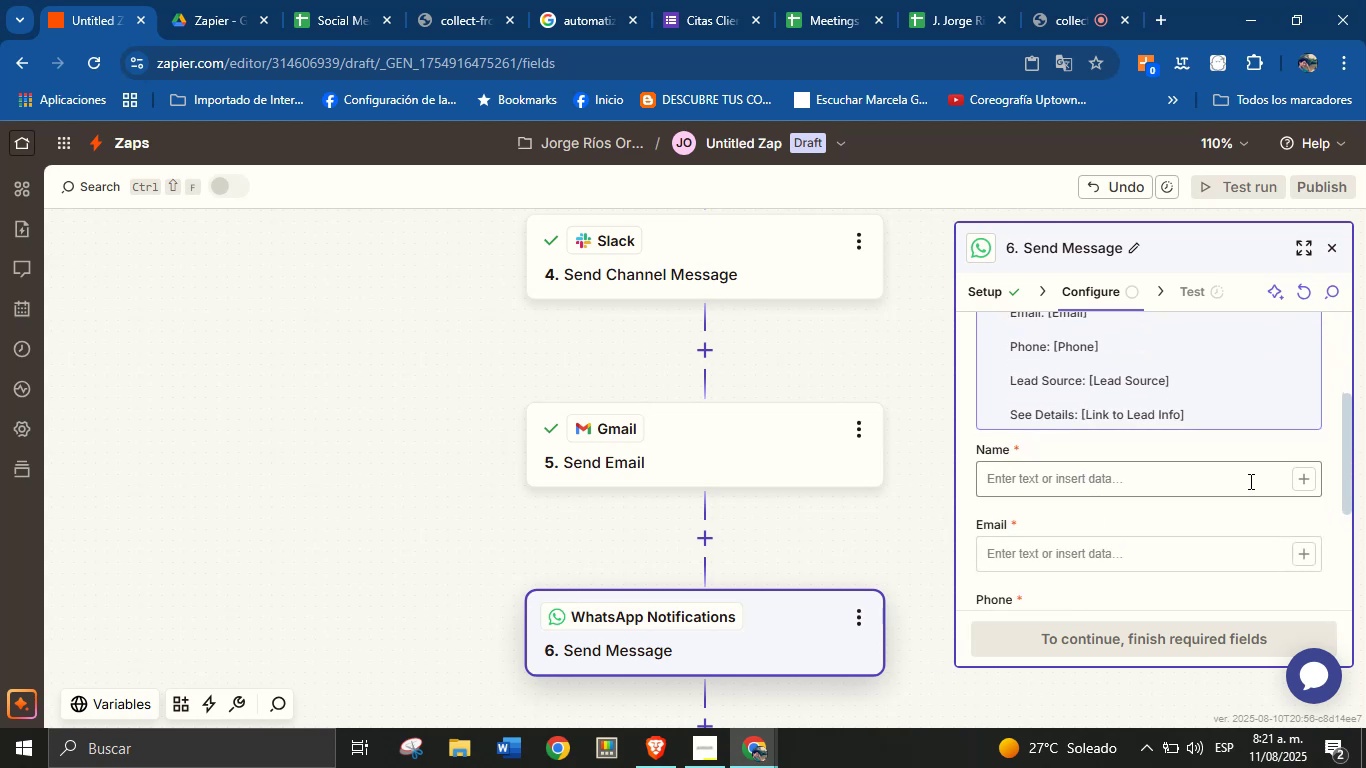 
scroll: coordinate [1163, 479], scroll_direction: none, amount: 0.0
 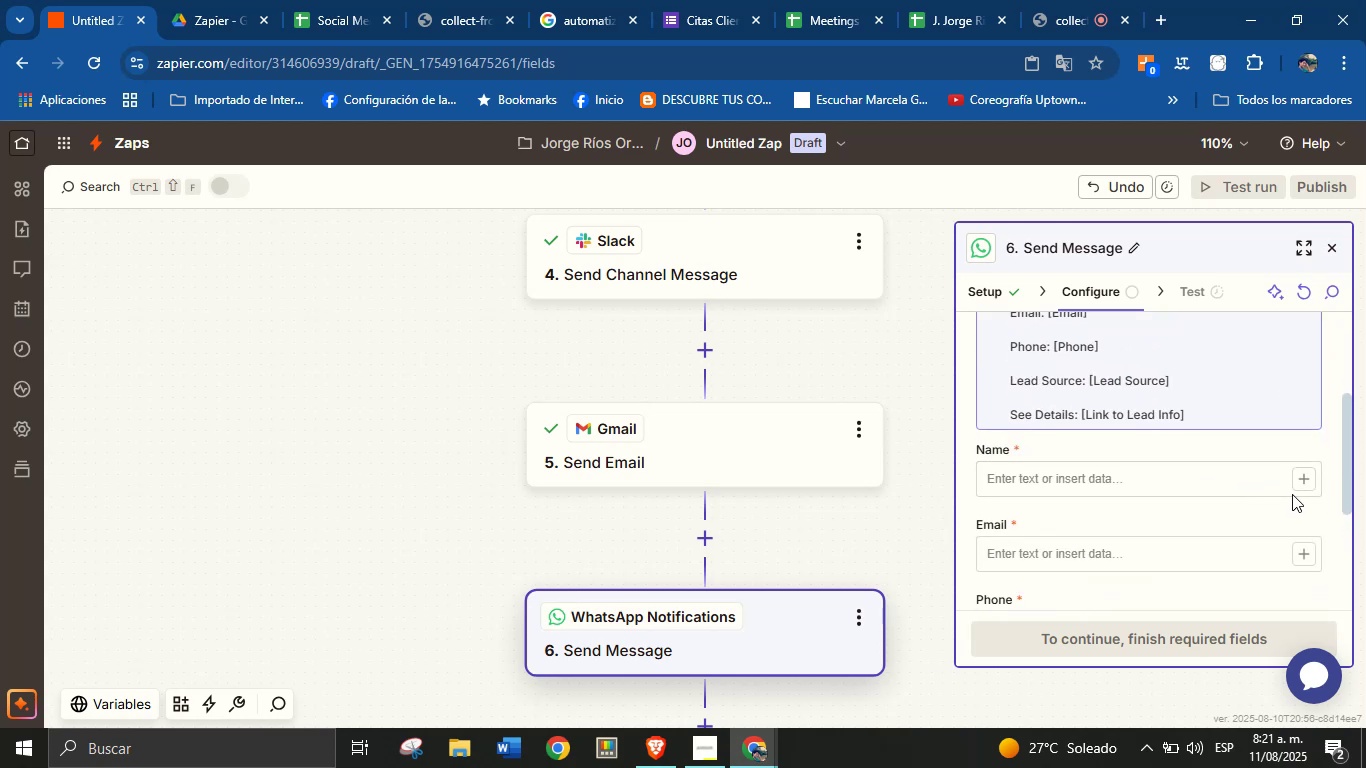 
left_click([1302, 483])
 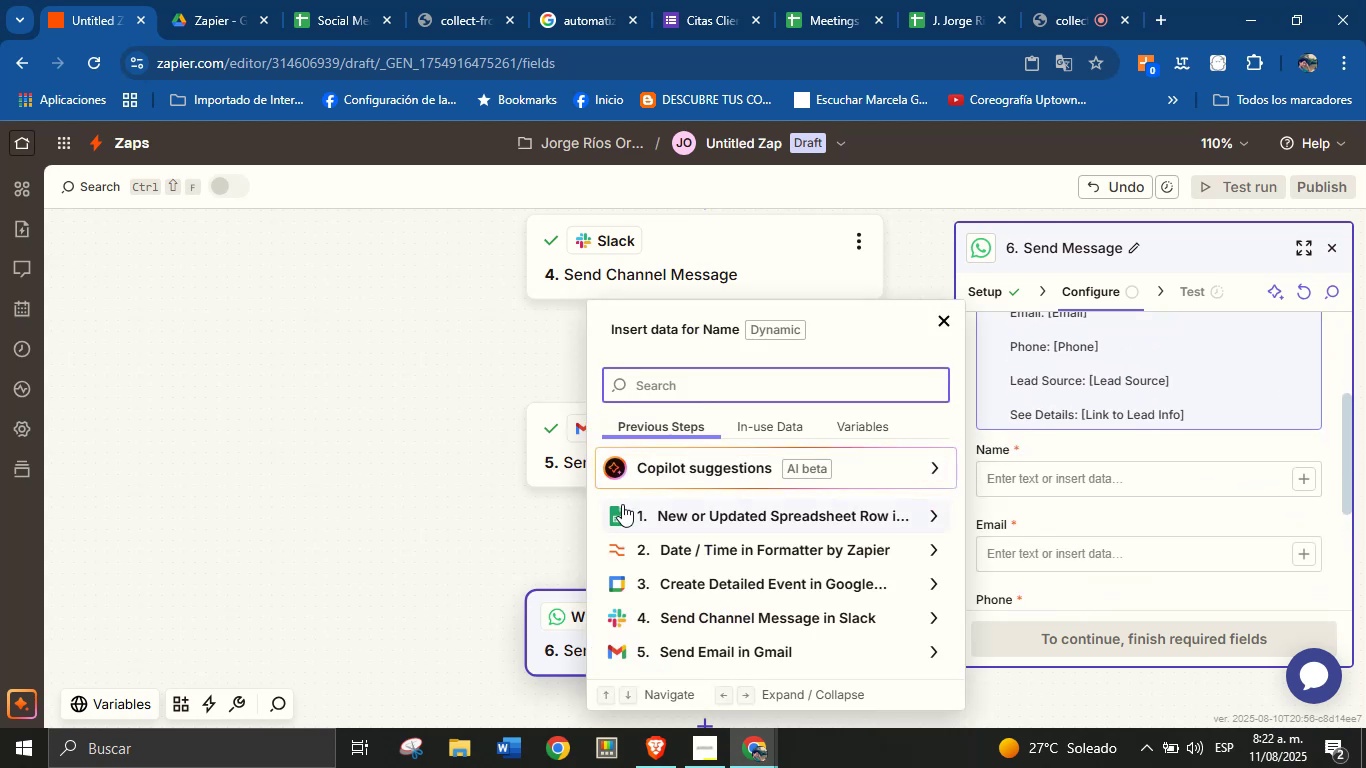 
left_click([719, 508])
 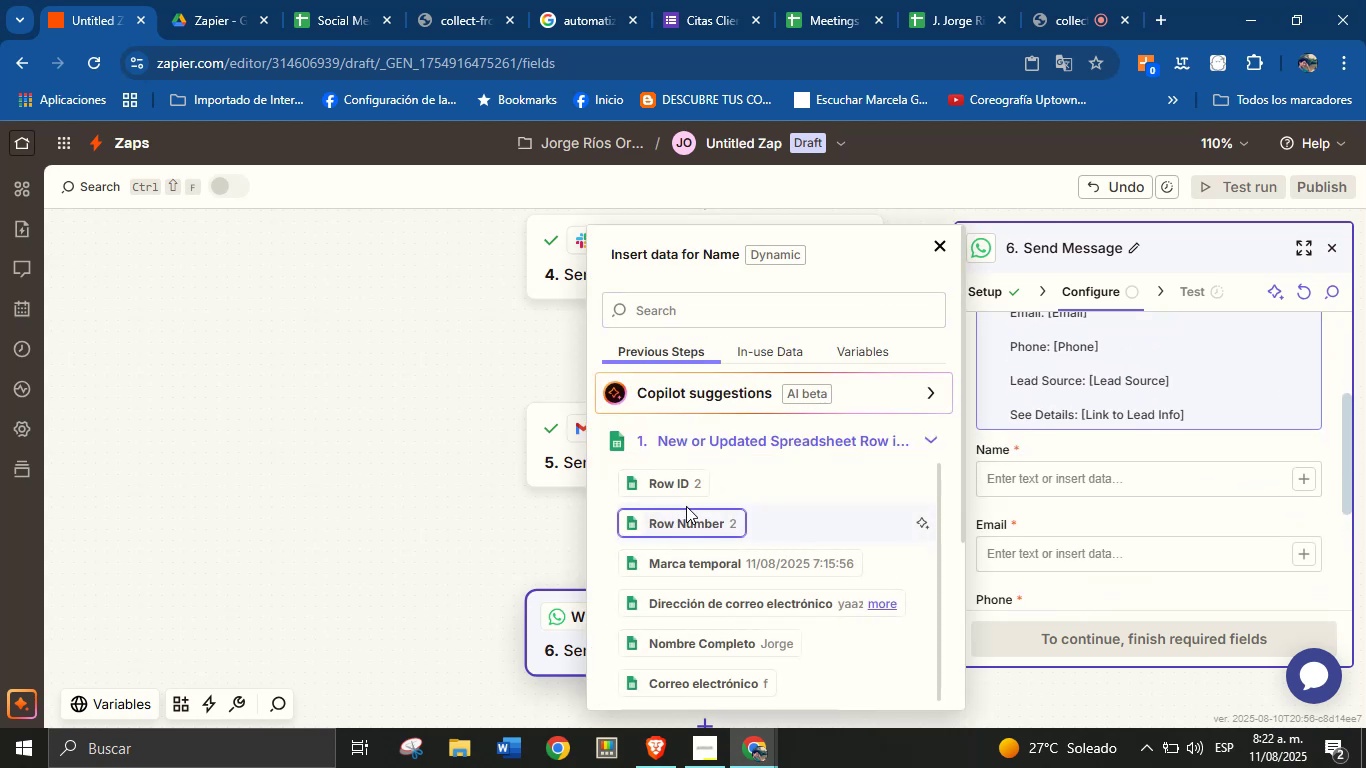 
scroll: coordinate [718, 518], scroll_direction: down, amount: 1.0
 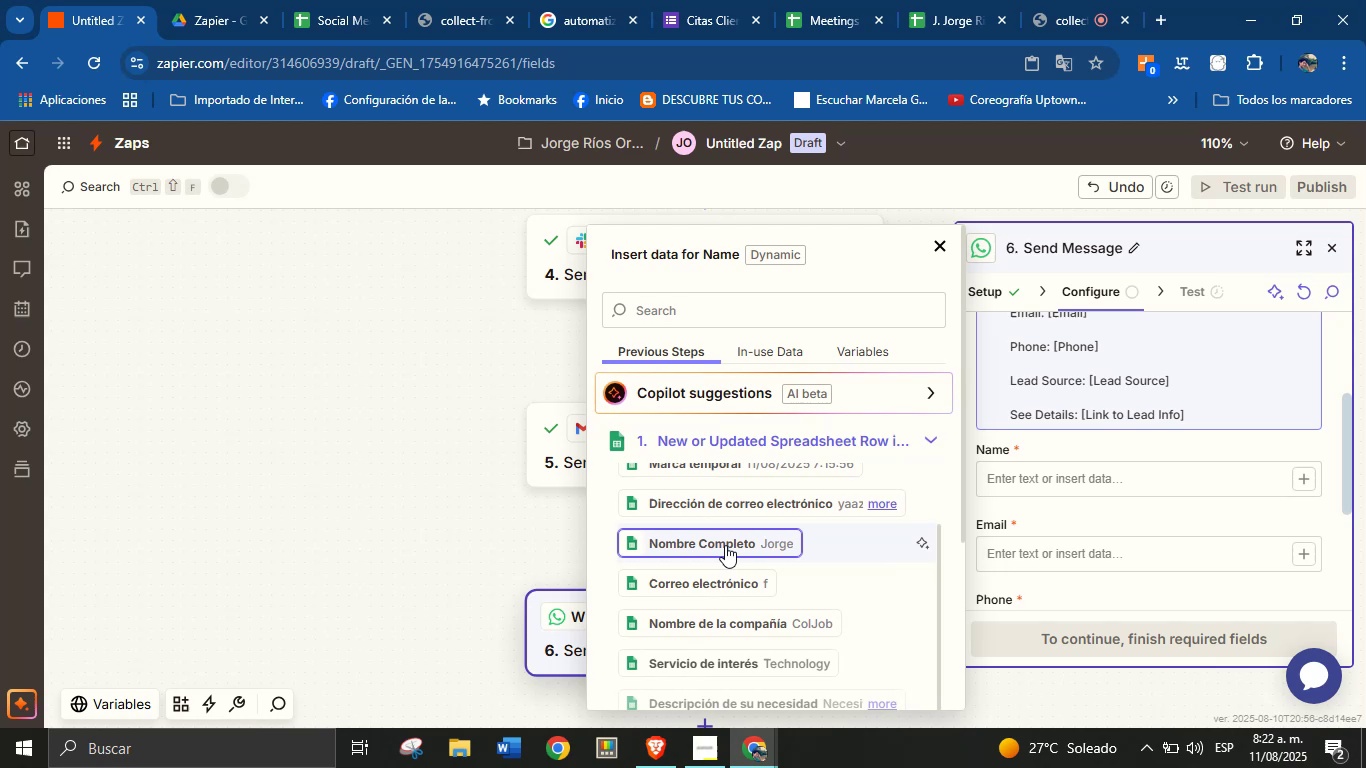 
left_click([728, 537])
 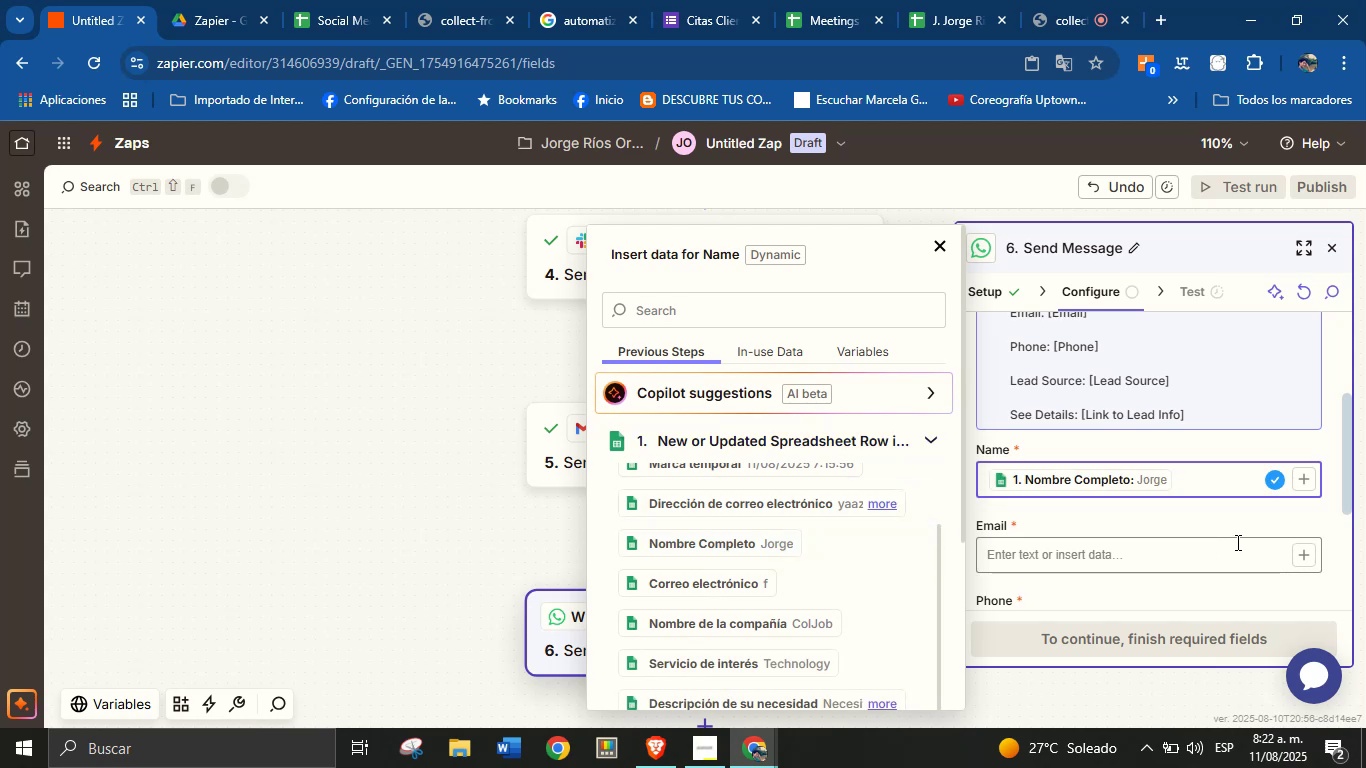 
left_click([1243, 527])
 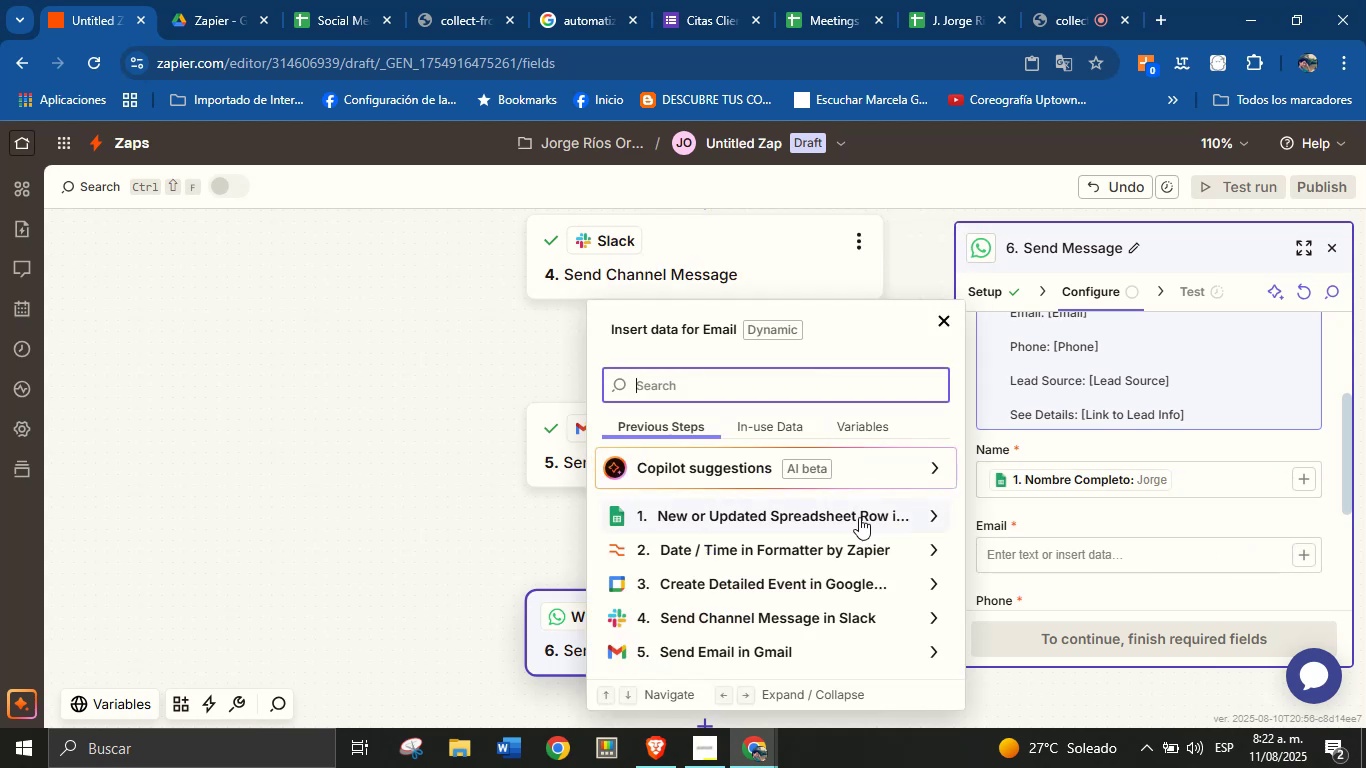 
left_click([712, 513])
 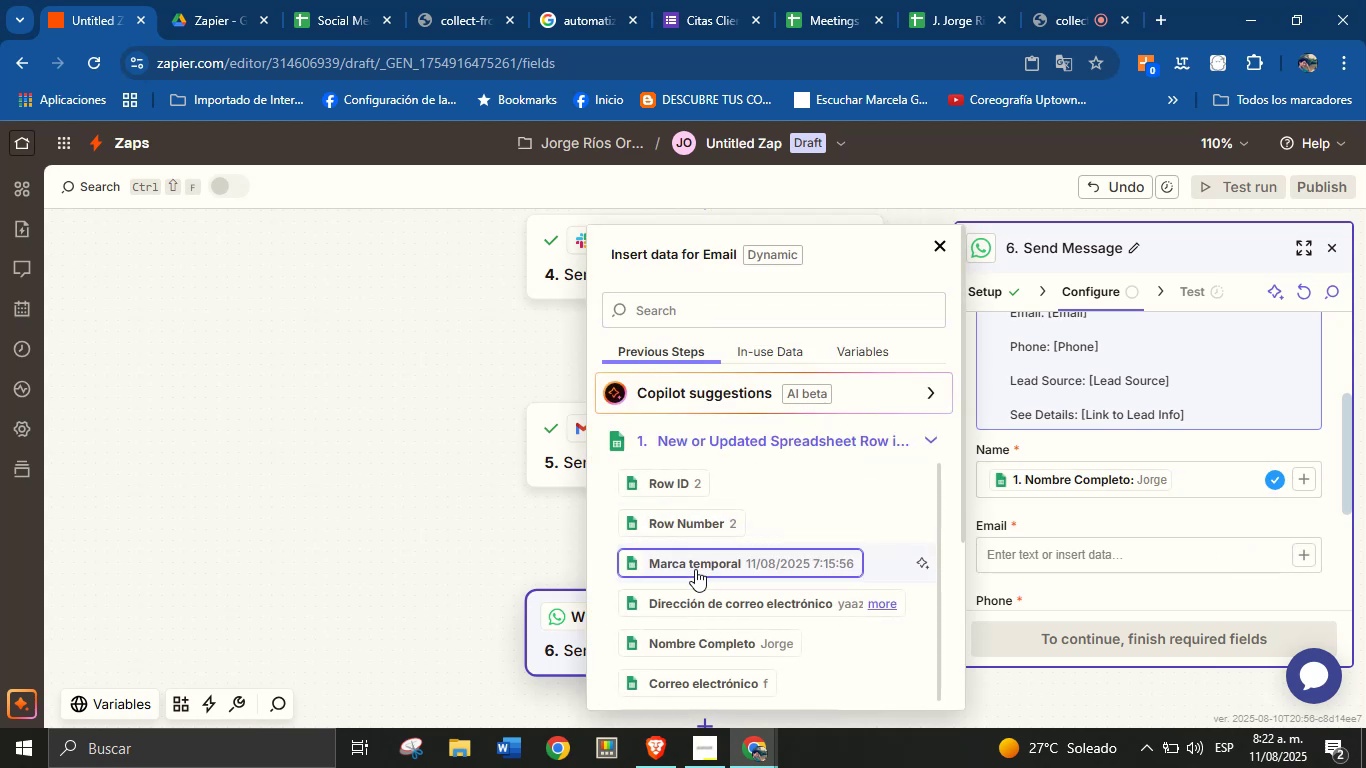 
scroll: coordinate [734, 555], scroll_direction: down, amount: 1.0
 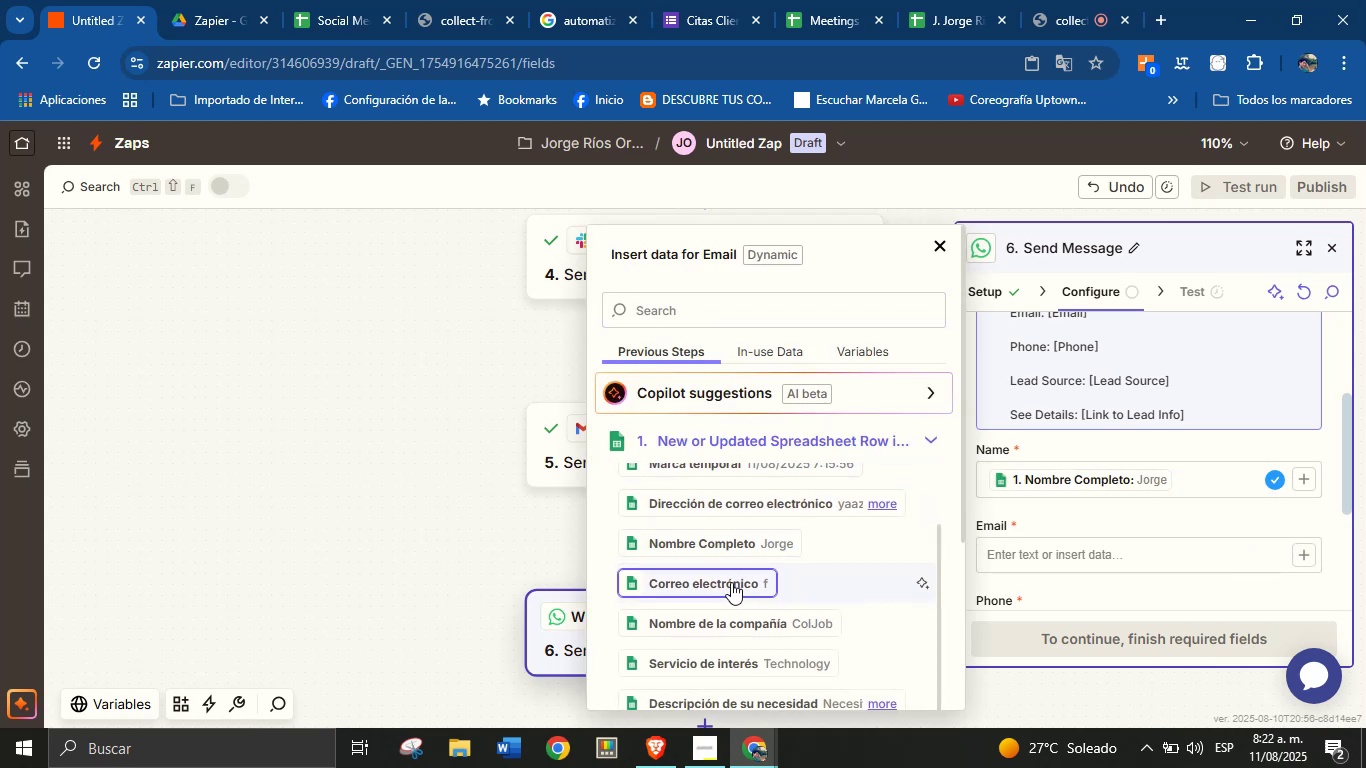 
left_click([731, 582])
 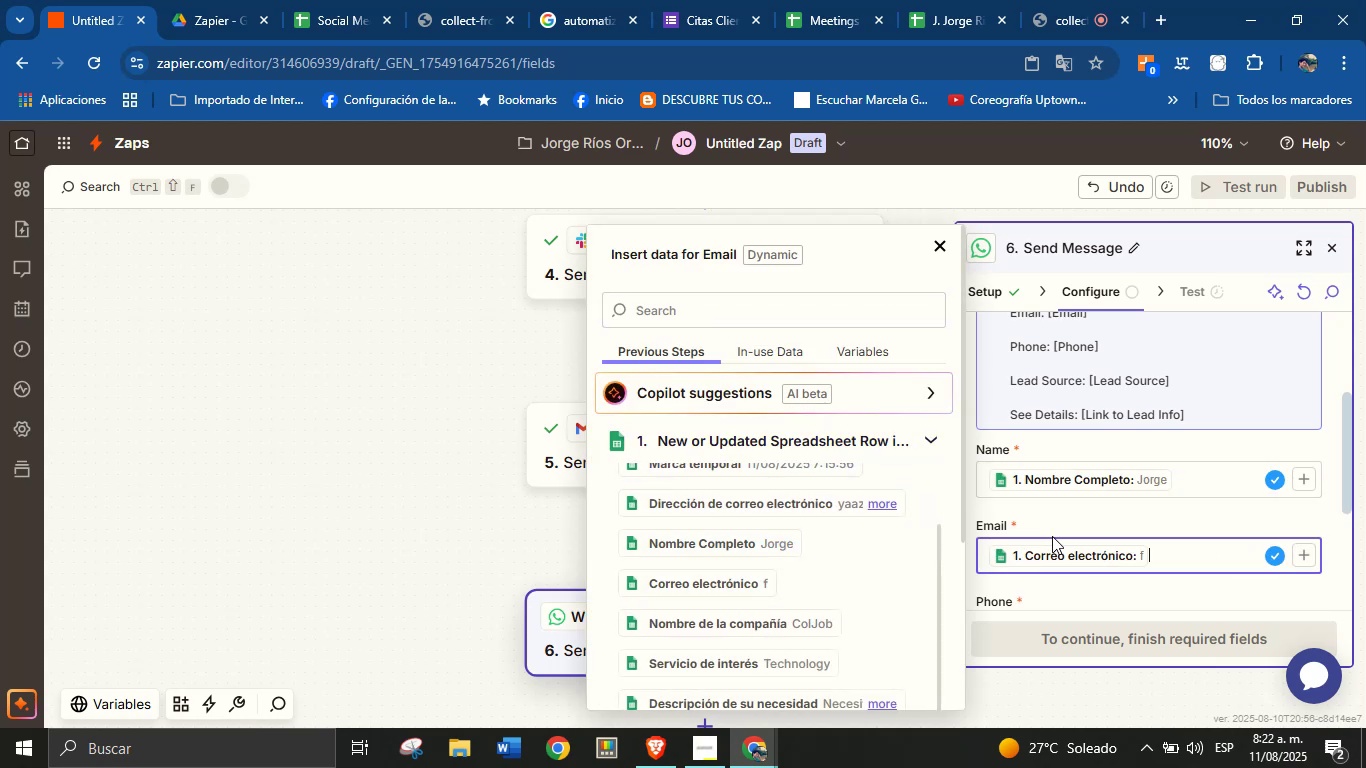 
left_click([1099, 530])
 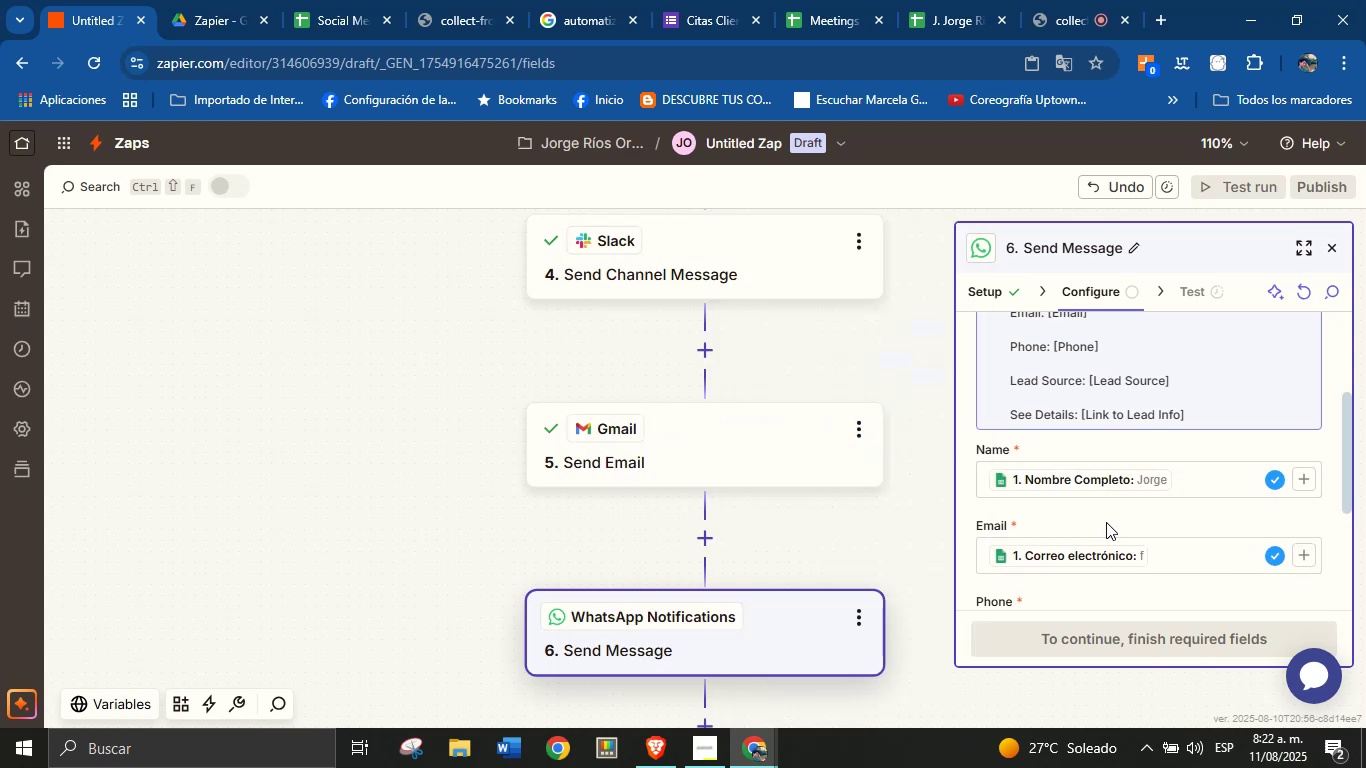 
scroll: coordinate [1106, 522], scroll_direction: down, amount: 1.0
 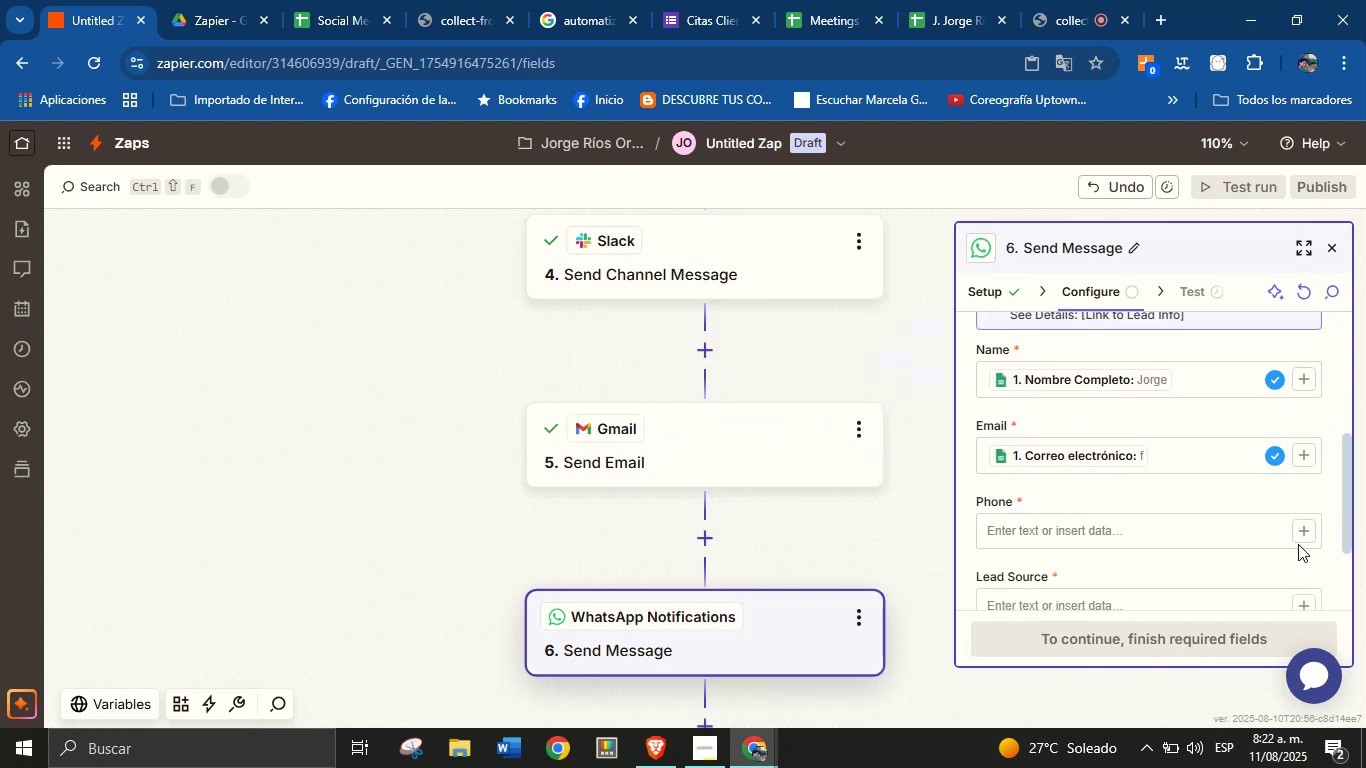 
left_click([1306, 534])
 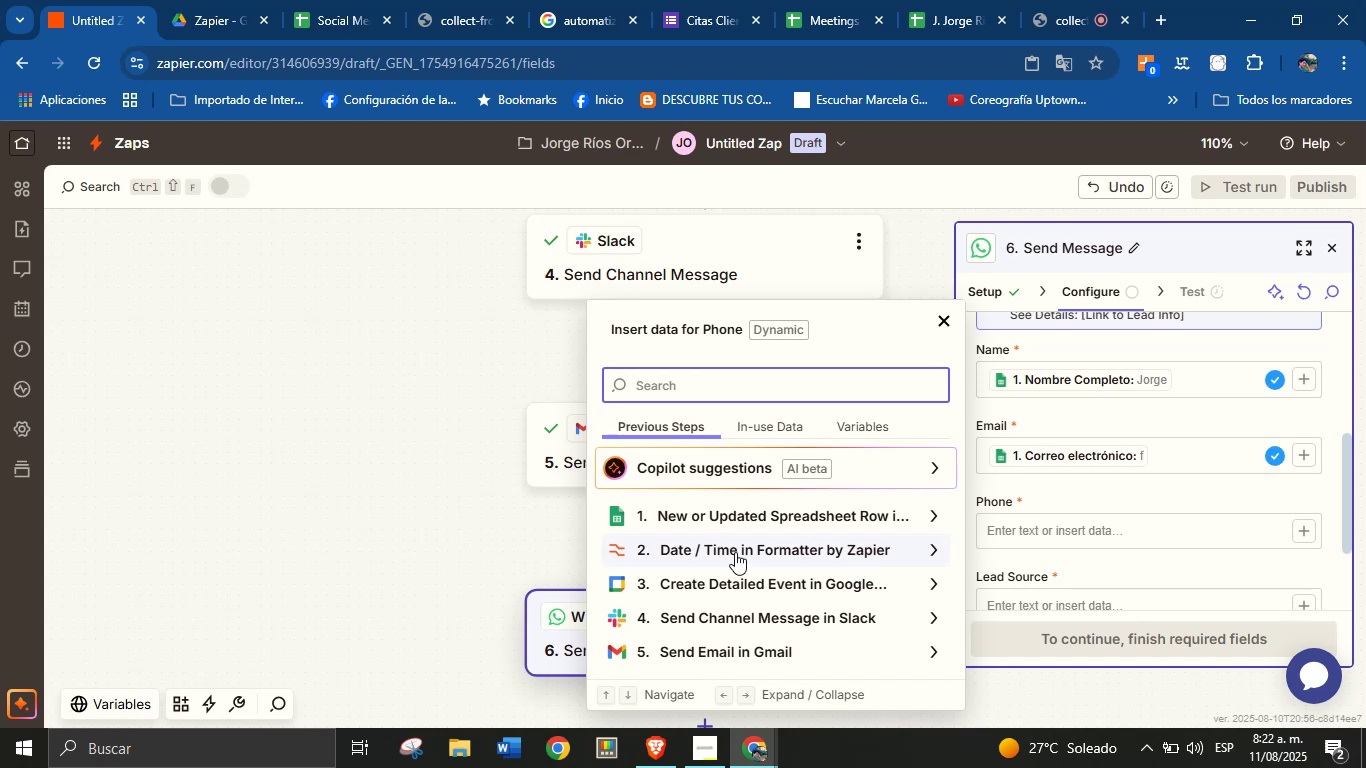 
left_click([742, 520])
 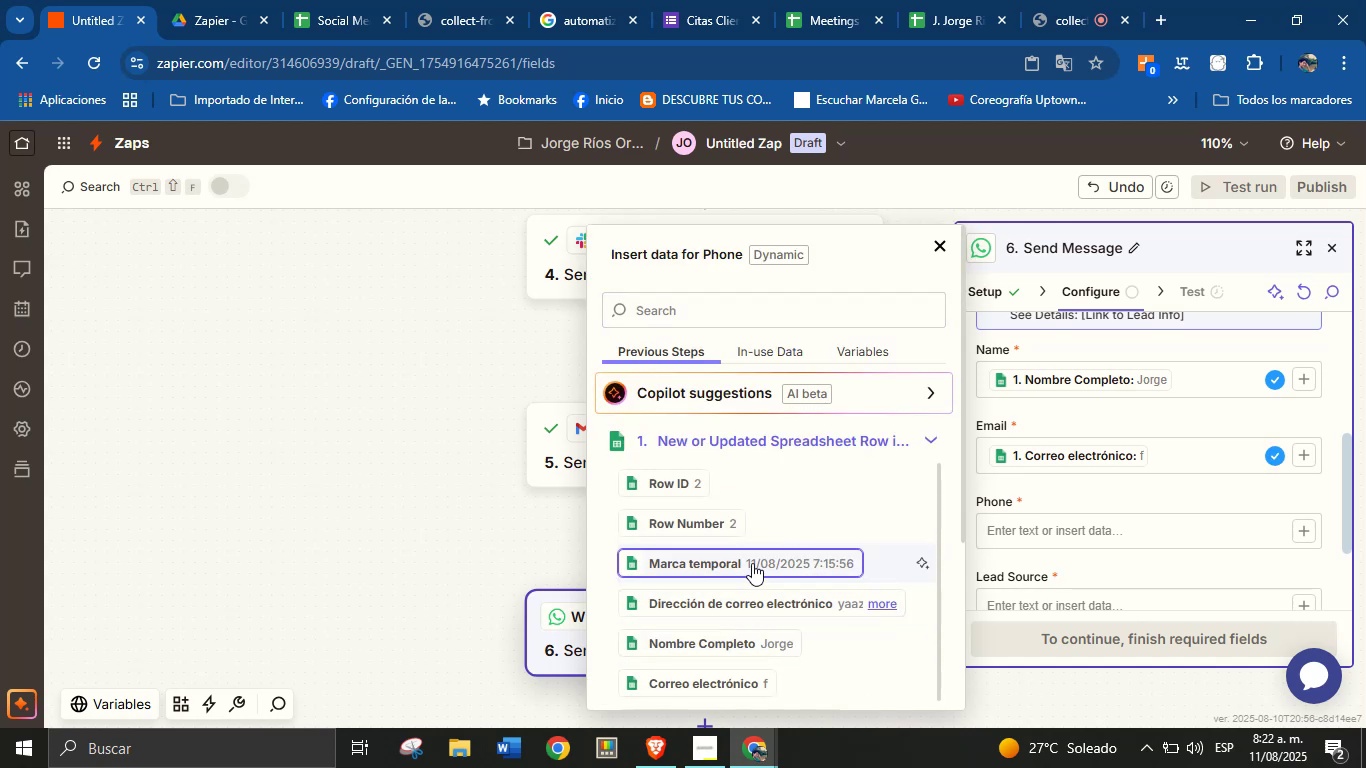 
scroll: coordinate [737, 514], scroll_direction: down, amount: 6.0
 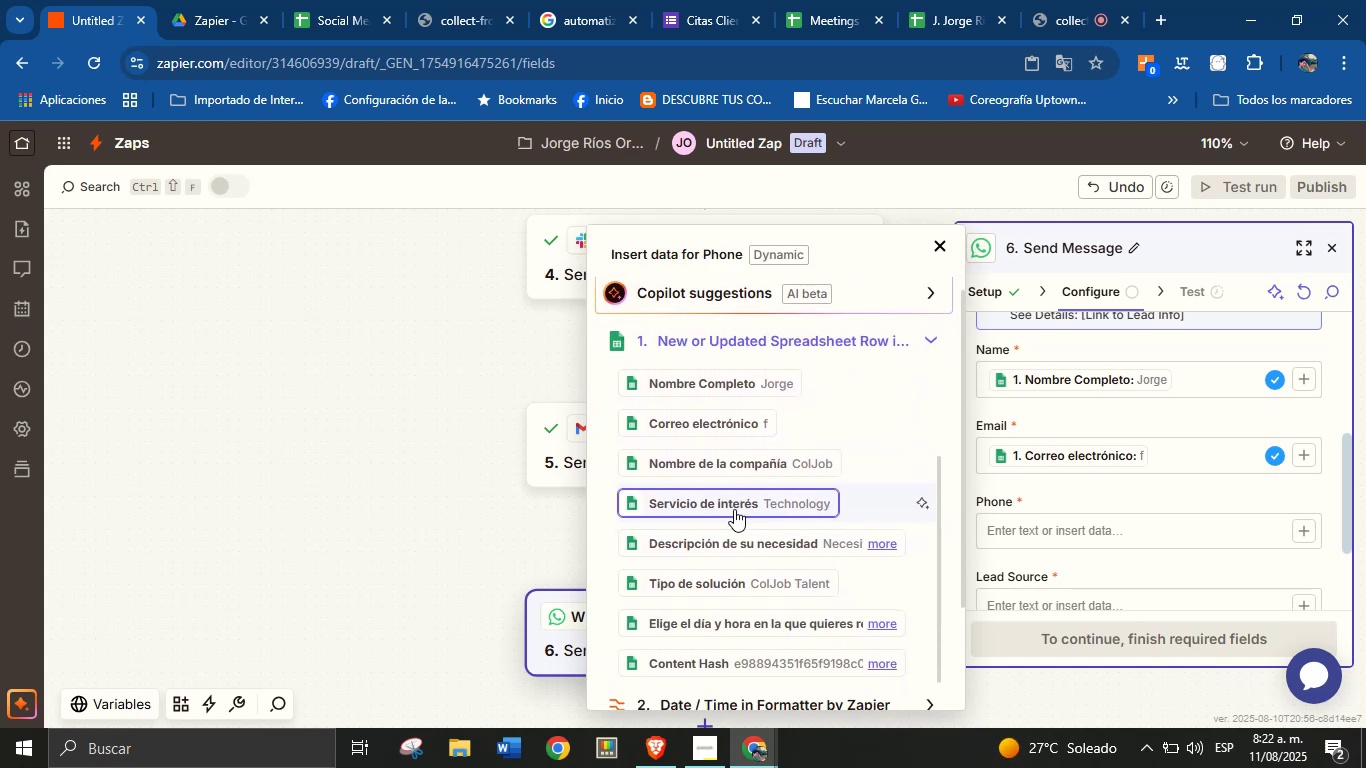 
scroll: coordinate [730, 544], scroll_direction: up, amount: 4.0
 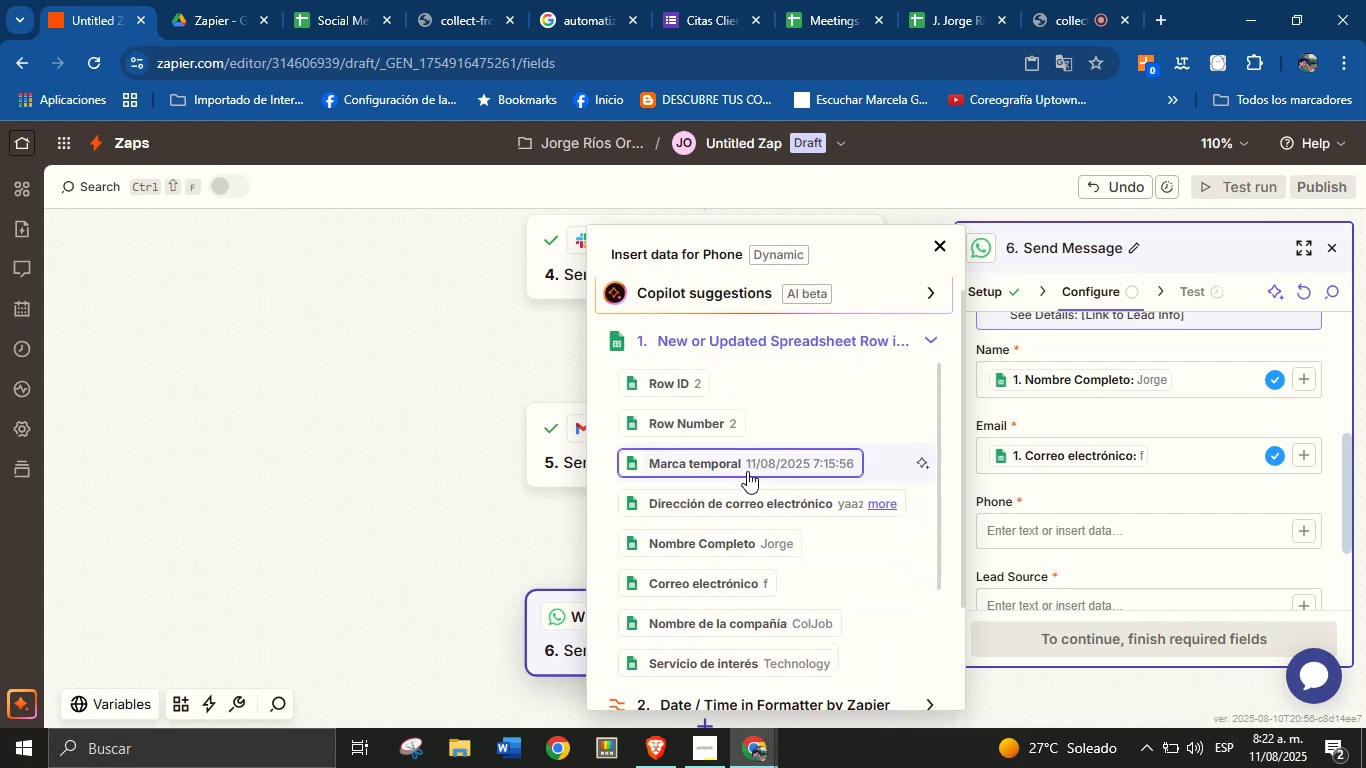 
scroll: coordinate [772, 577], scroll_direction: down, amount: 2.0
 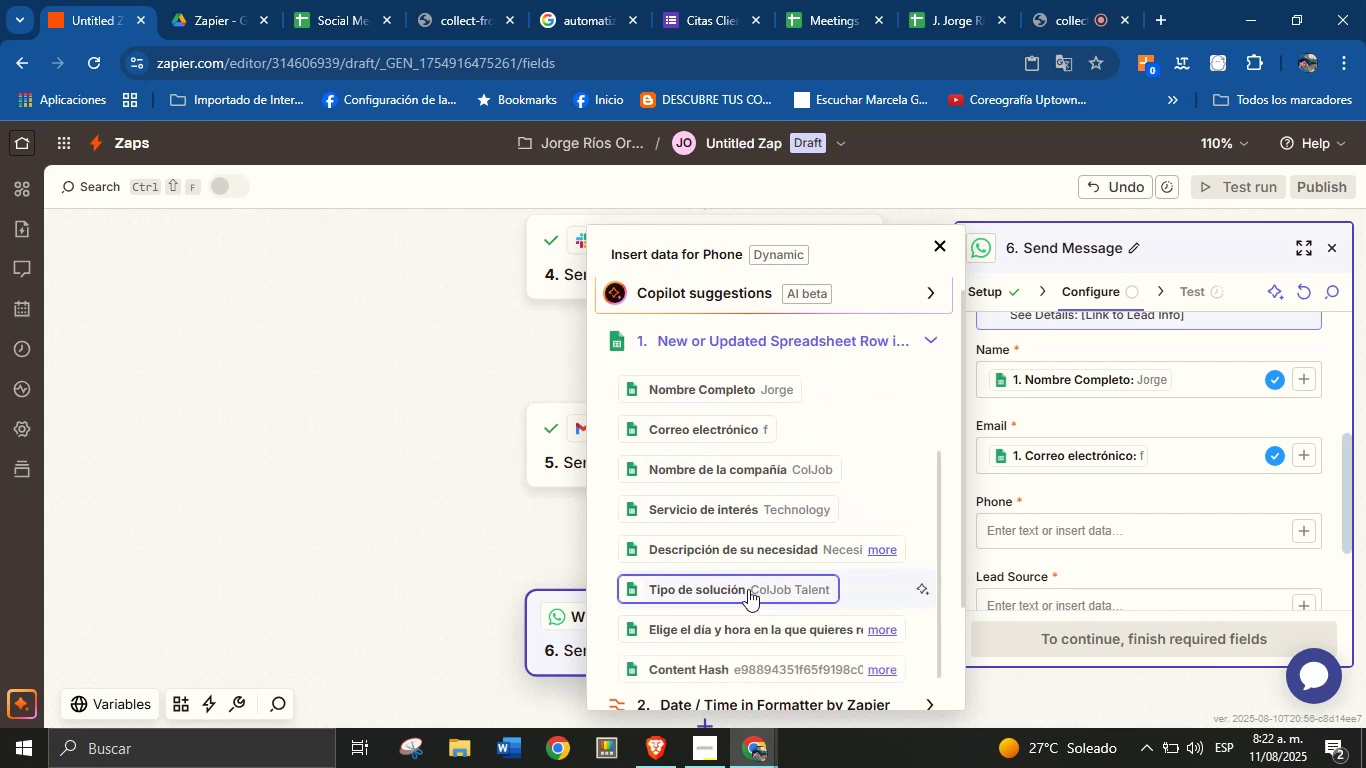 
scroll: coordinate [753, 552], scroll_direction: up, amount: 2.0
 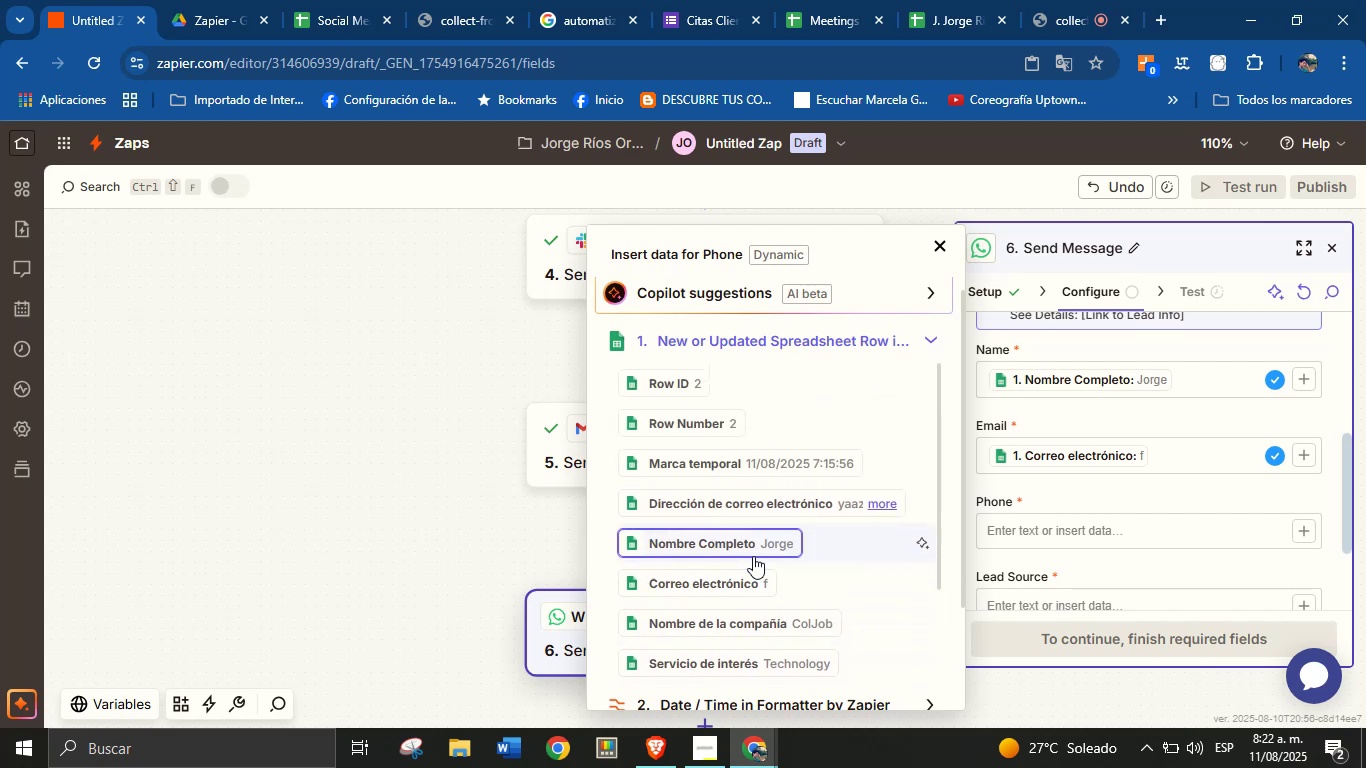 
scroll: coordinate [753, 556], scroll_direction: down, amount: 2.0
 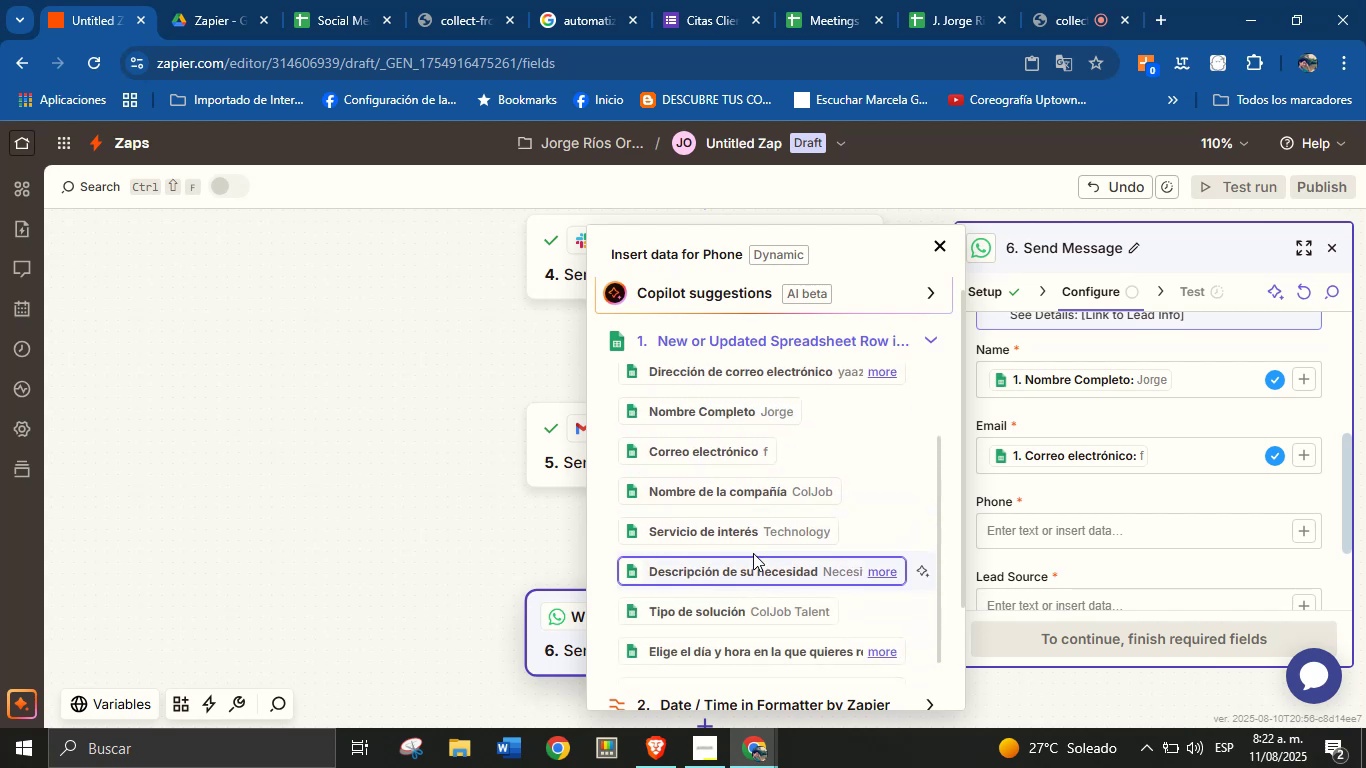 
scroll: coordinate [752, 546], scroll_direction: up, amount: 1.0
 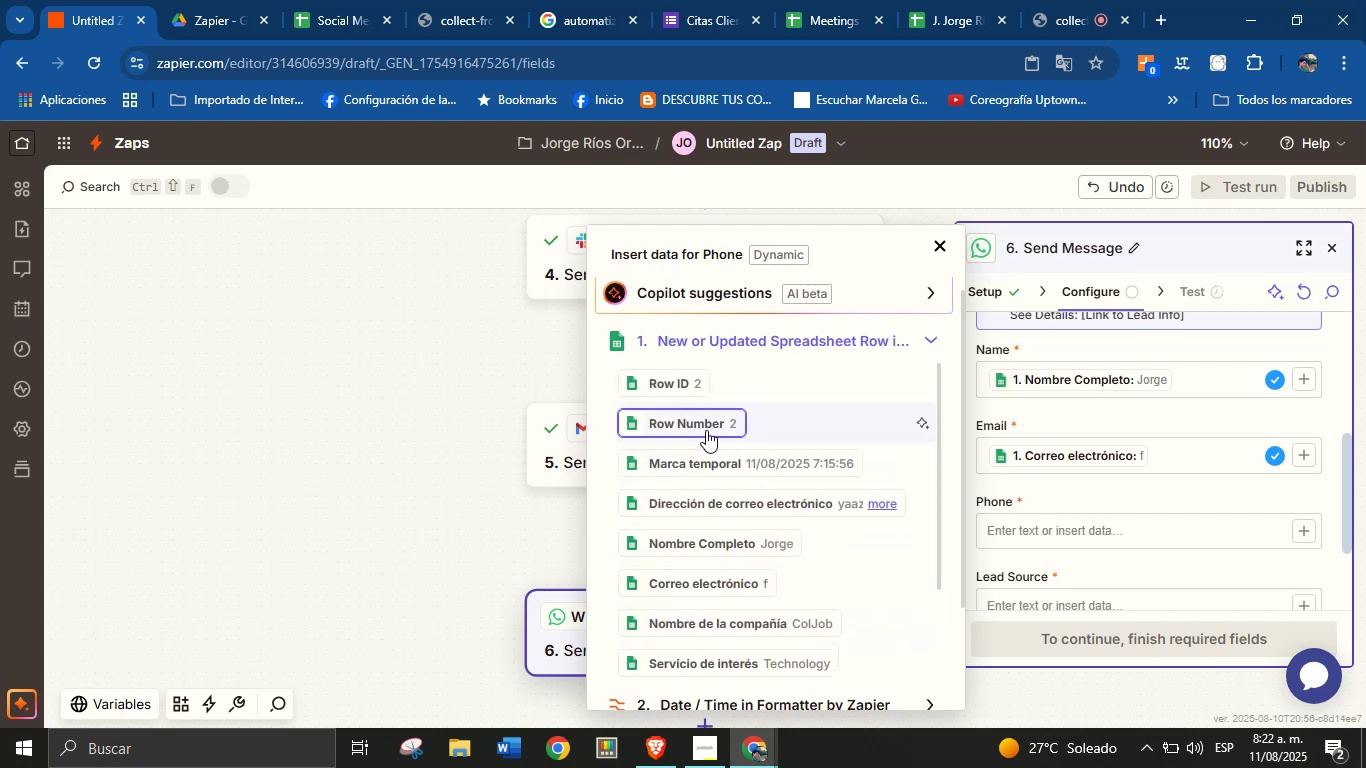 
scroll: coordinate [785, 610], scroll_direction: down, amount: 5.0
 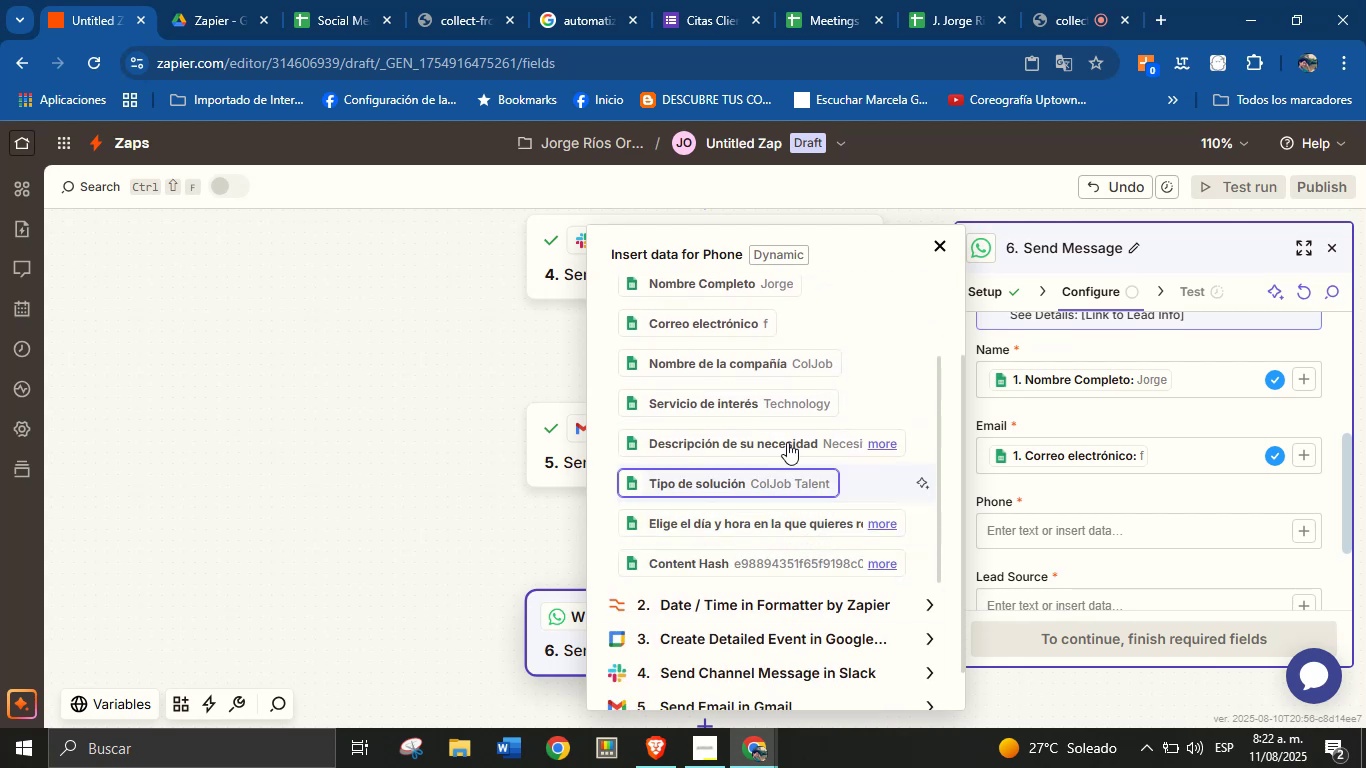 
left_click([695, 0])
 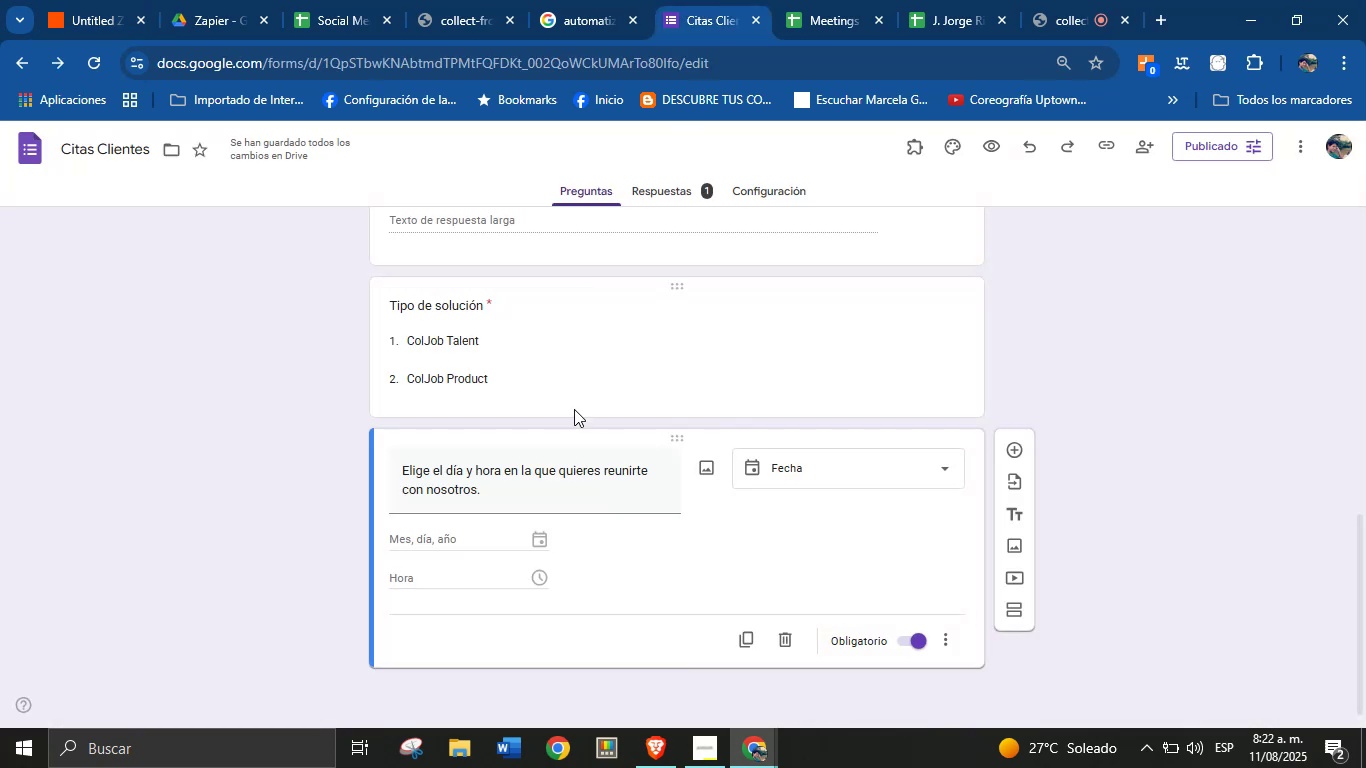 
scroll: coordinate [663, 485], scroll_direction: down, amount: 2.0
 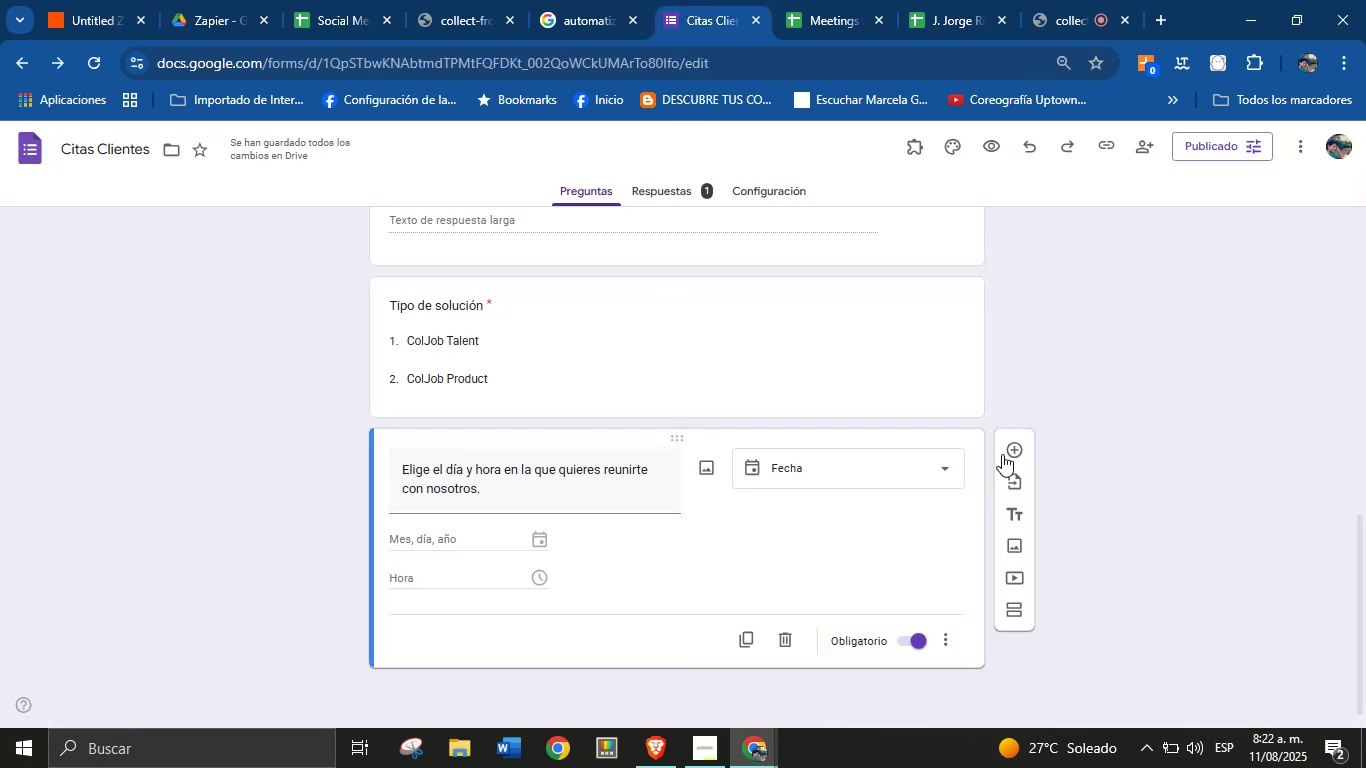 
scroll: coordinate [794, 454], scroll_direction: up, amount: 18.0
 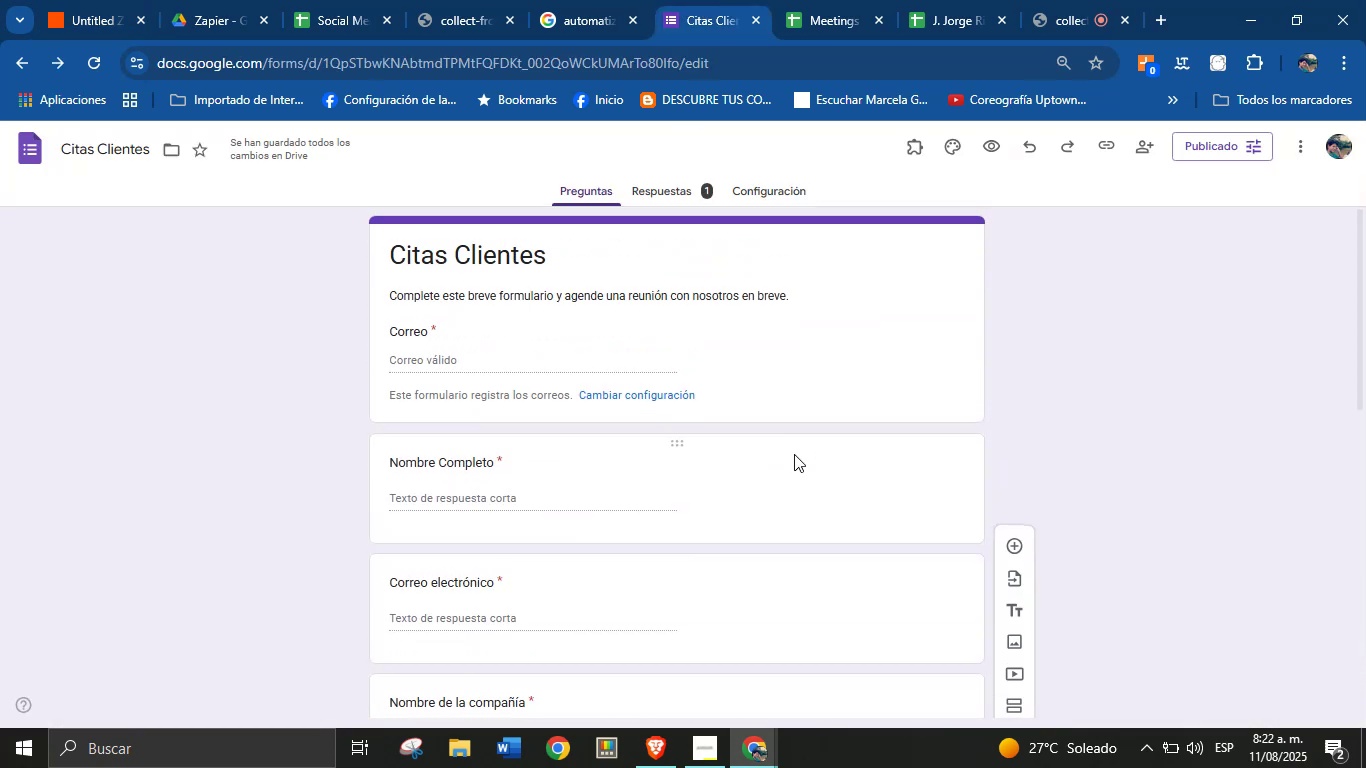 
scroll: coordinate [794, 454], scroll_direction: down, amount: 2.0
 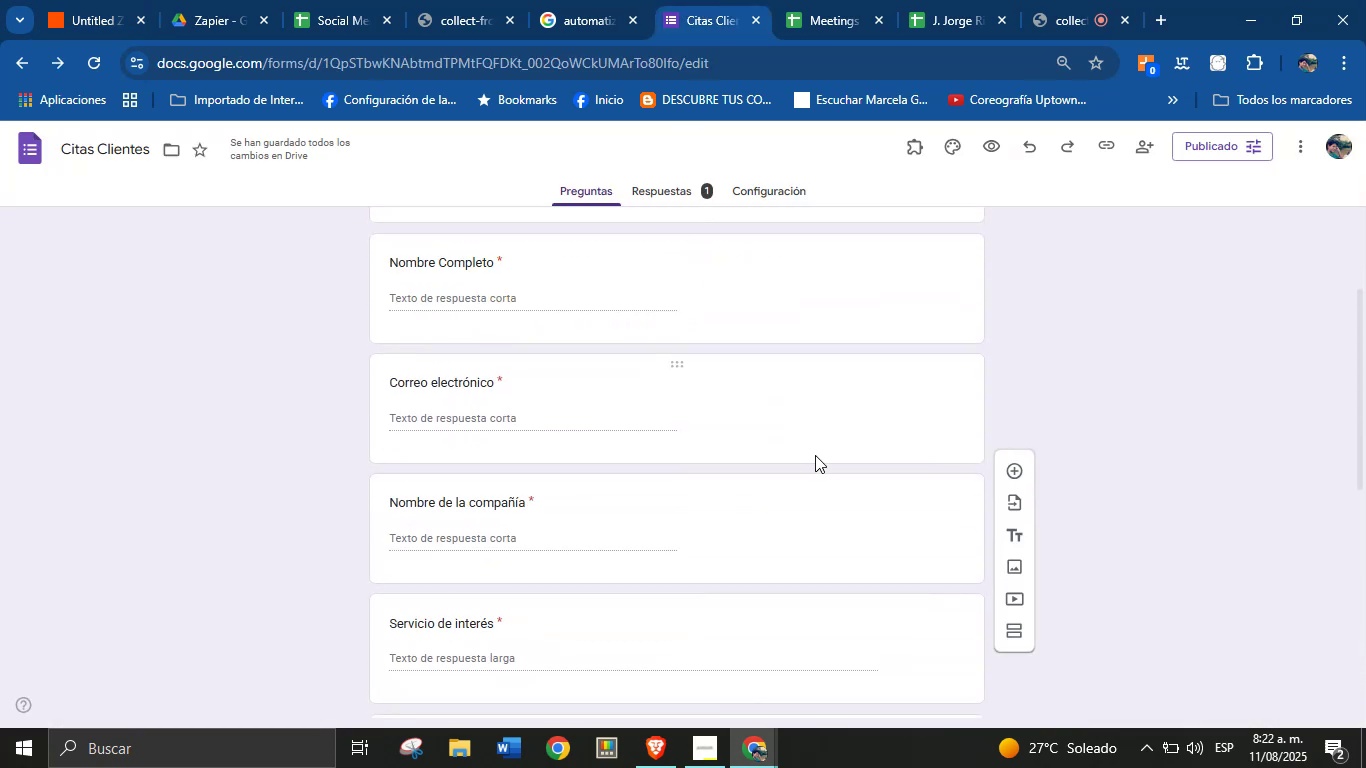 
scroll: coordinate [796, 453], scroll_direction: up, amount: 2.0
 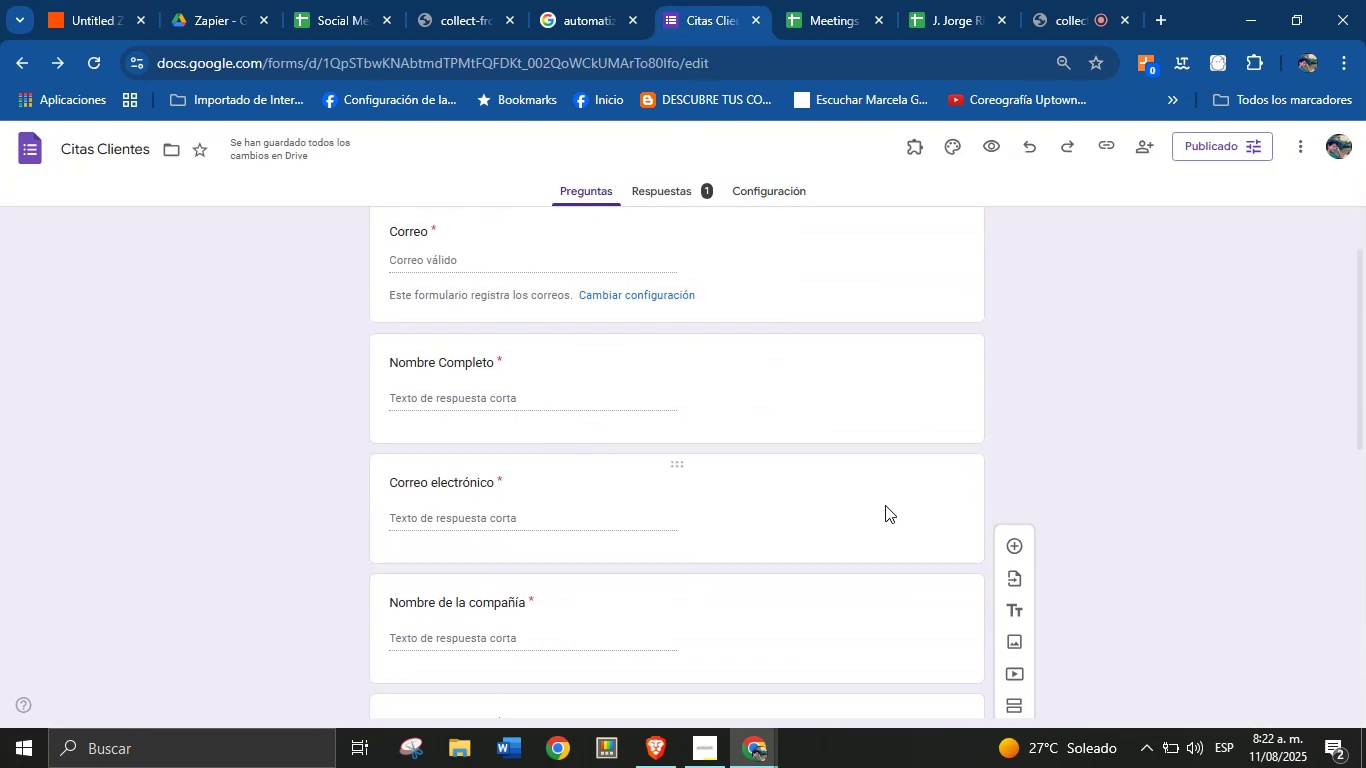 
left_click([903, 511])
 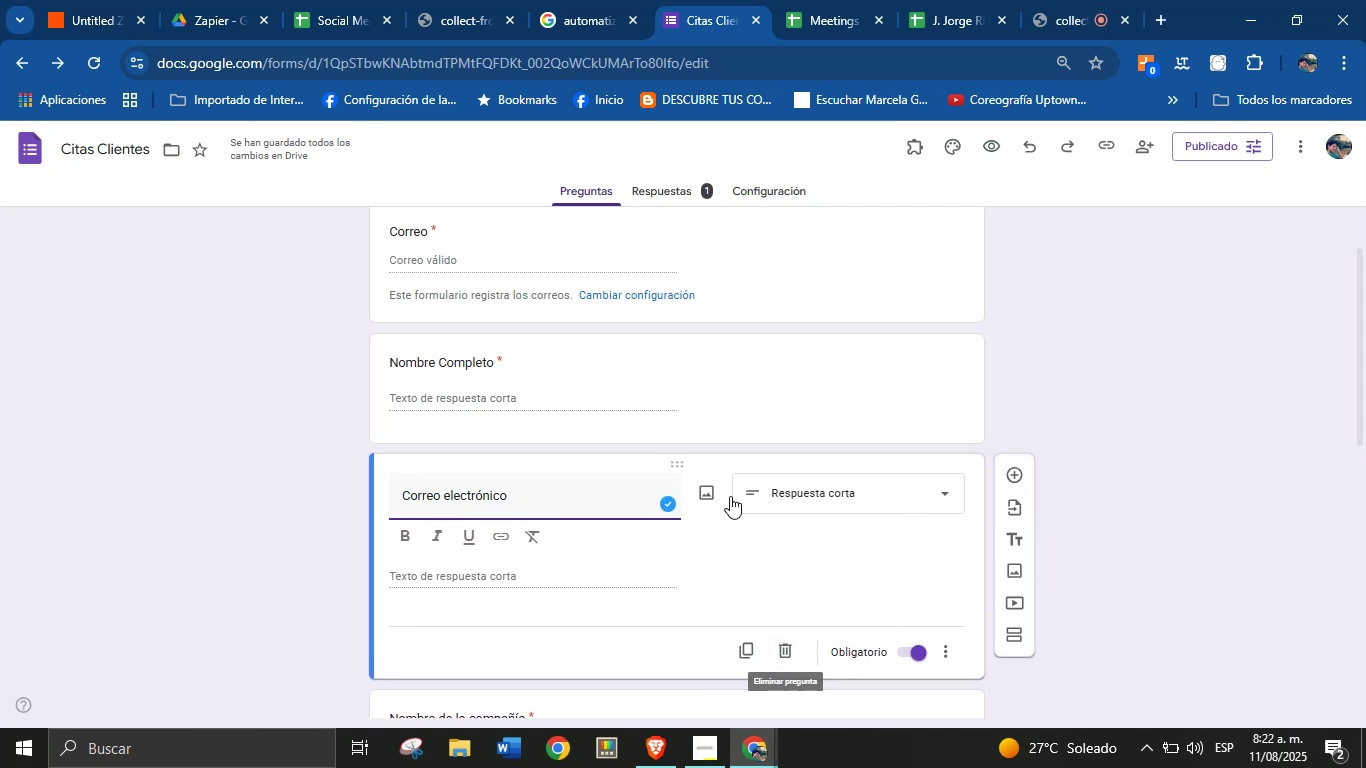 
double_click([608, 500])
 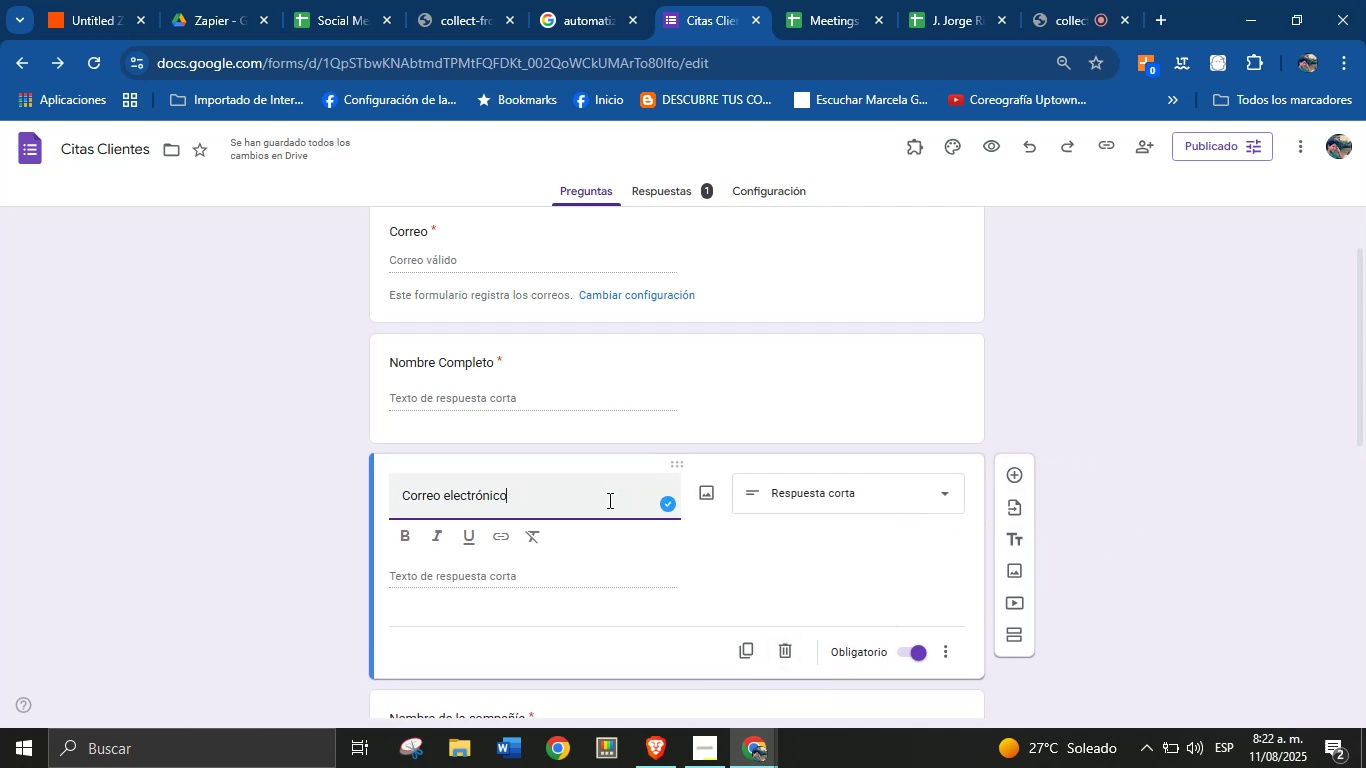 
triple_click([608, 500])
 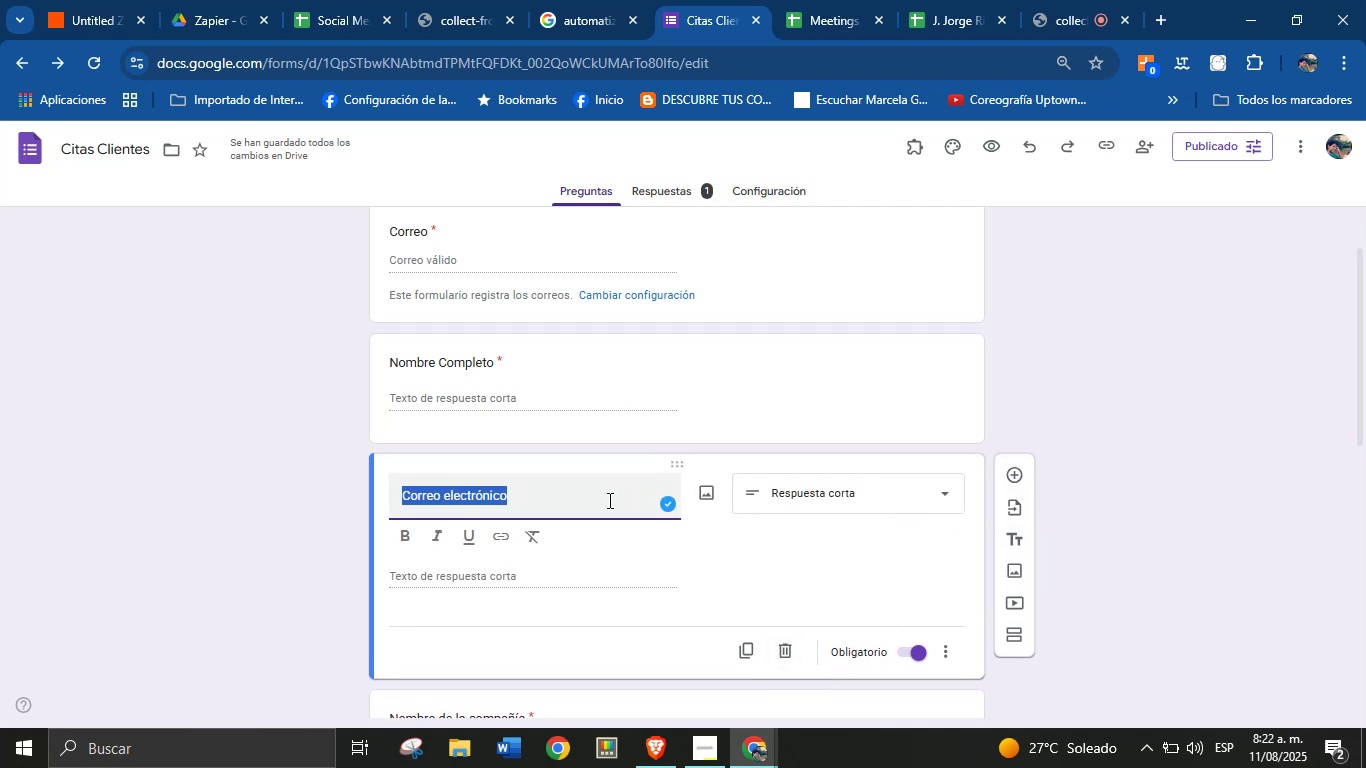 
type(Cell Phone)
 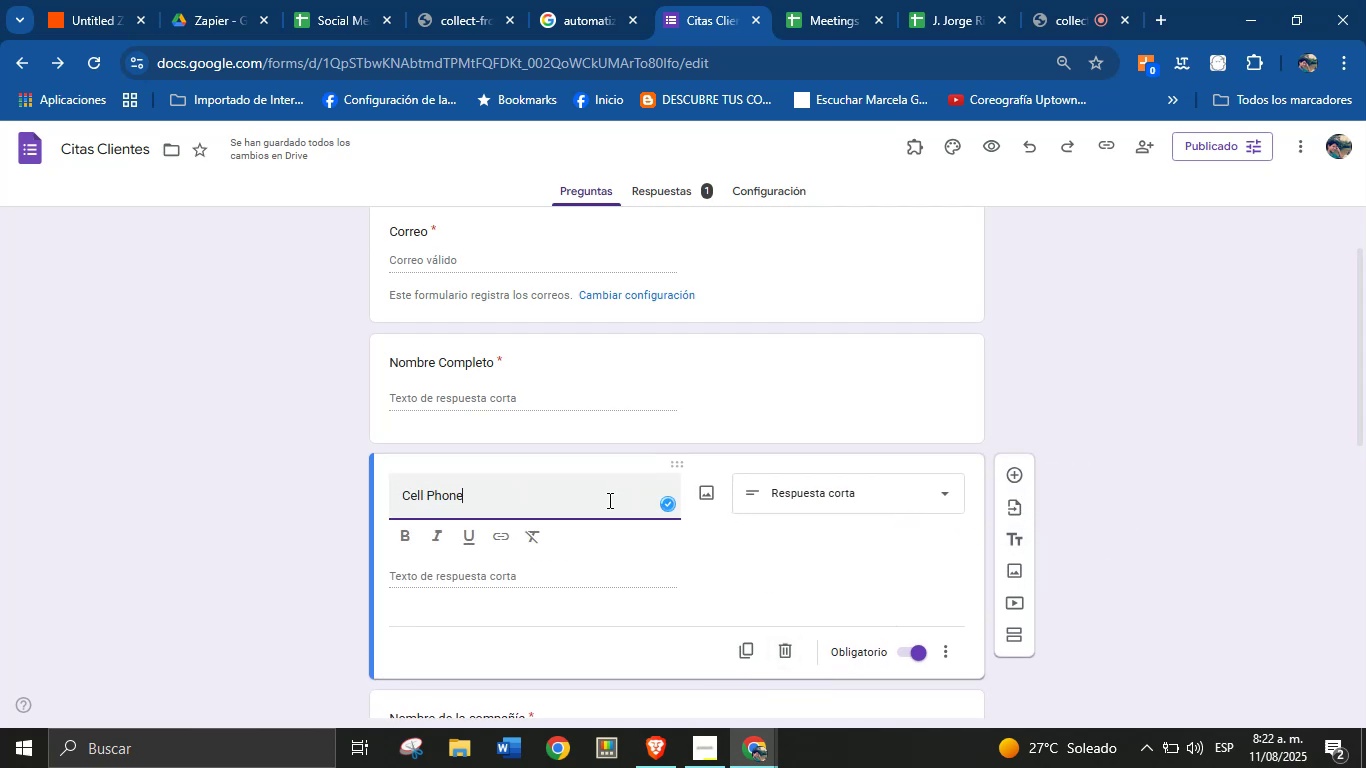 
key(Enter)
 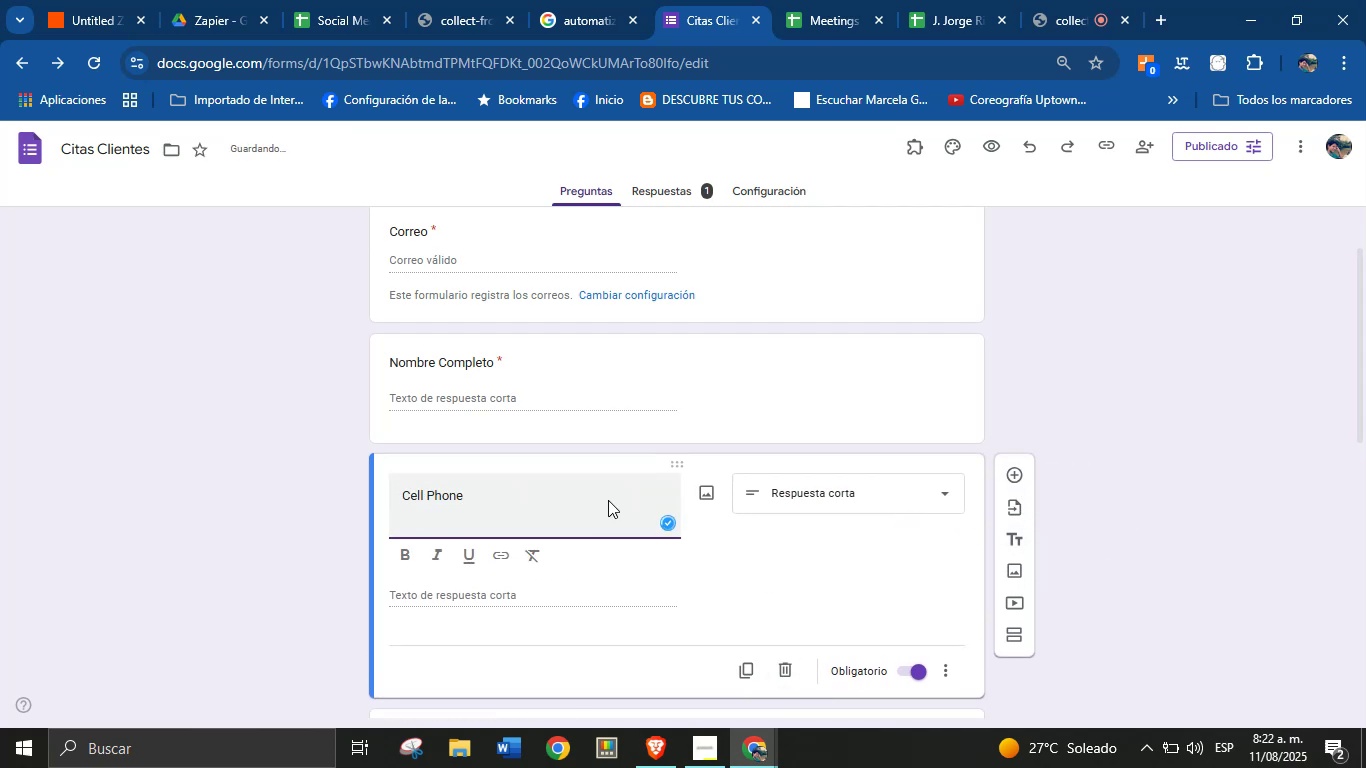 
key(Backspace)
 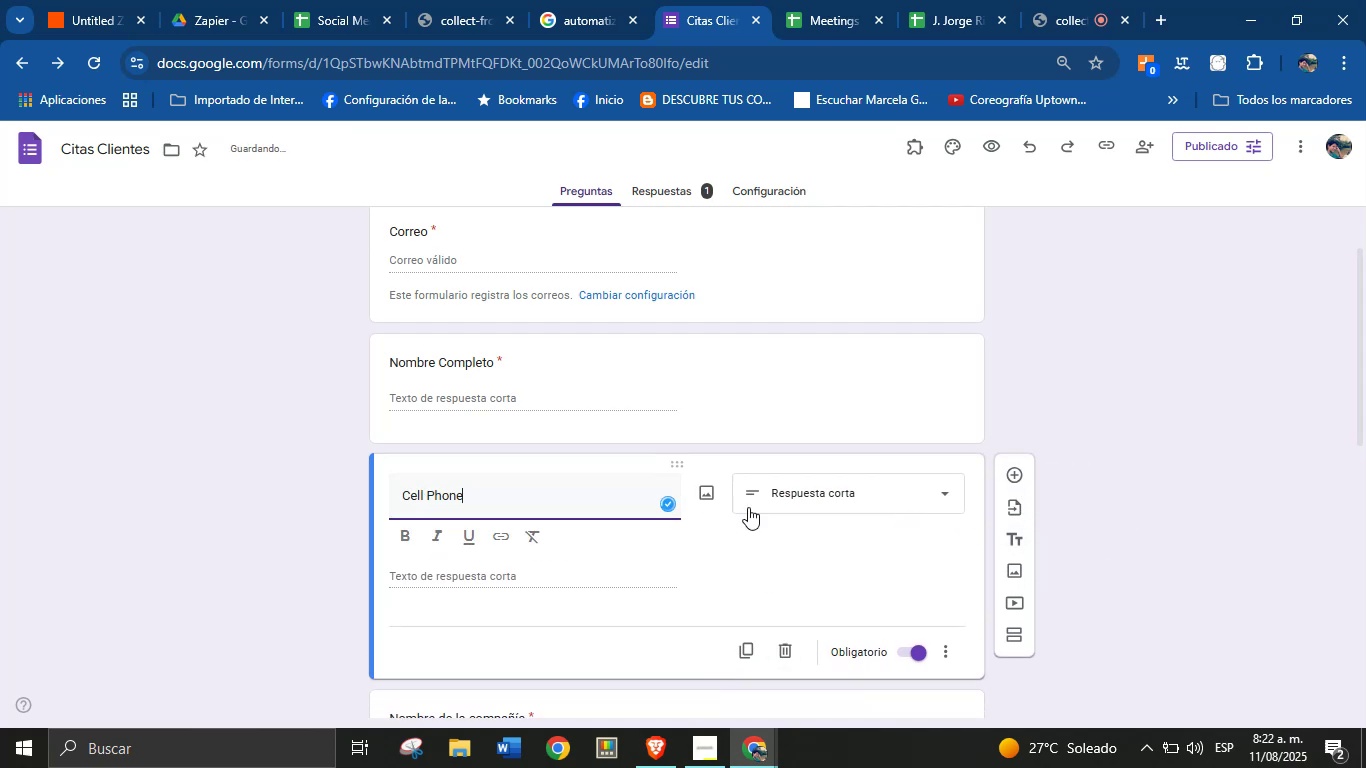 
left_click([773, 501])
 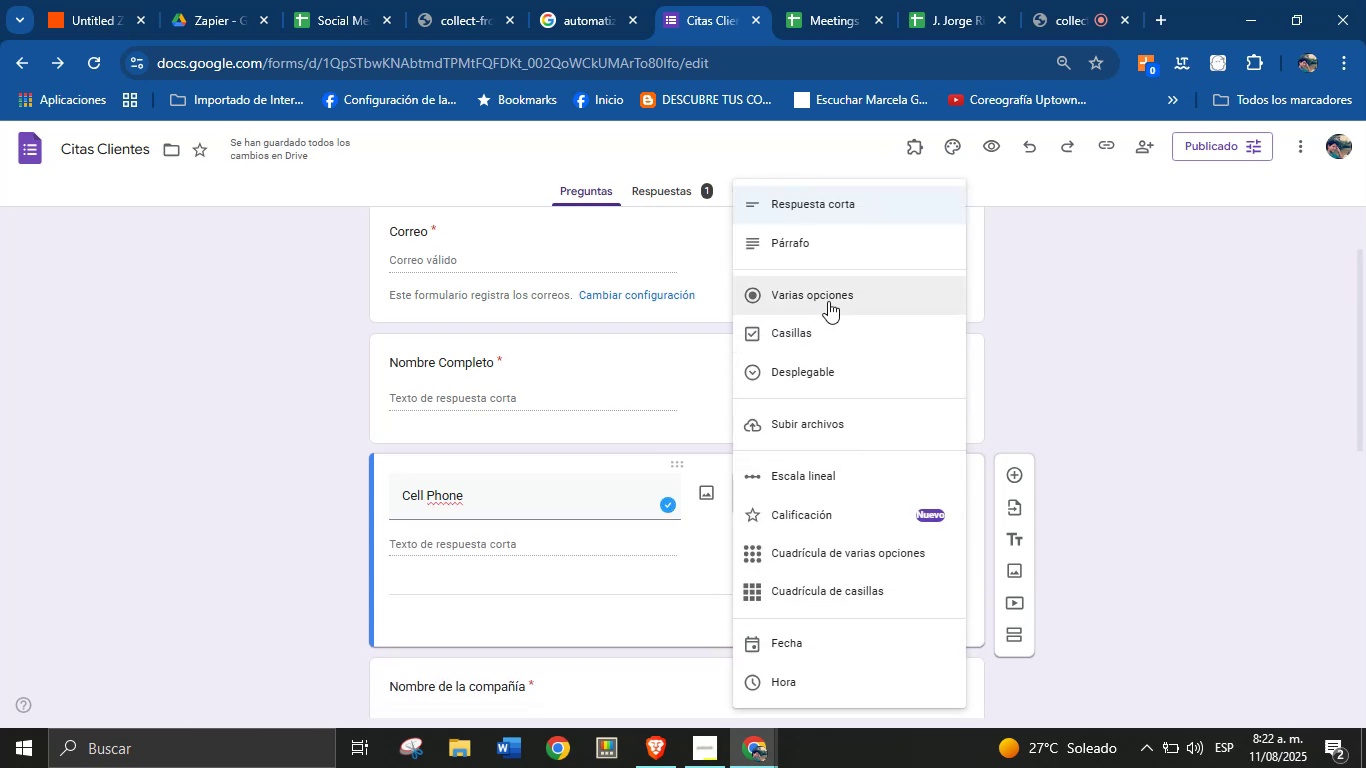 
scroll: coordinate [874, 436], scroll_direction: down, amount: 2.0
 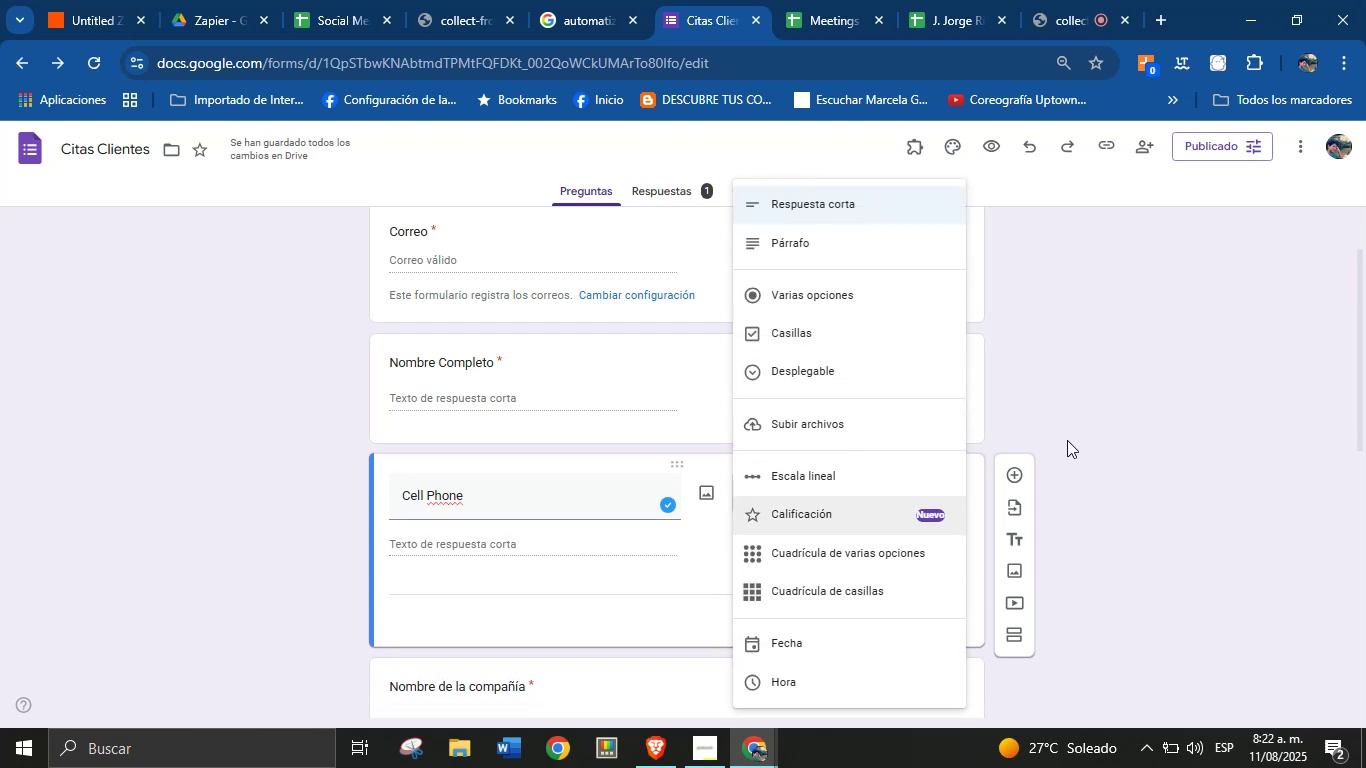 
left_click([1123, 394])
 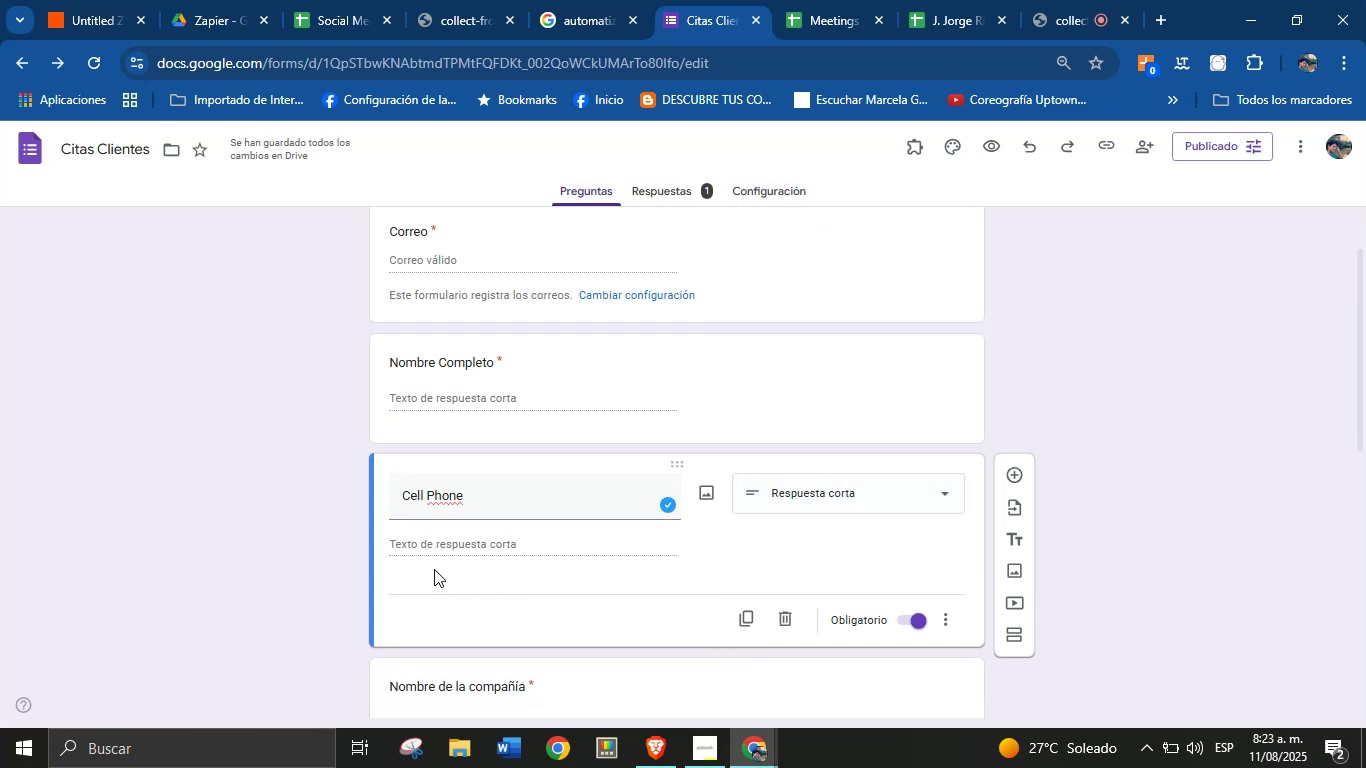 
left_click([338, 498])
 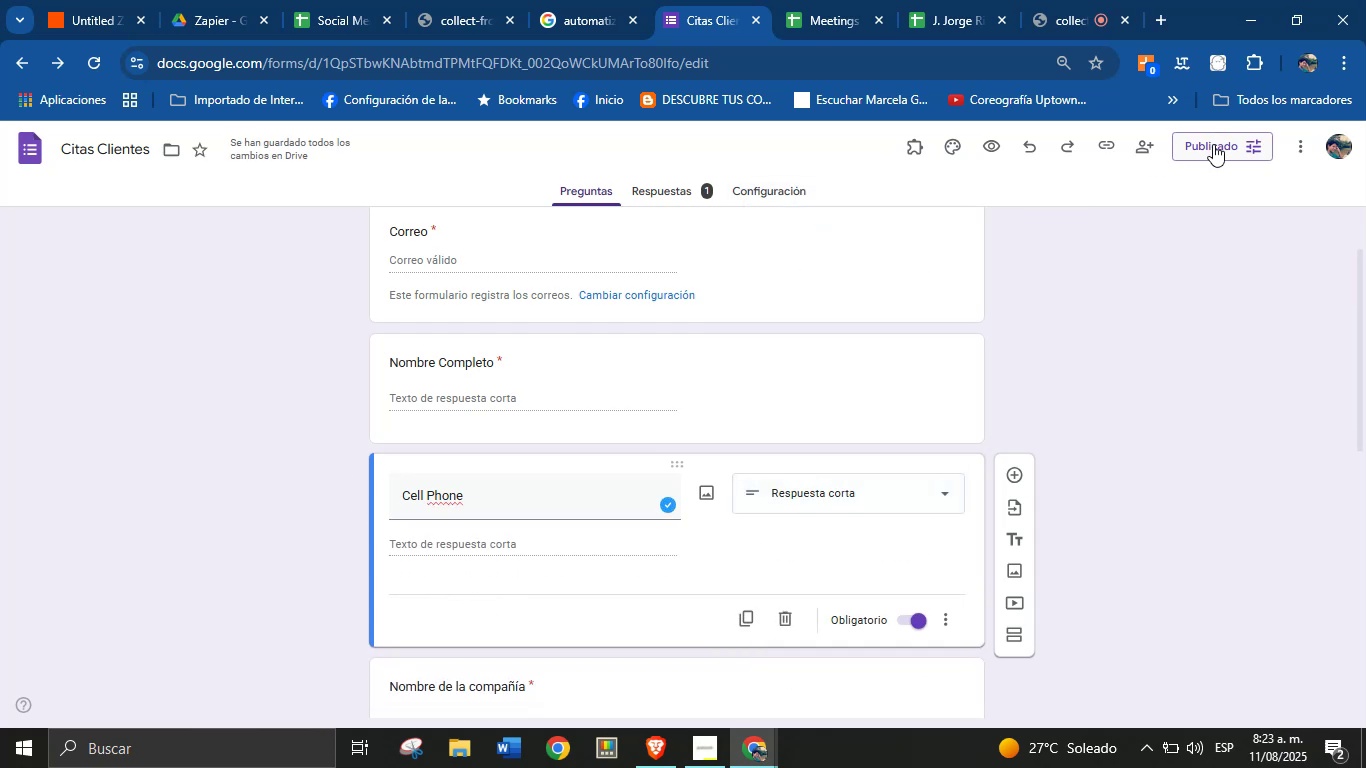 
left_click([1213, 151])
 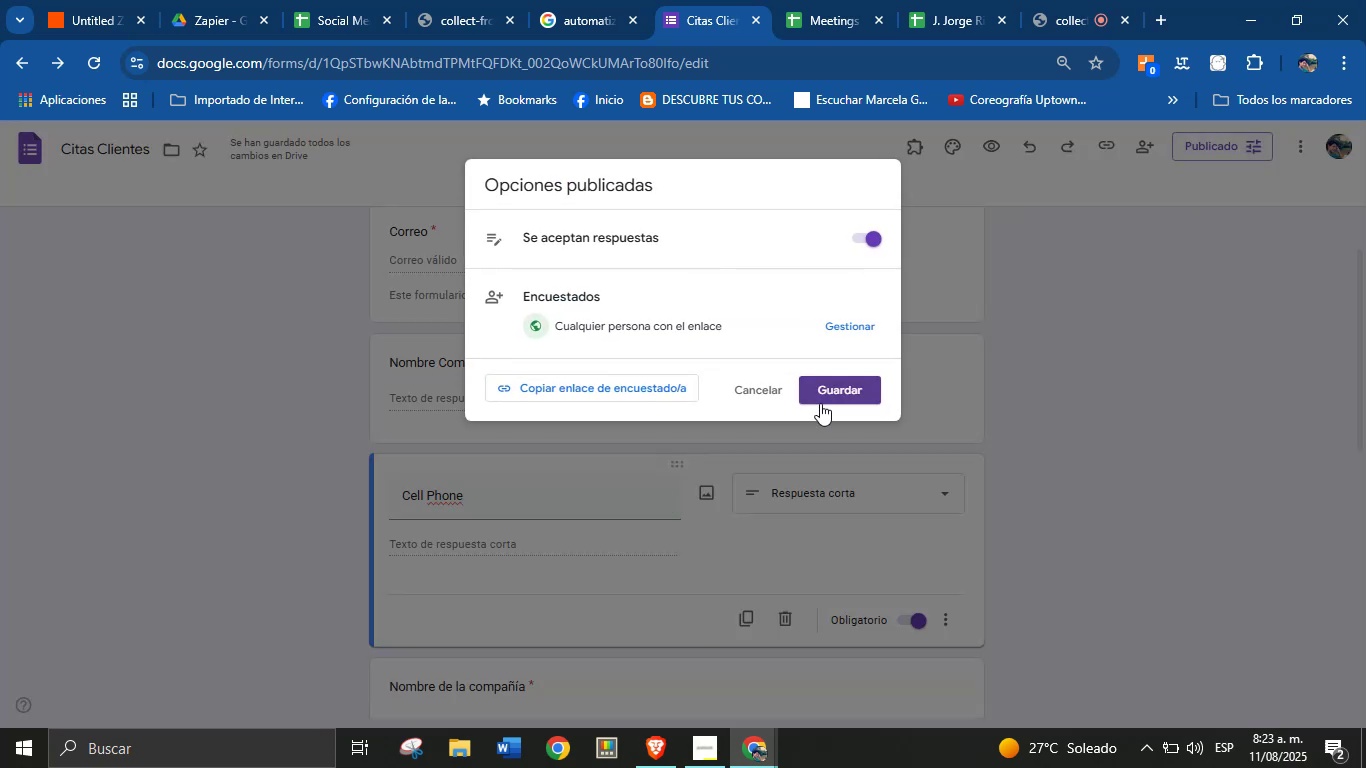 
left_click([820, 403])
 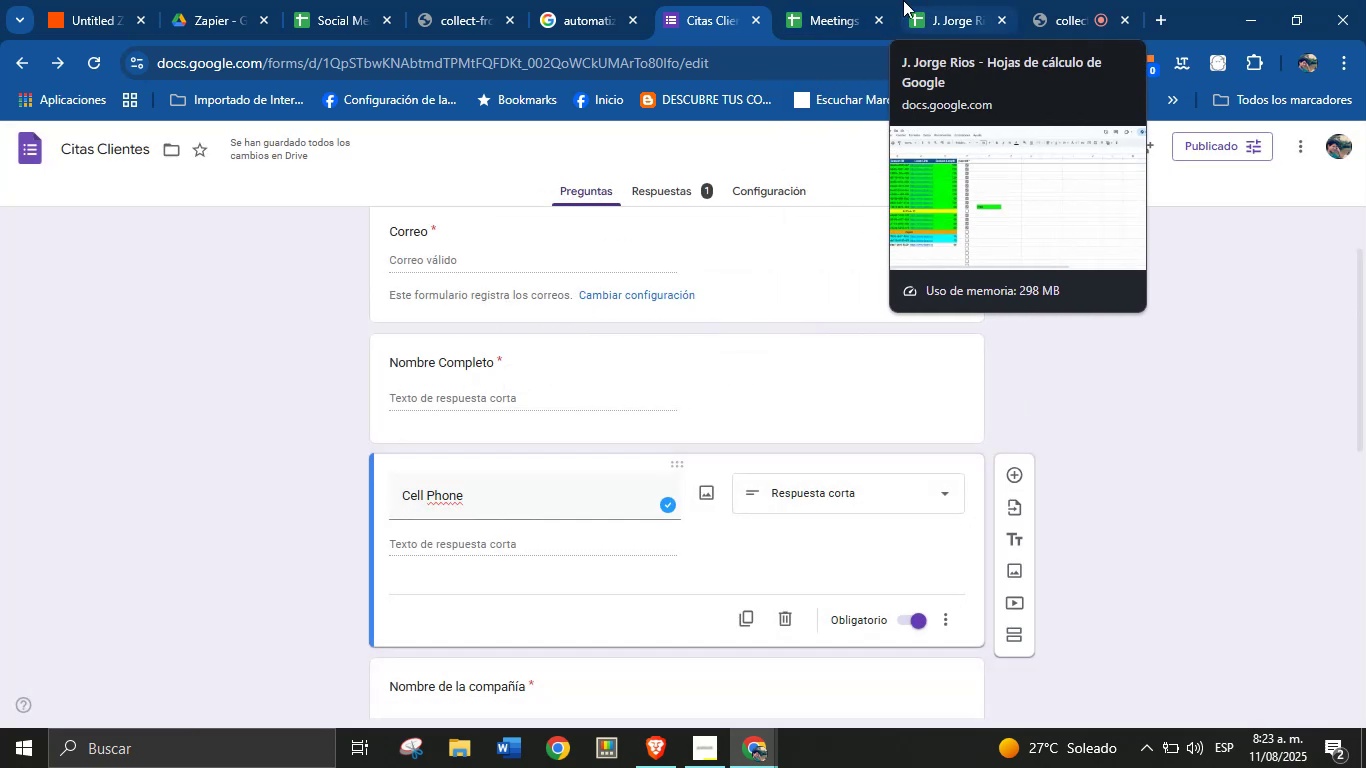 
left_click([832, 0])
 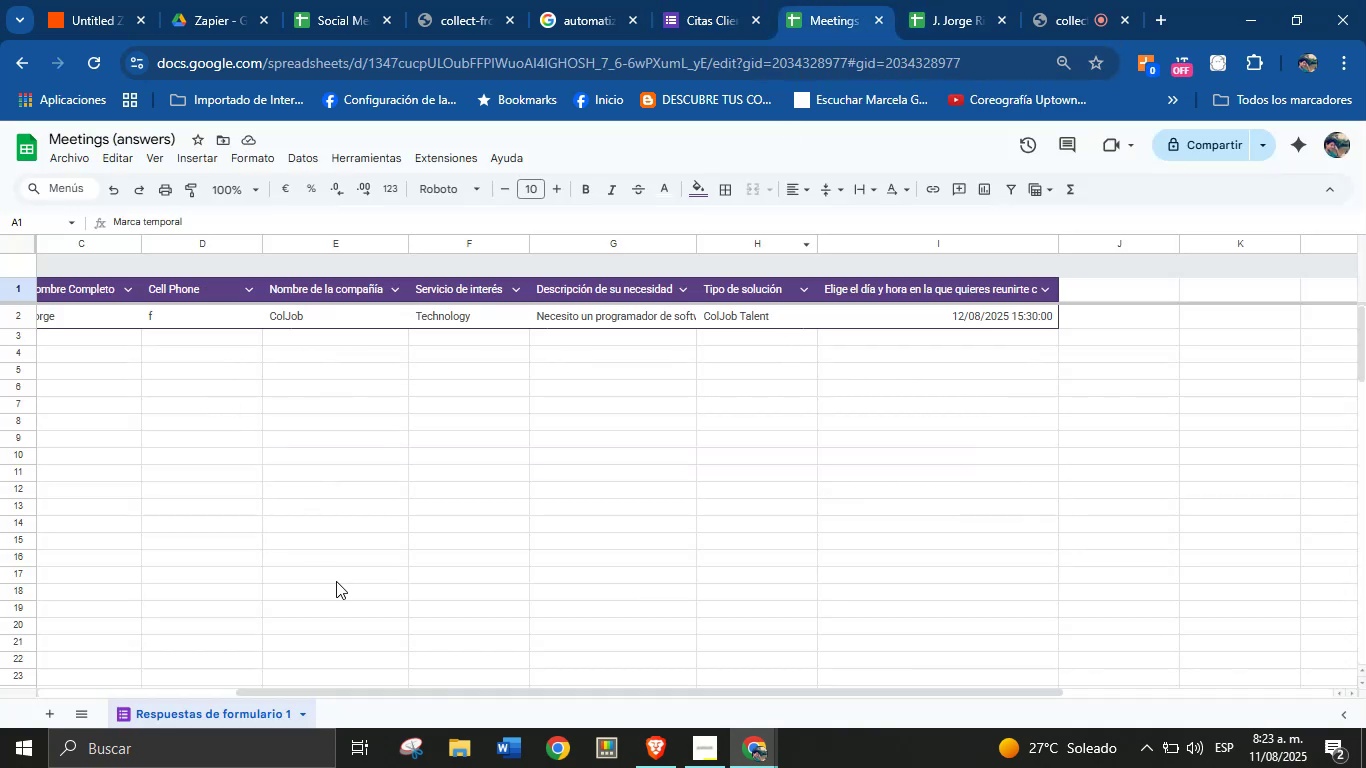 
left_click_drag(start_coordinate=[436, 693], to_coordinate=[0, 699])
 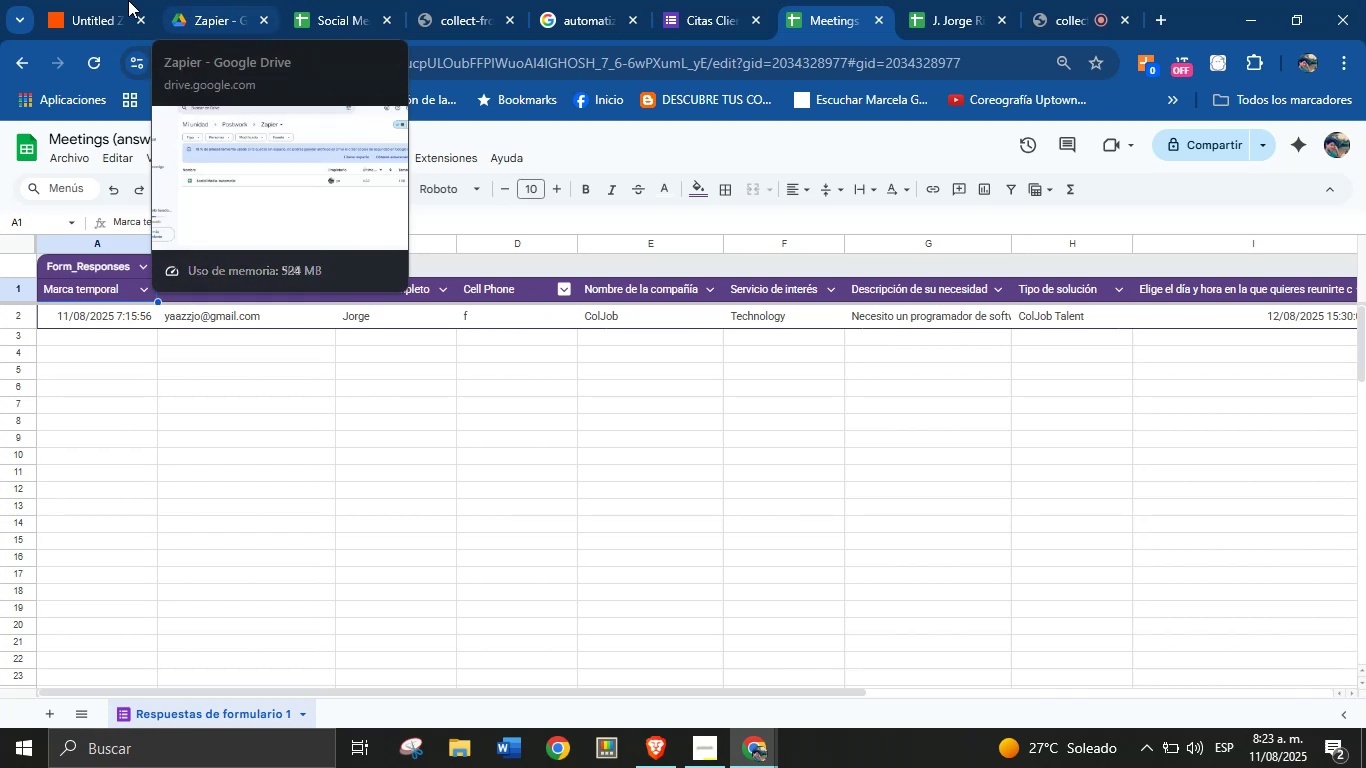 
left_click([109, 0])
 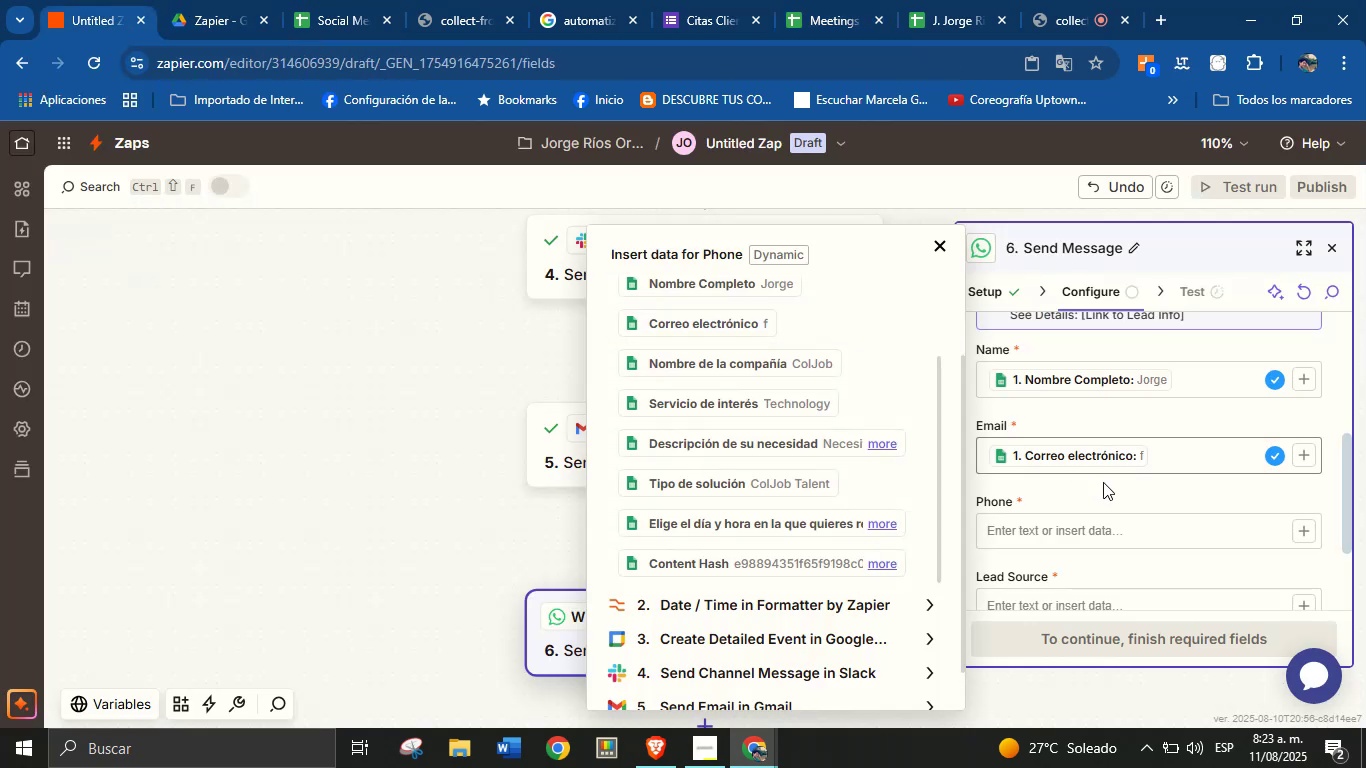 
left_click([1114, 487])
 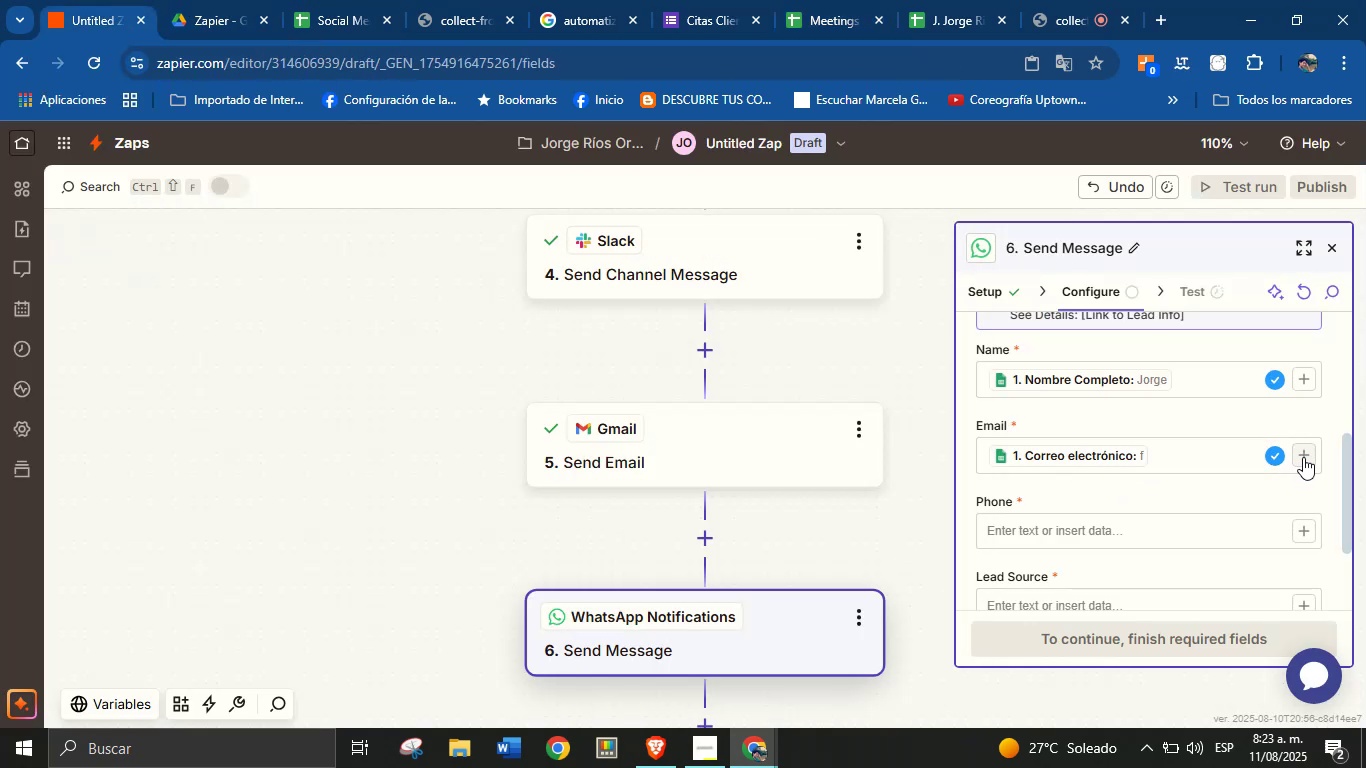 
left_click([1305, 456])
 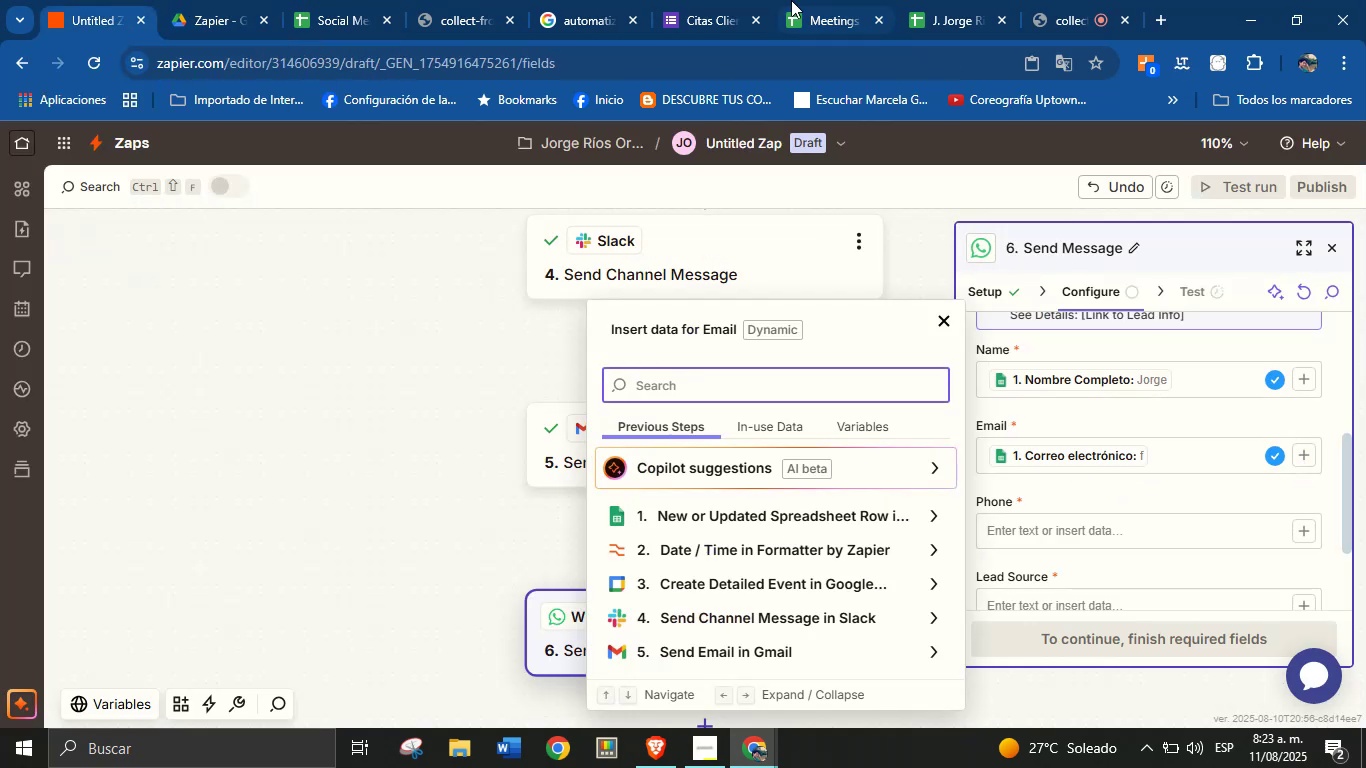 
left_click([806, 0])
 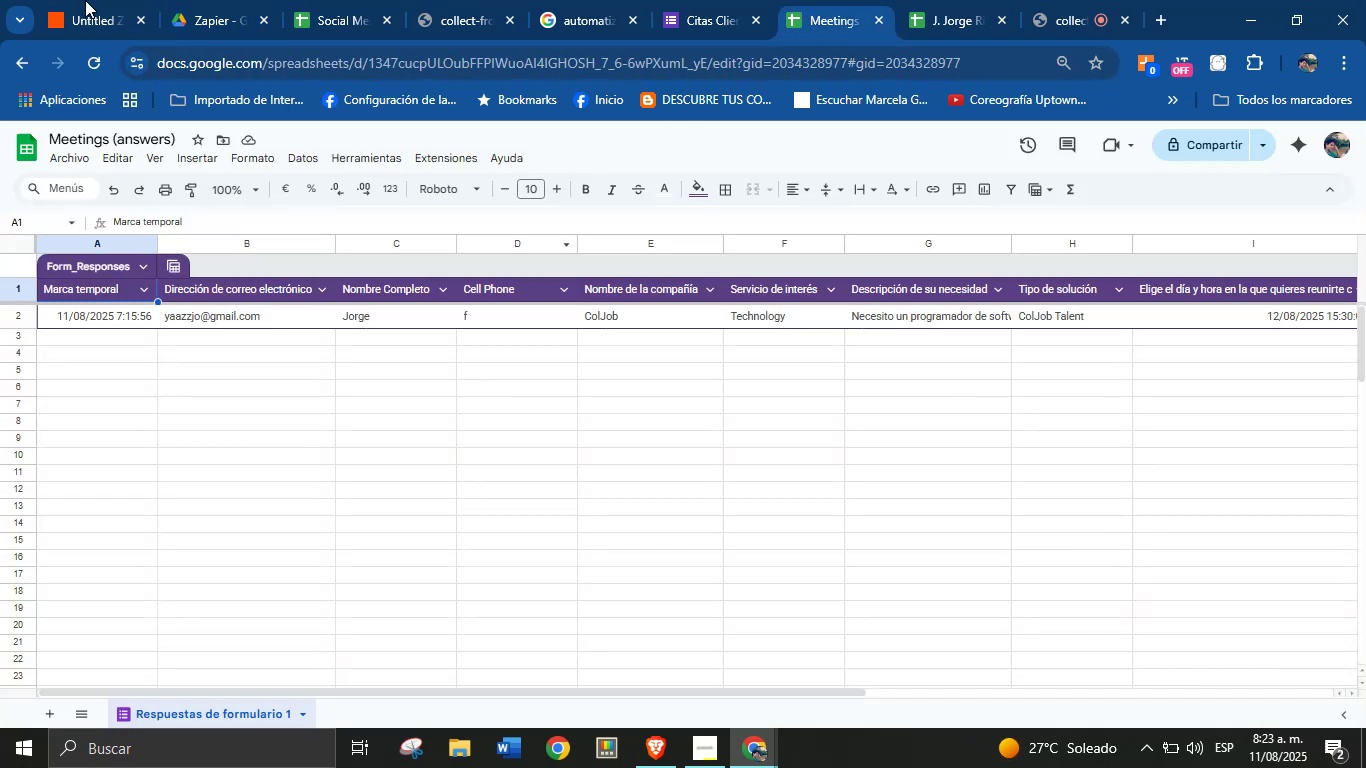 
left_click([62, 0])
 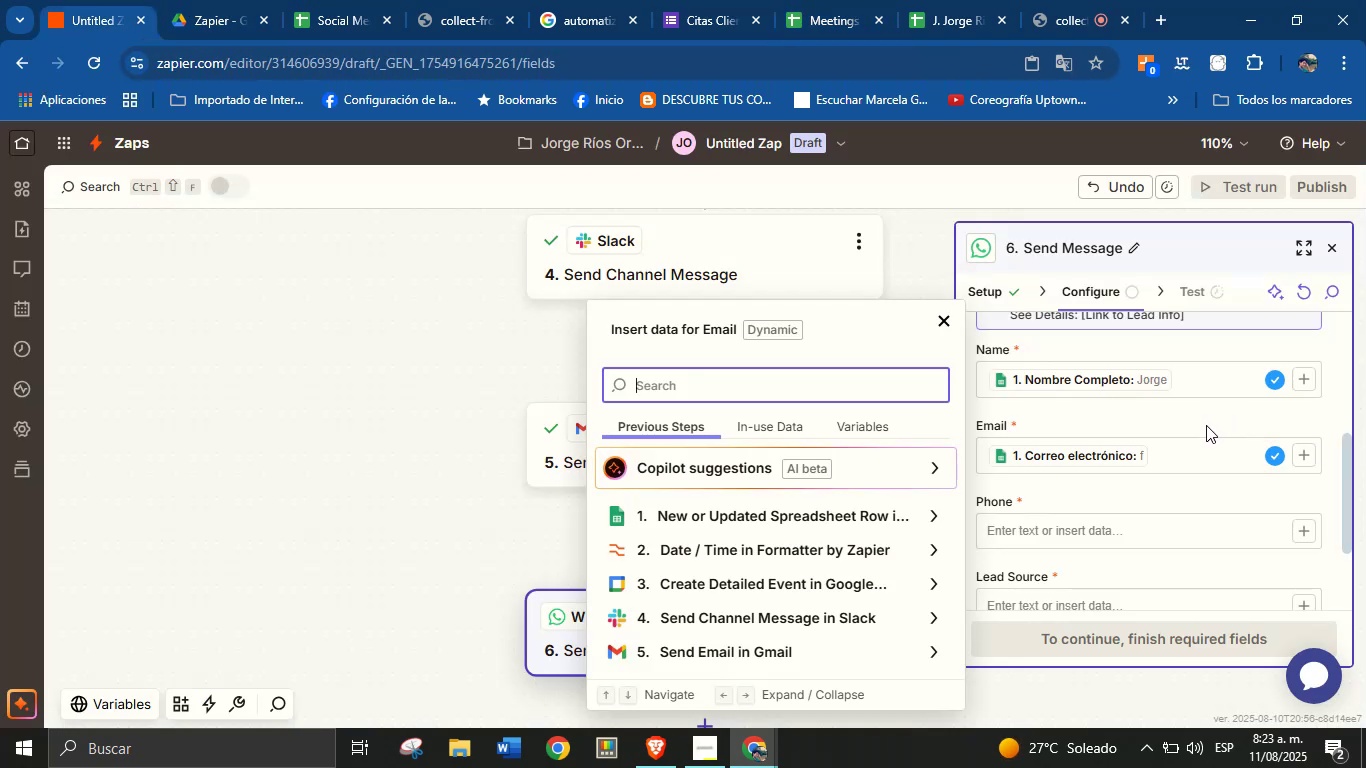 
left_click([1205, 421])
 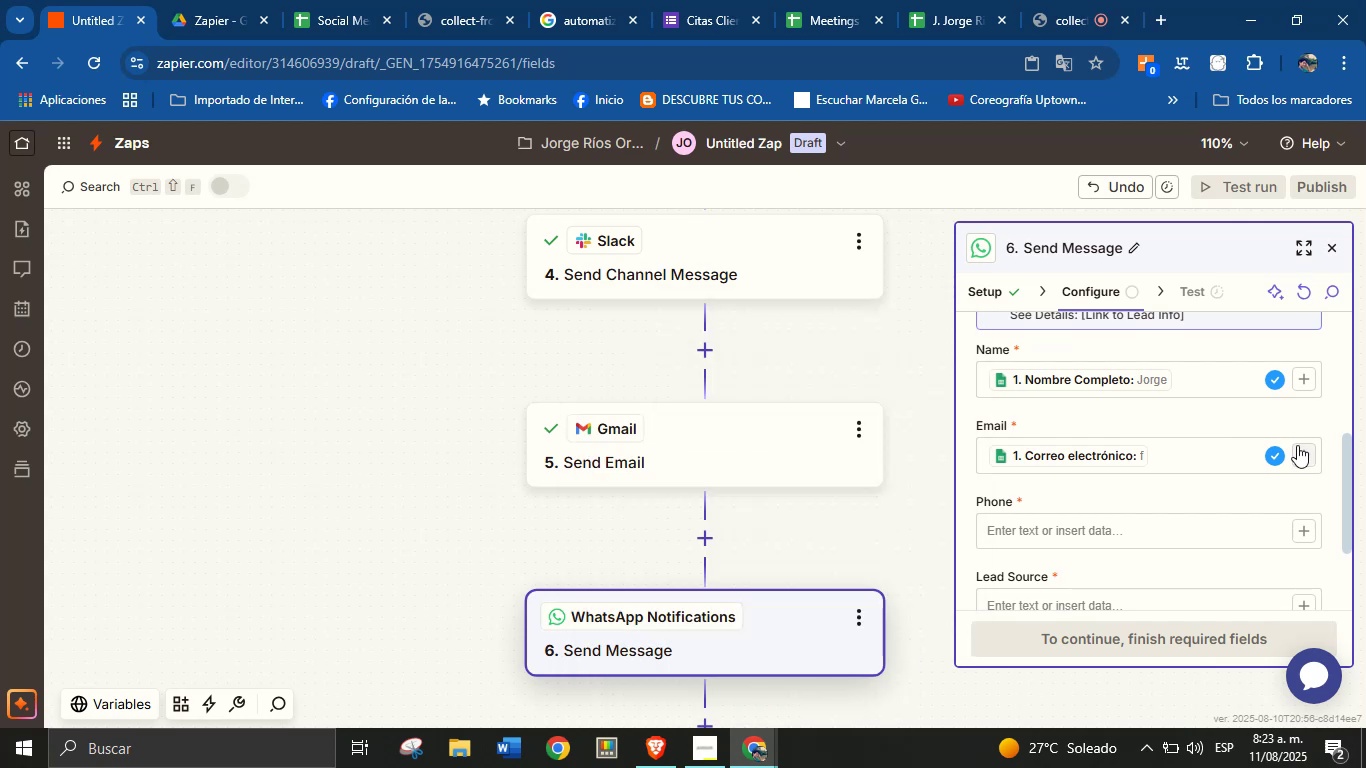 
left_click([1297, 453])
 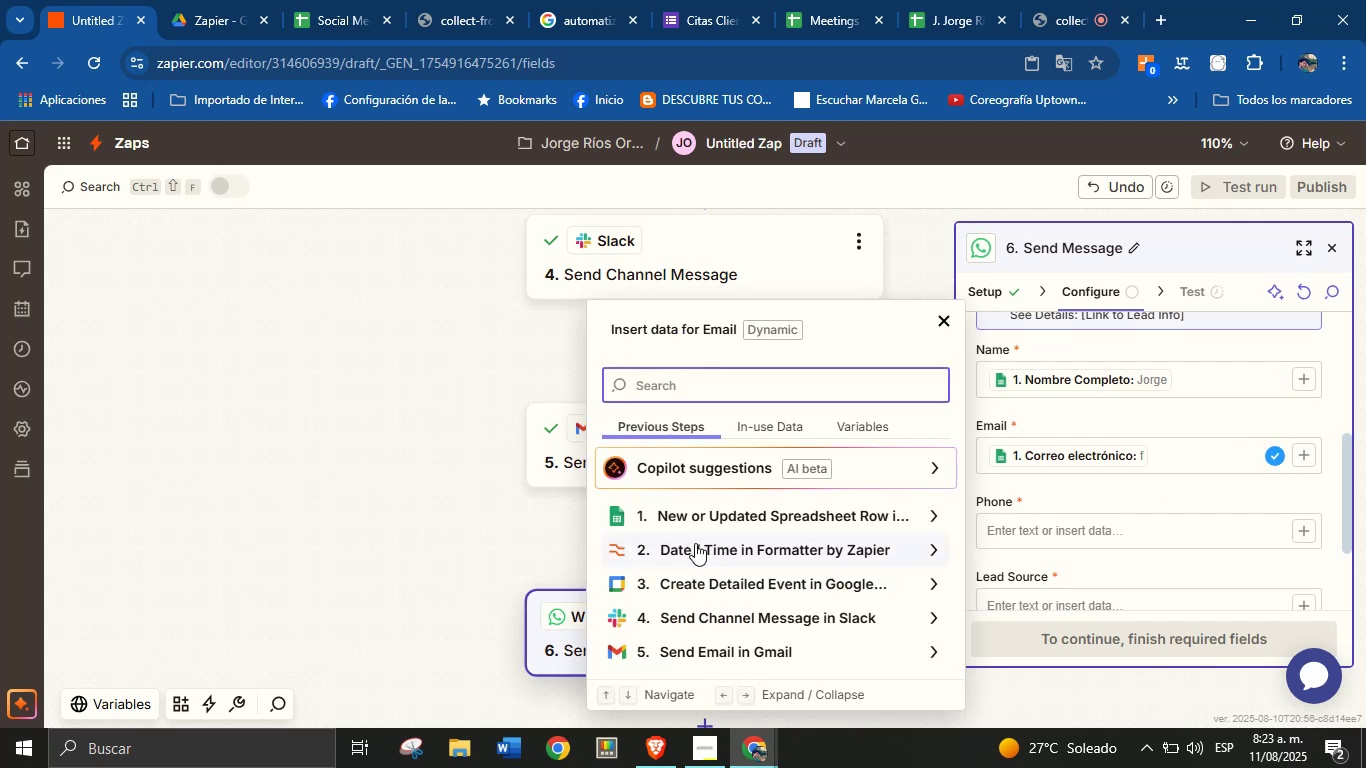 
left_click([743, 515])
 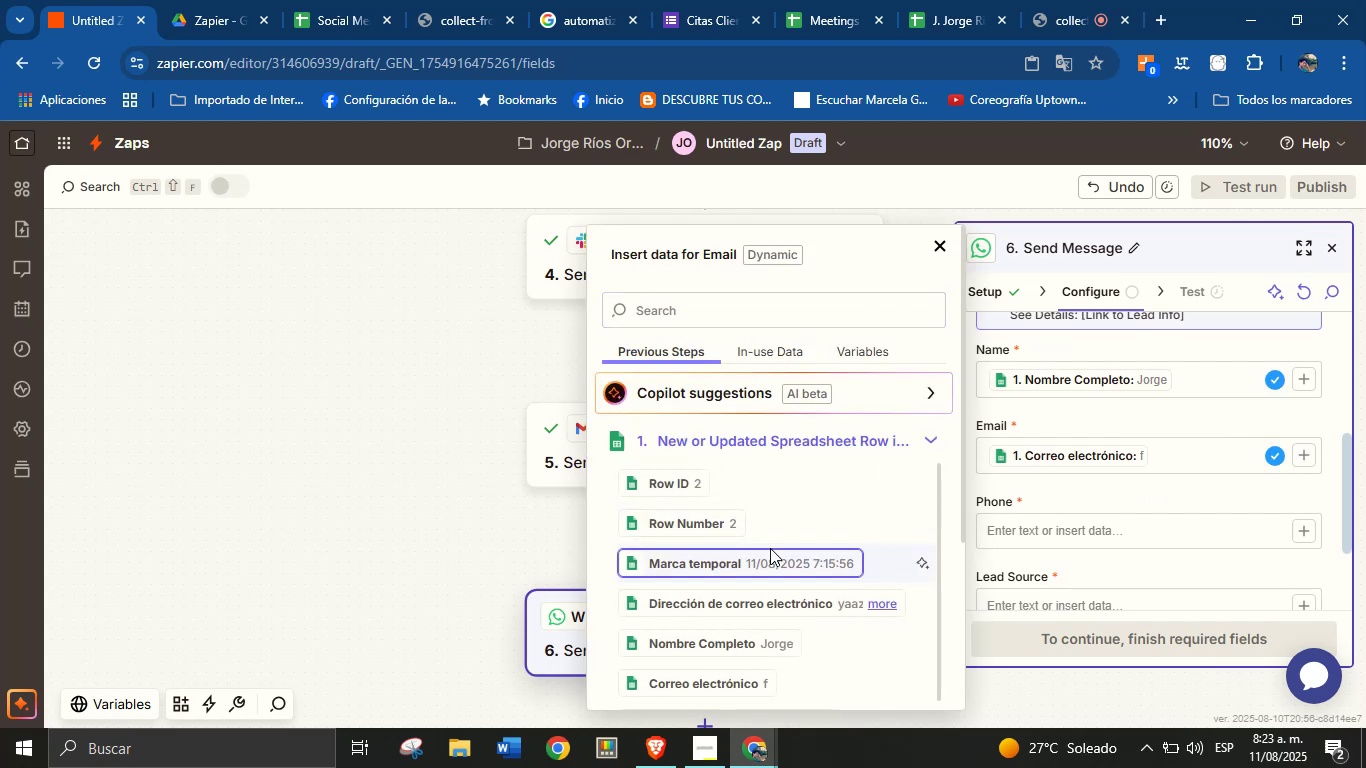 
left_click([773, 598])
 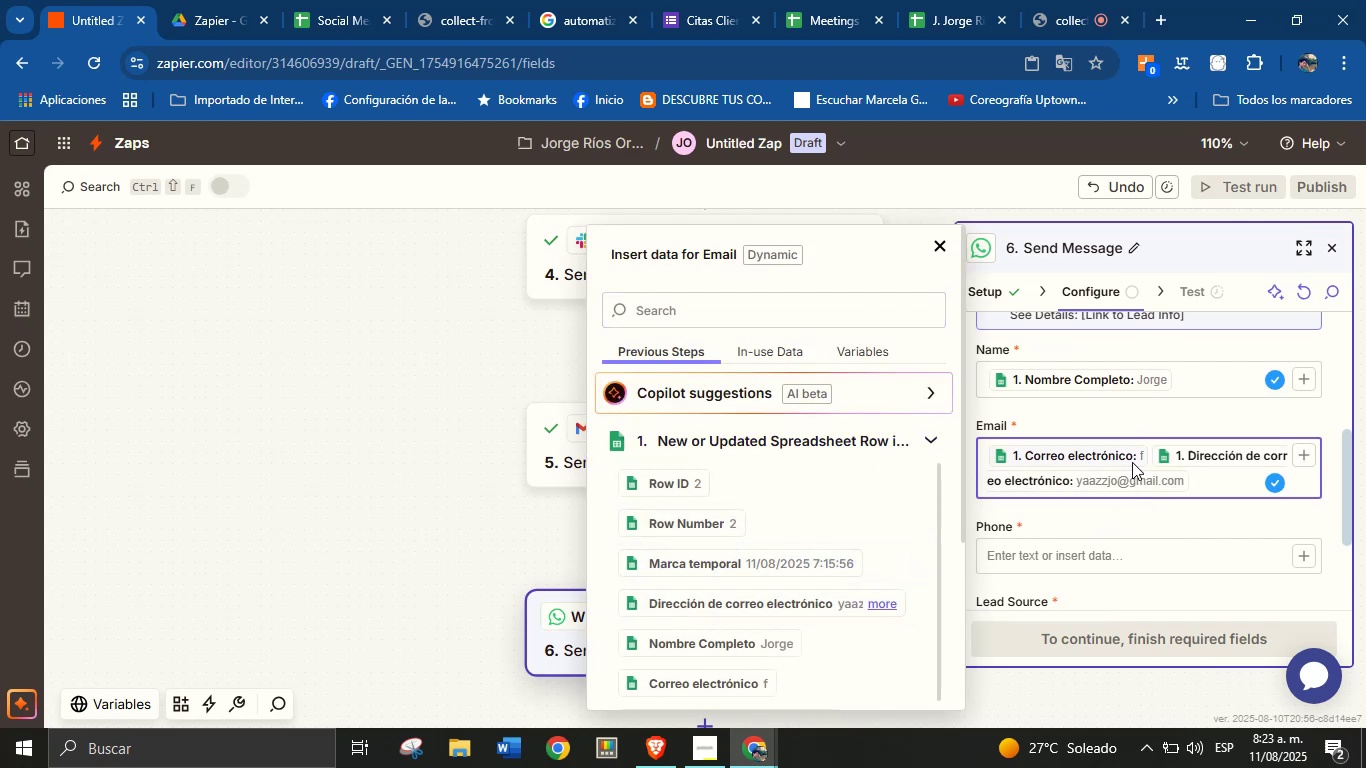 
left_click([1102, 454])
 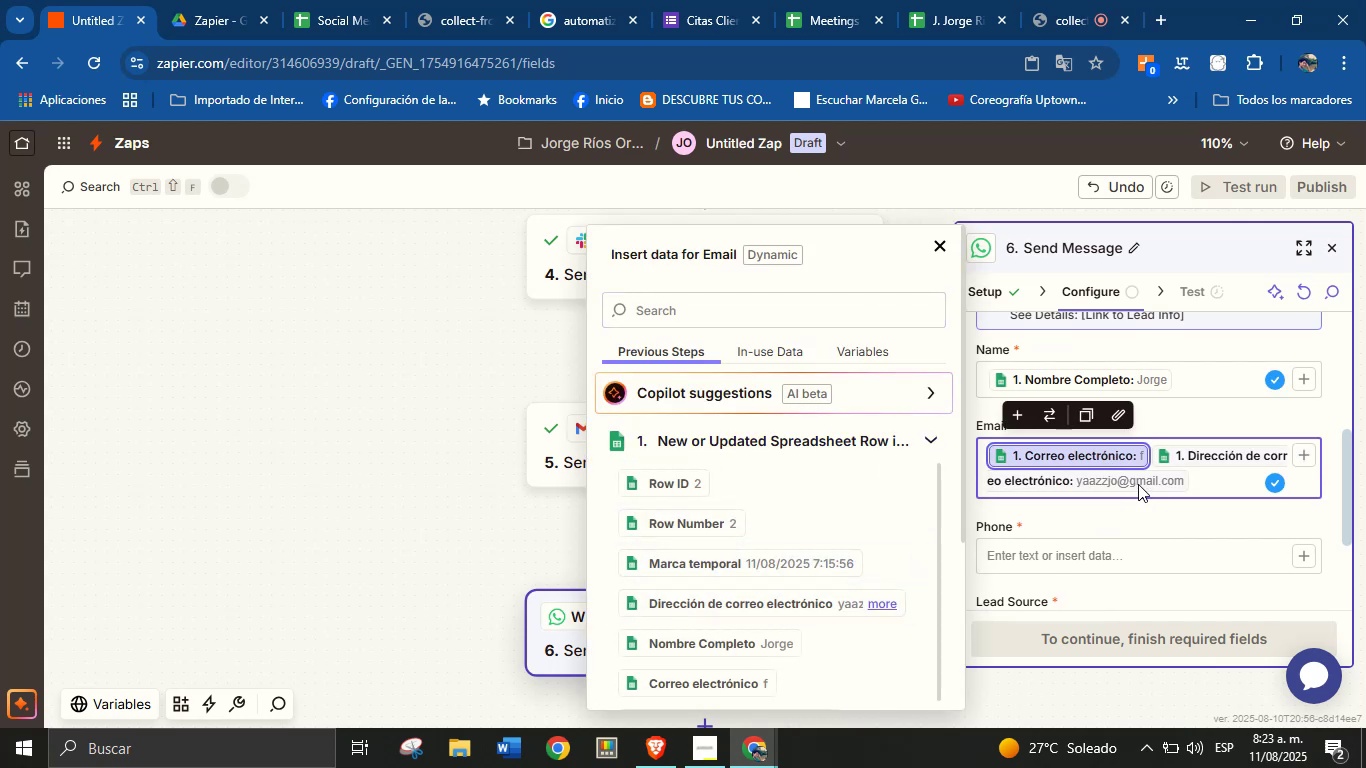 
key(Backspace)
 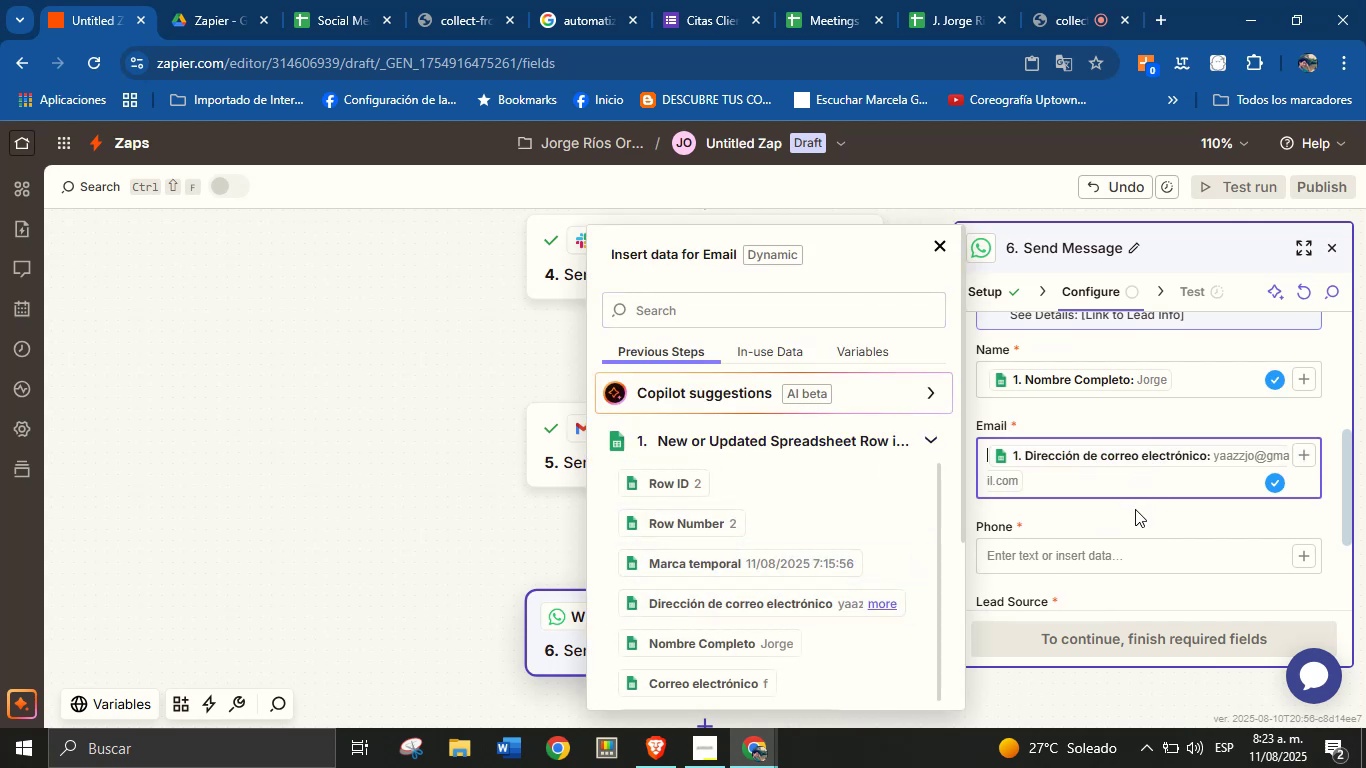 
left_click([1134, 524])
 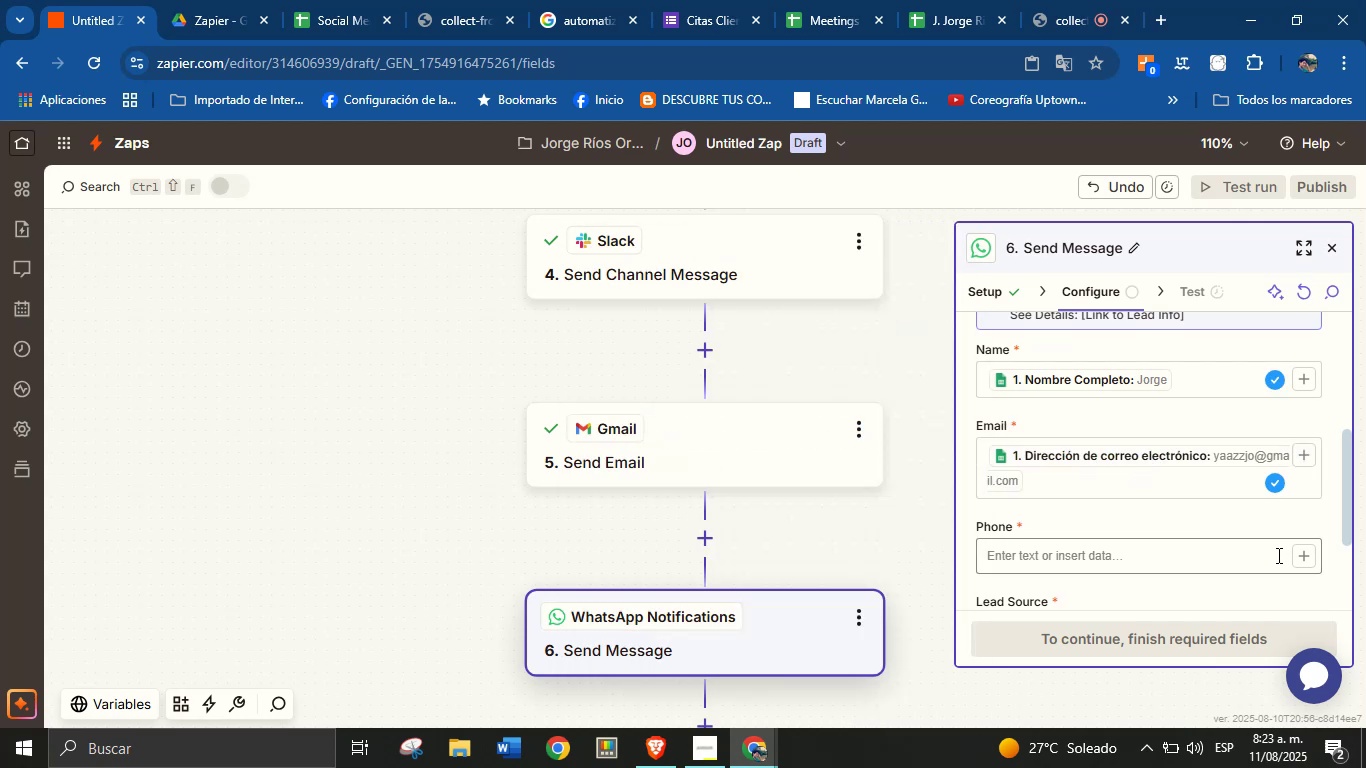 
left_click([1310, 561])
 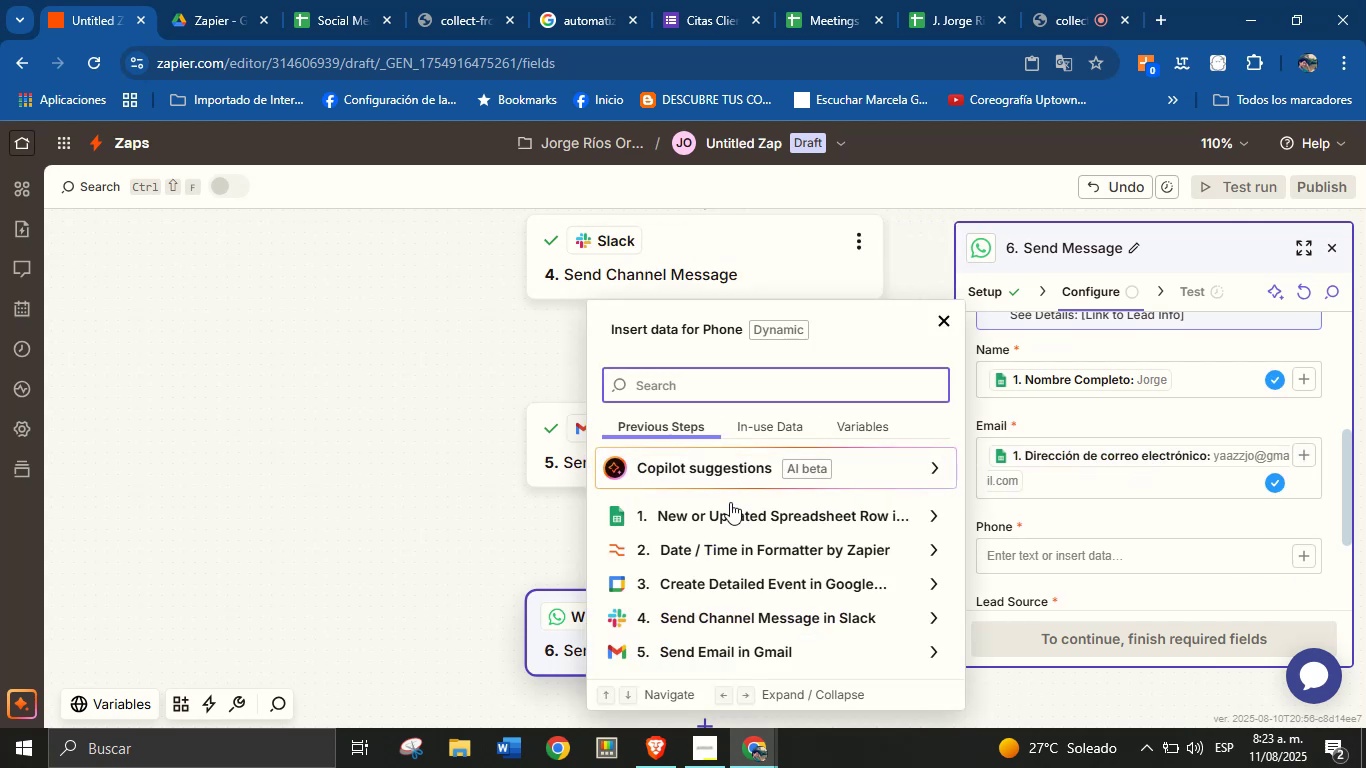 
left_click([744, 519])
 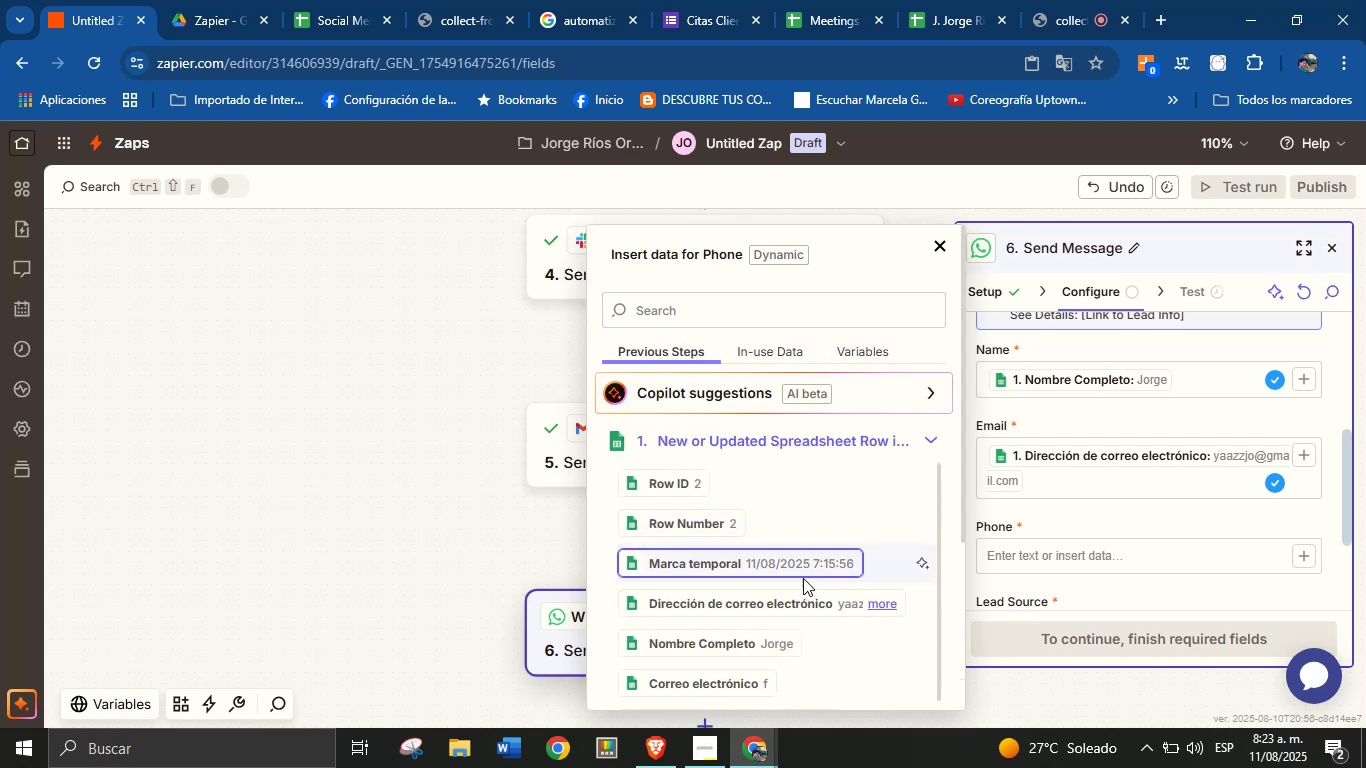 
scroll: coordinate [813, 576], scroll_direction: down, amount: 3.0
 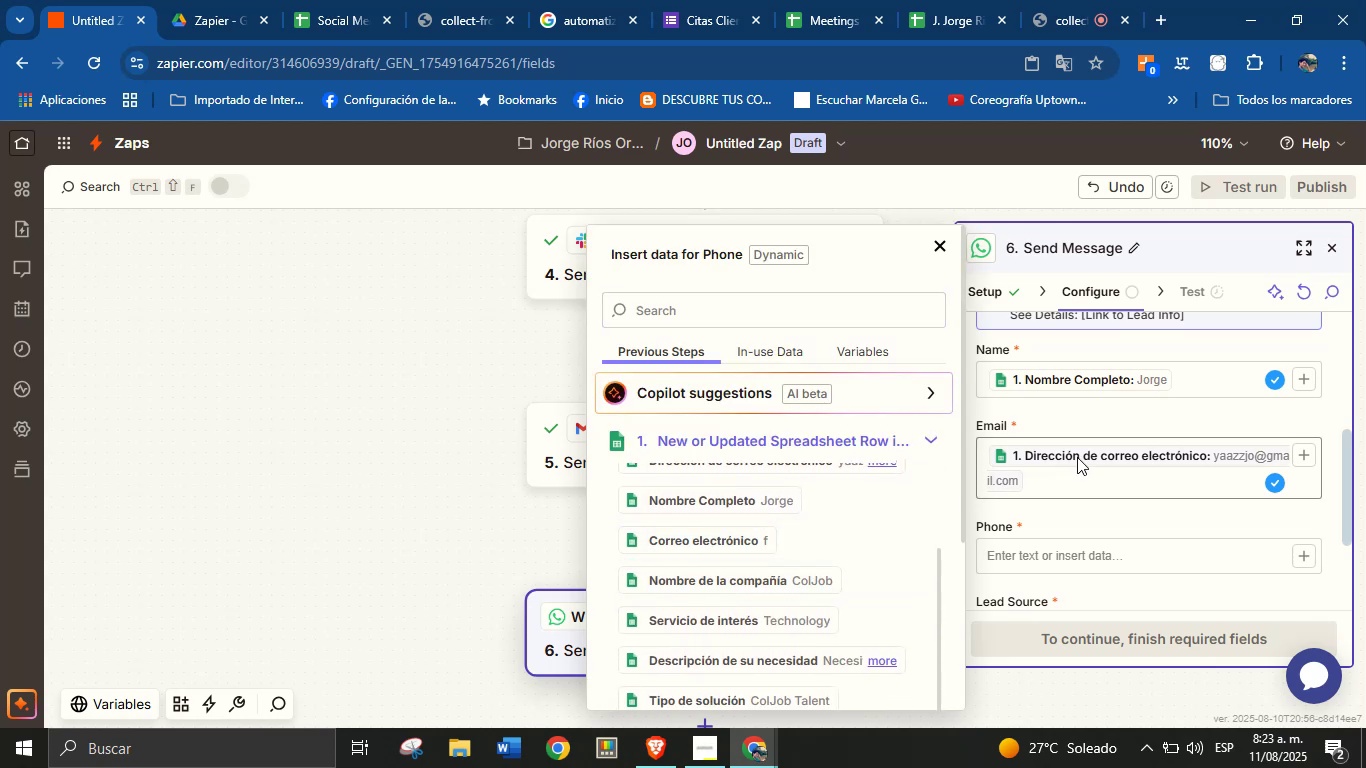 
left_click([1102, 407])
 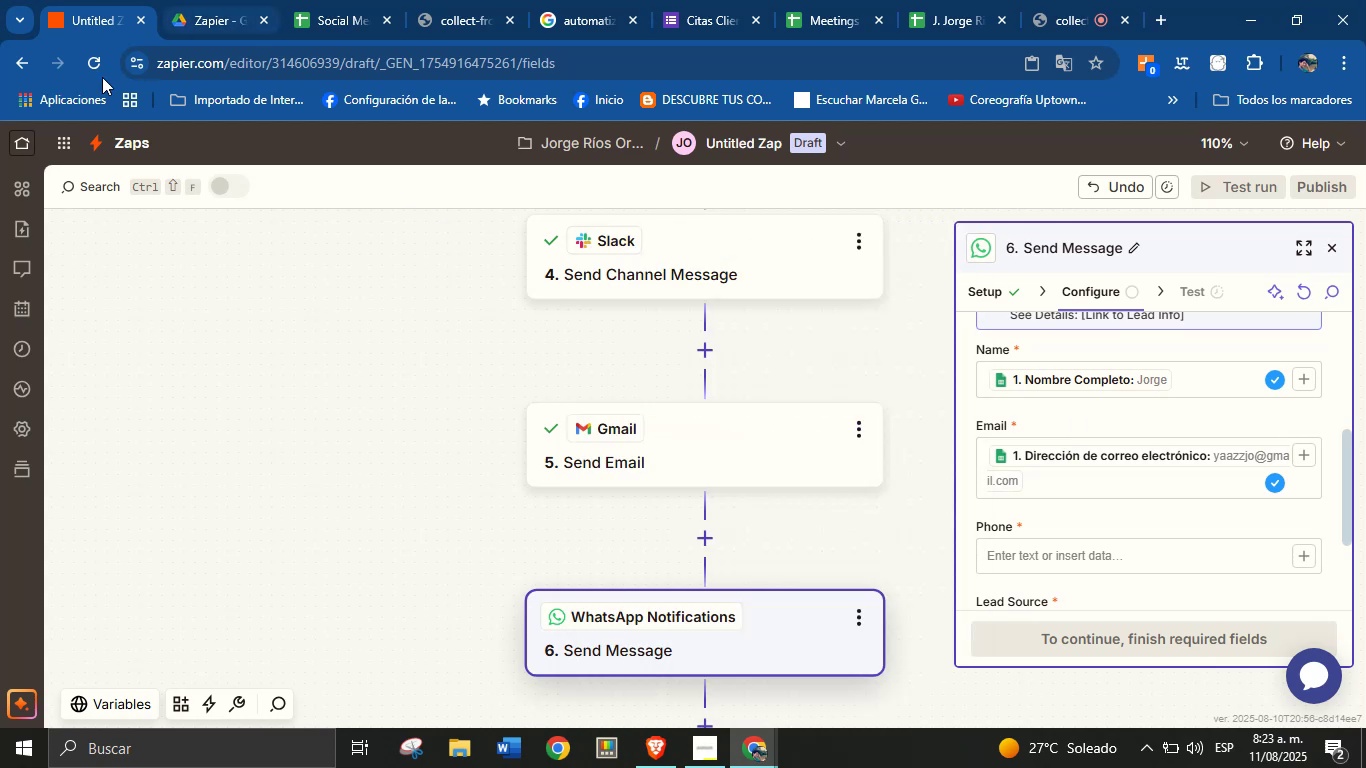 
left_click([99, 68])
 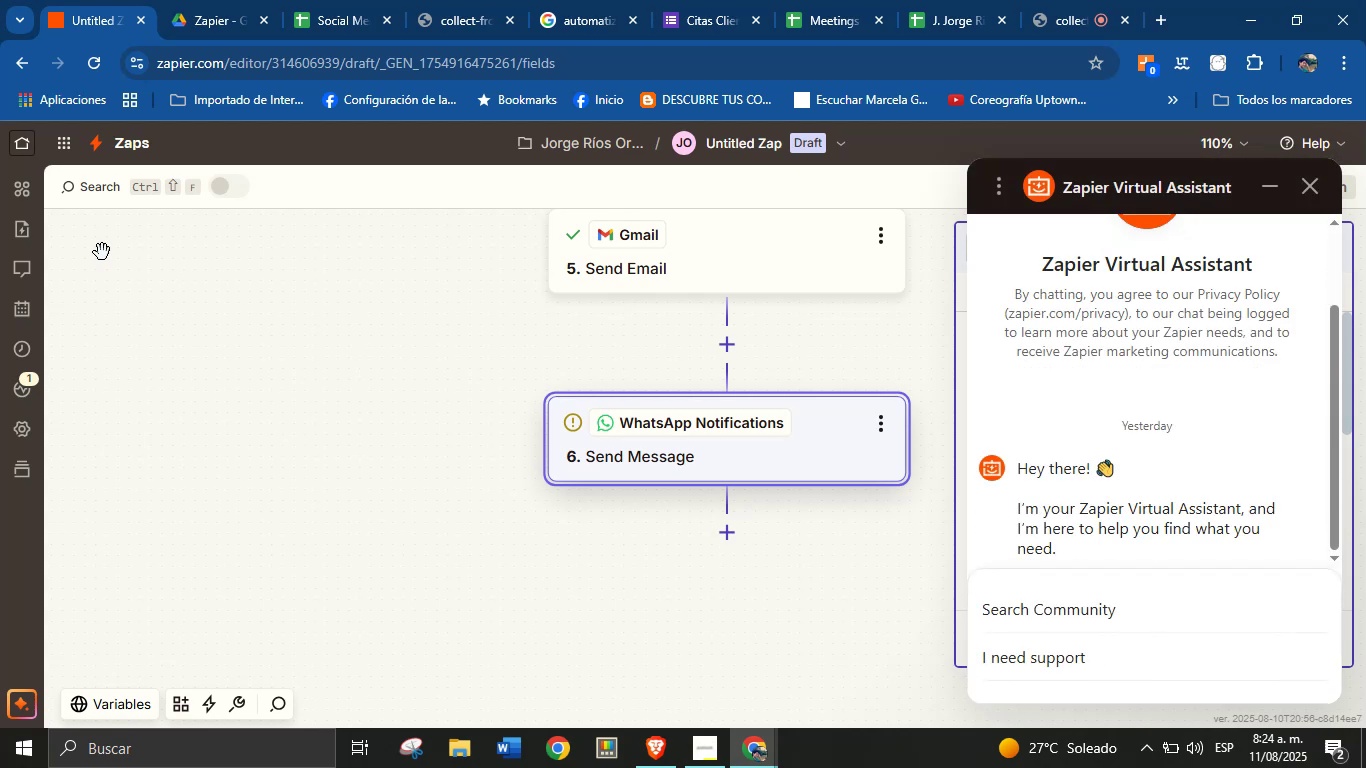 
wait(37.0)
 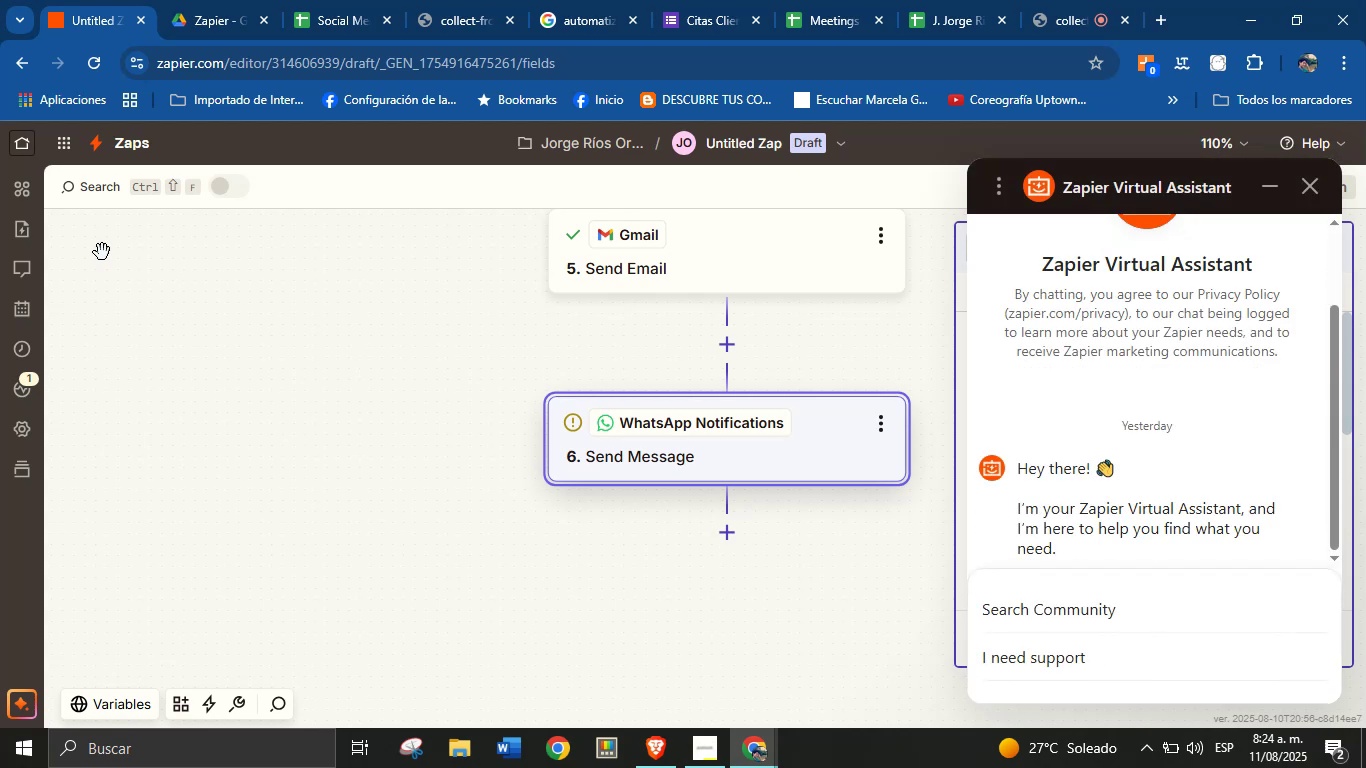 
left_click([1277, 191])
 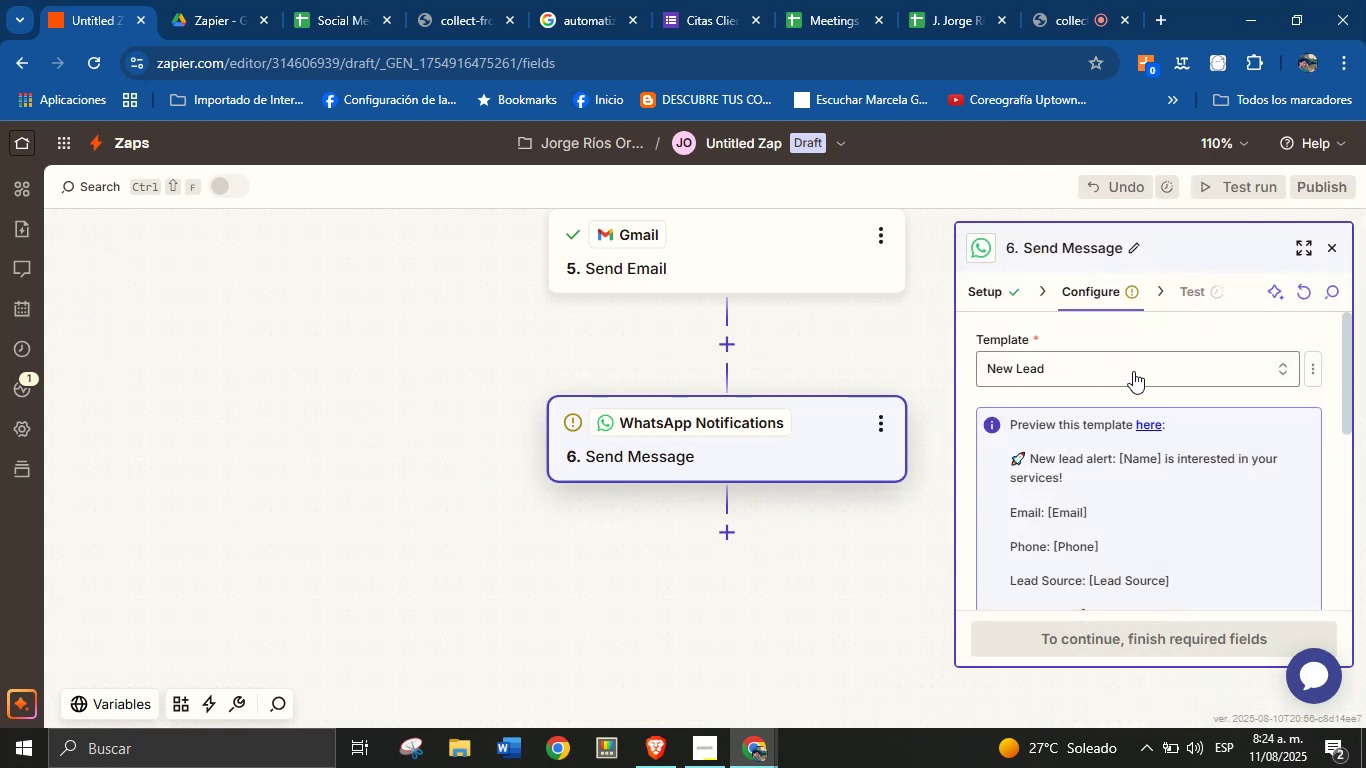 
scroll: coordinate [1149, 482], scroll_direction: down, amount: 4.0
 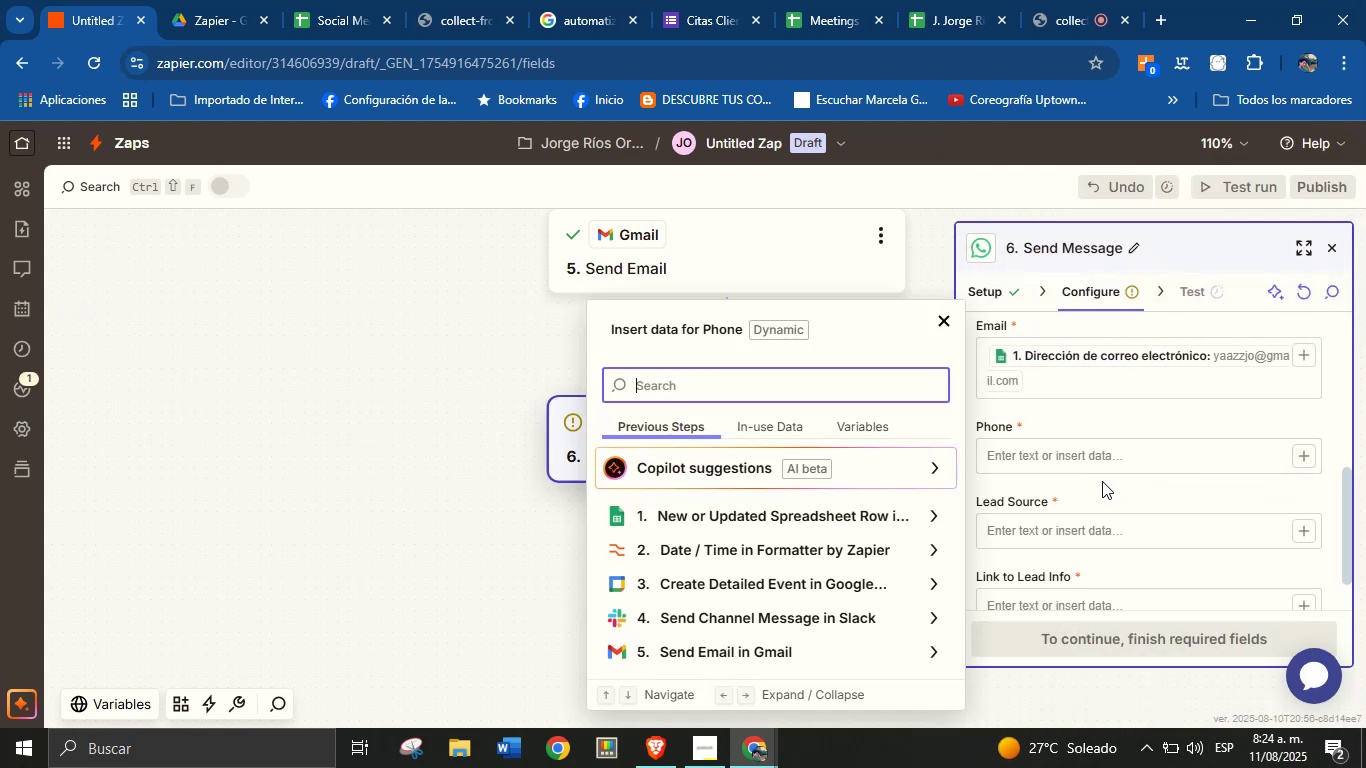 
left_click([797, 517])
 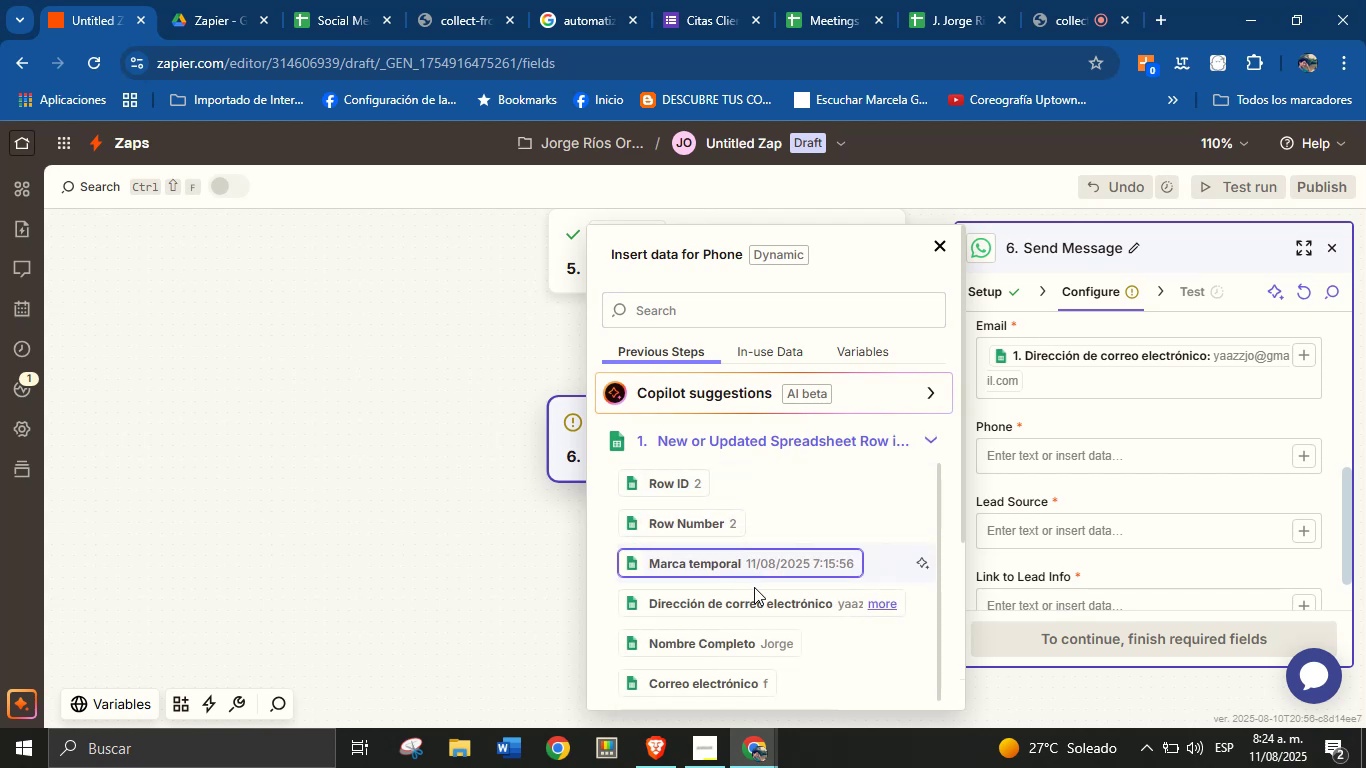 
scroll: coordinate [769, 461], scroll_direction: down, amount: 8.0
 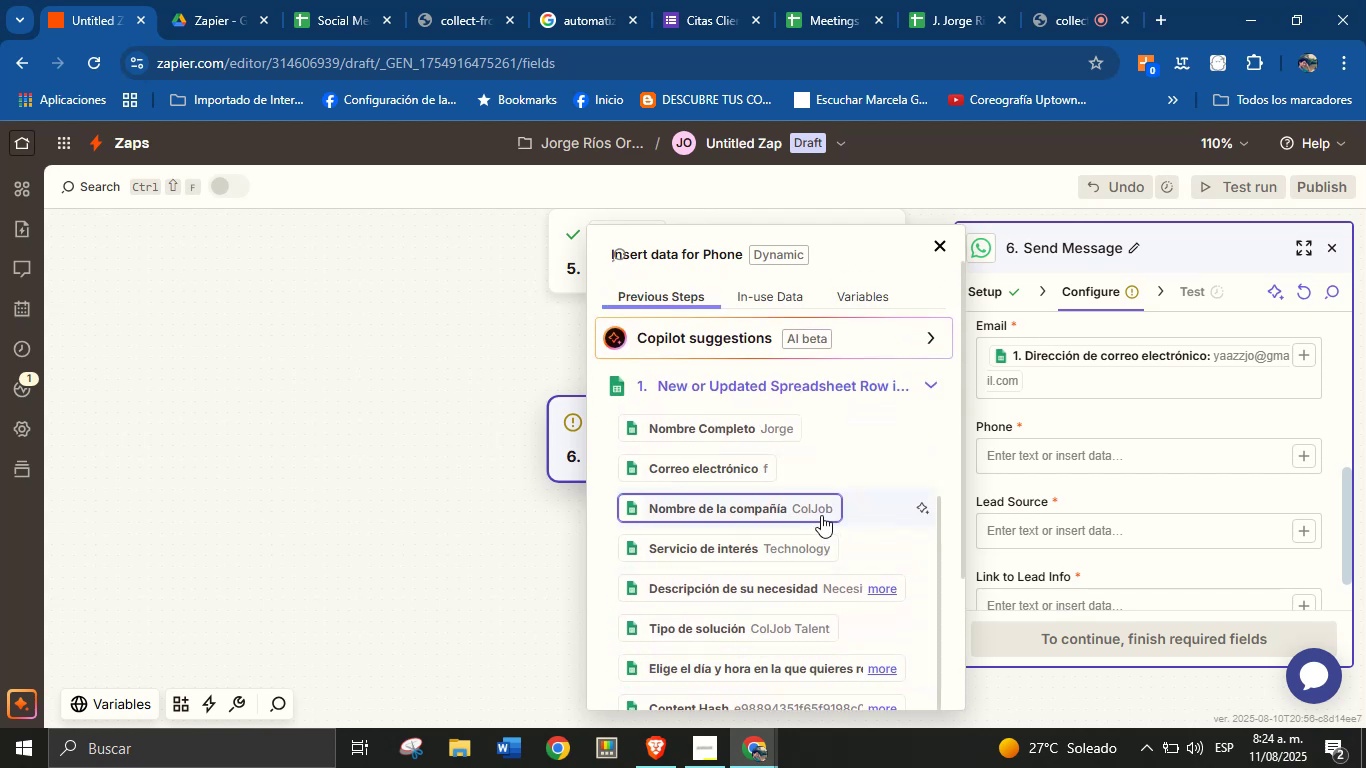 
scroll: coordinate [818, 511], scroll_direction: up, amount: 1.0
 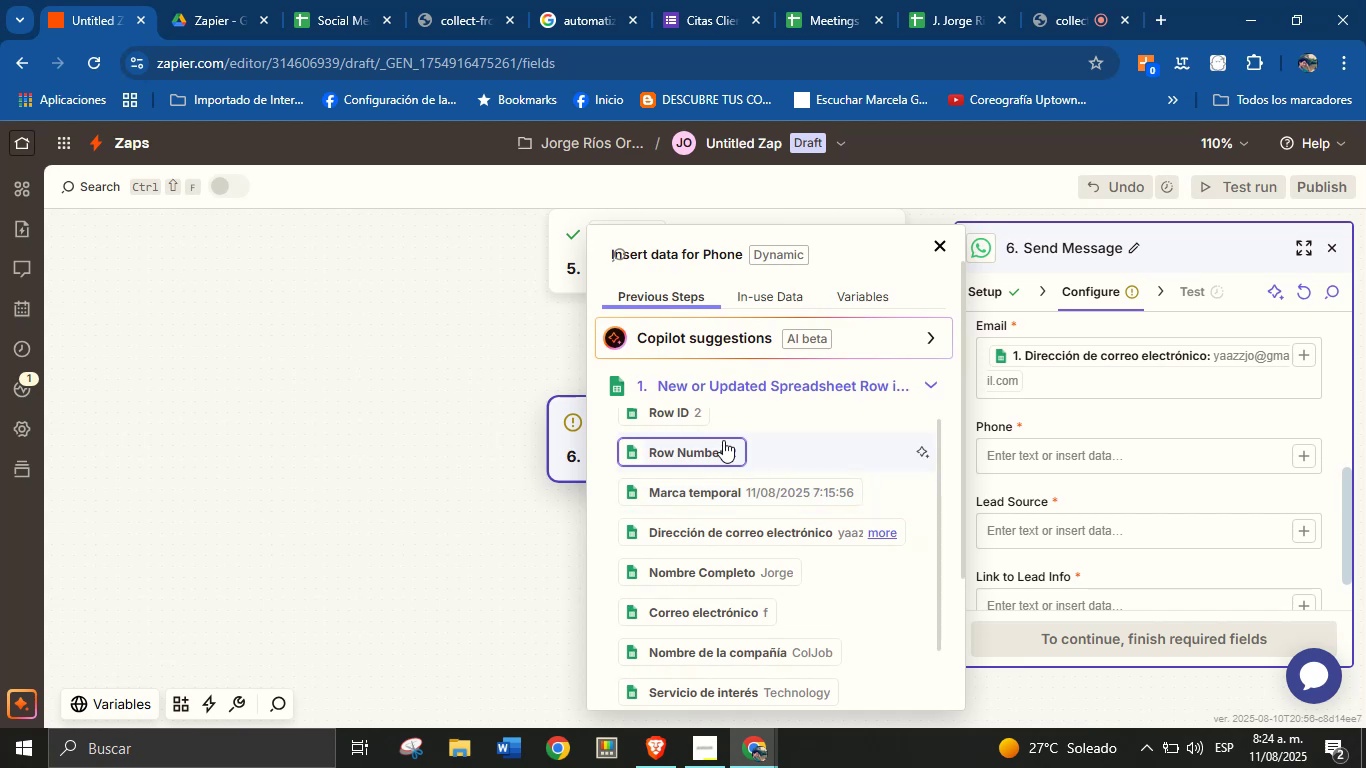 
left_click([698, 448])
 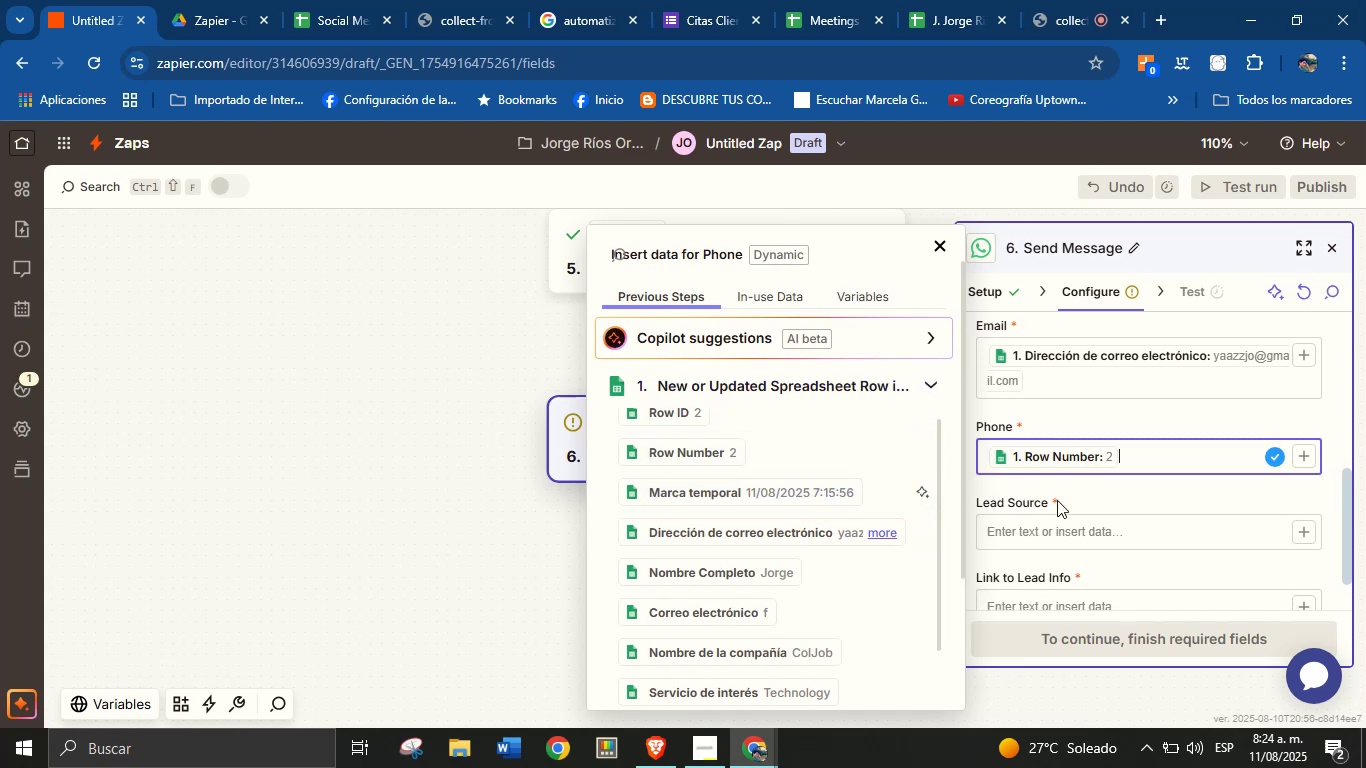 
left_click([1067, 498])
 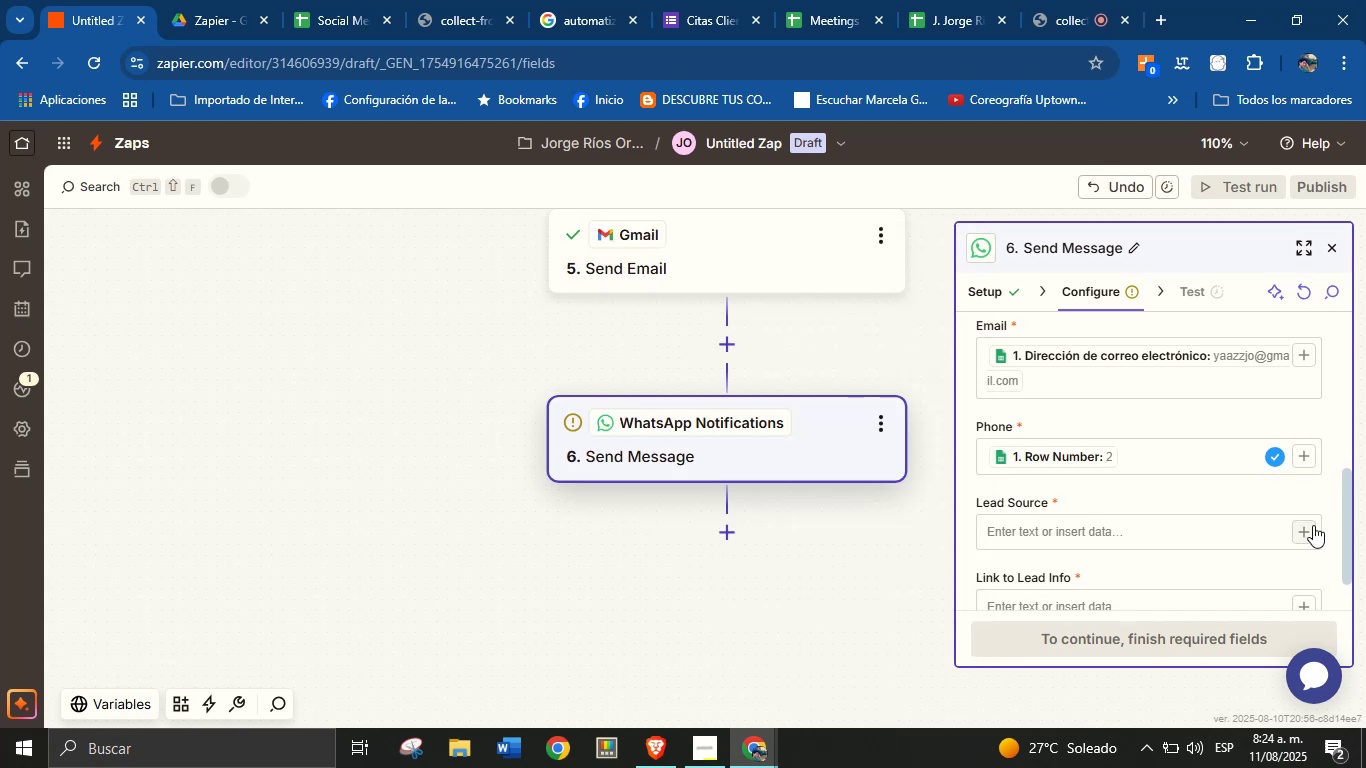 
left_click([1311, 530])
 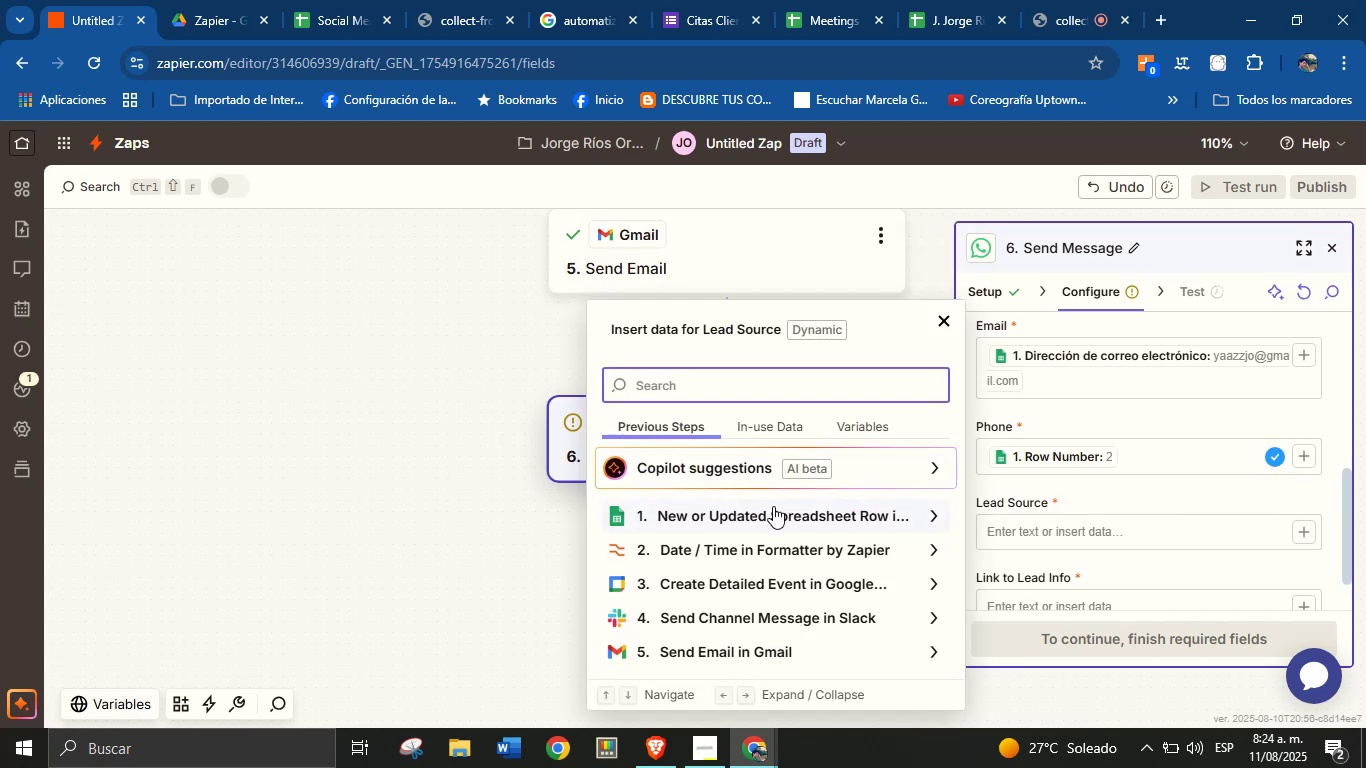 
left_click([773, 506])
 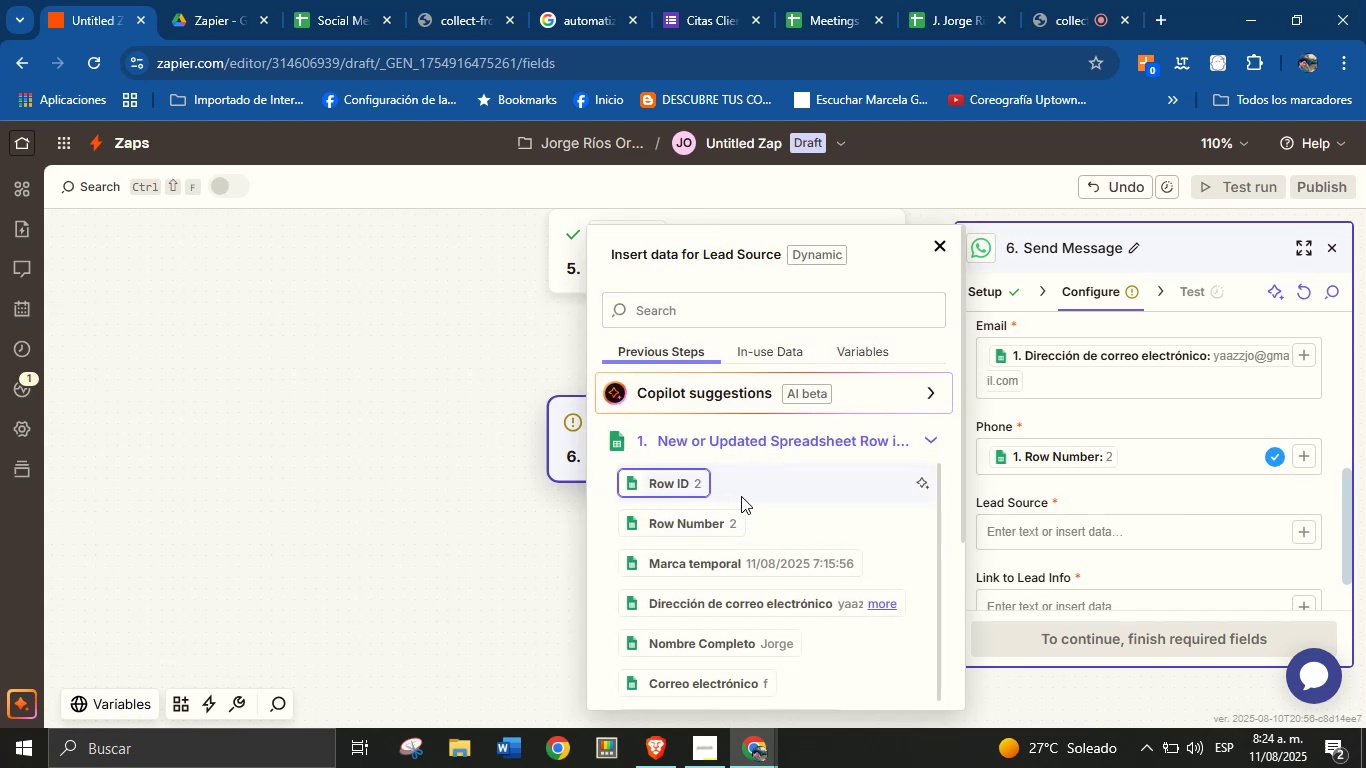 
scroll: coordinate [739, 597], scroll_direction: down, amount: 6.0
 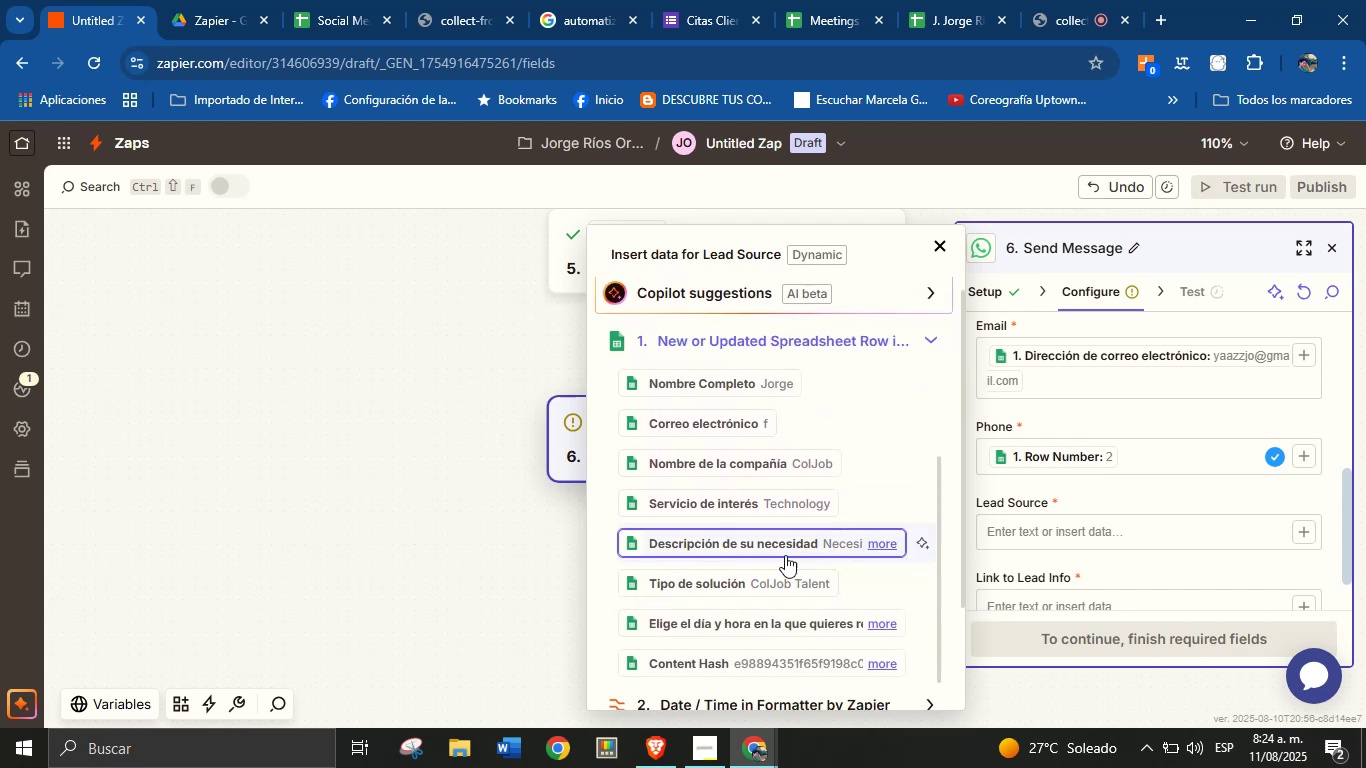 
scroll: coordinate [758, 528], scroll_direction: up, amount: 6.0
 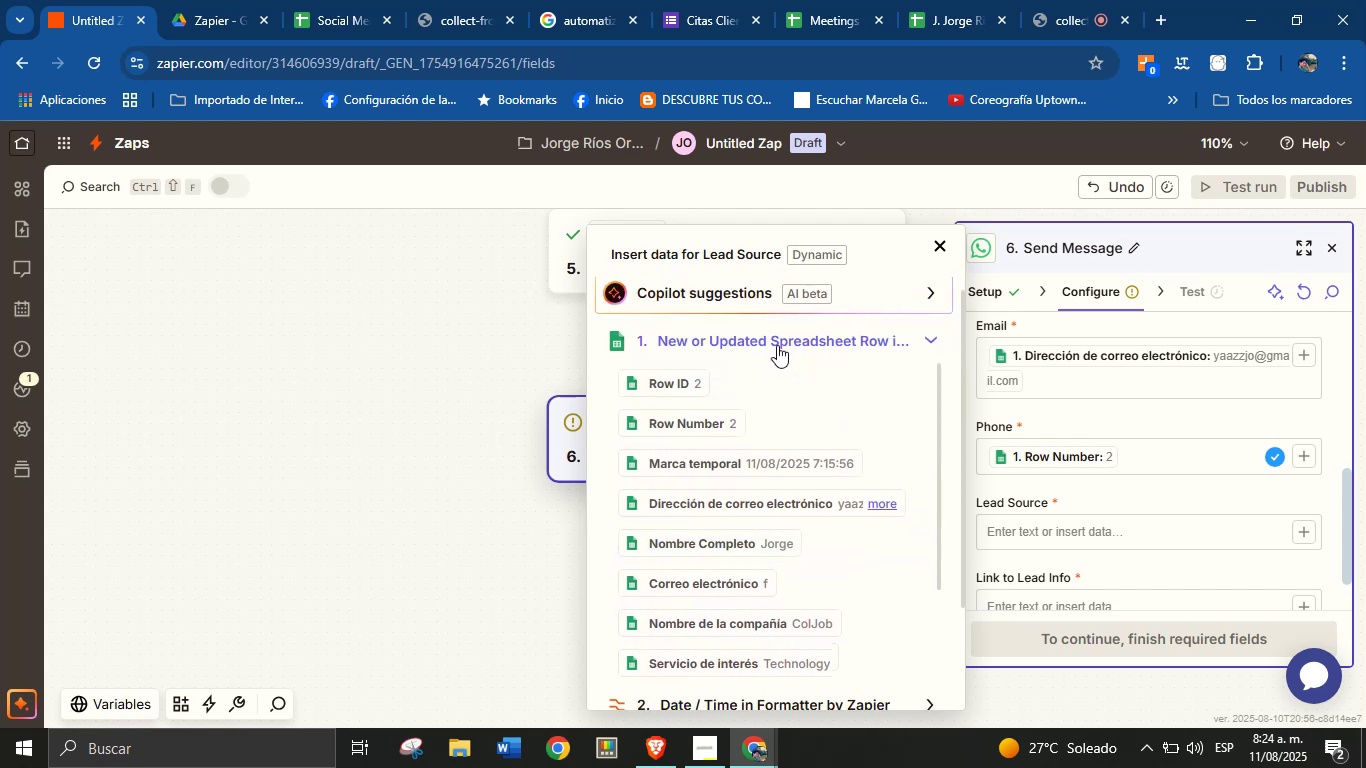 
left_click([779, 340])
 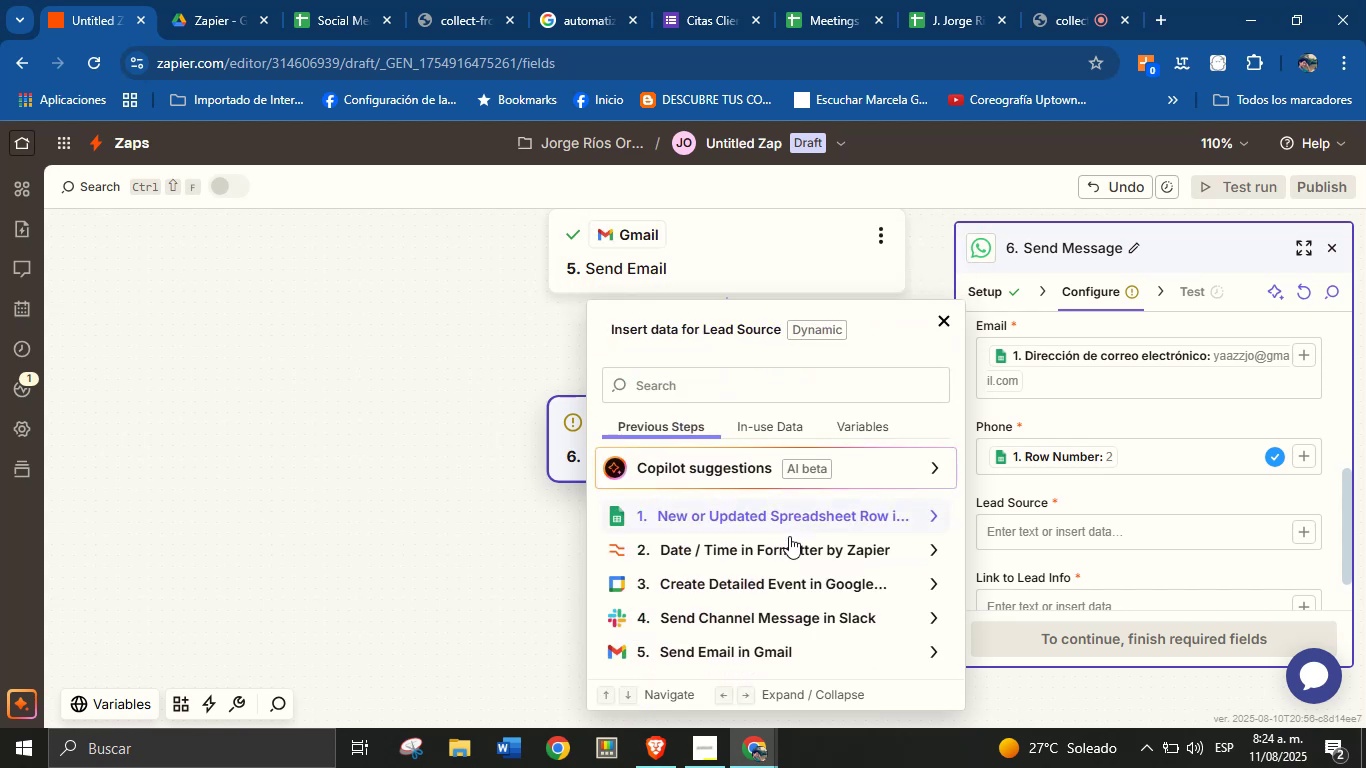 
scroll: coordinate [821, 557], scroll_direction: down, amount: 2.0
 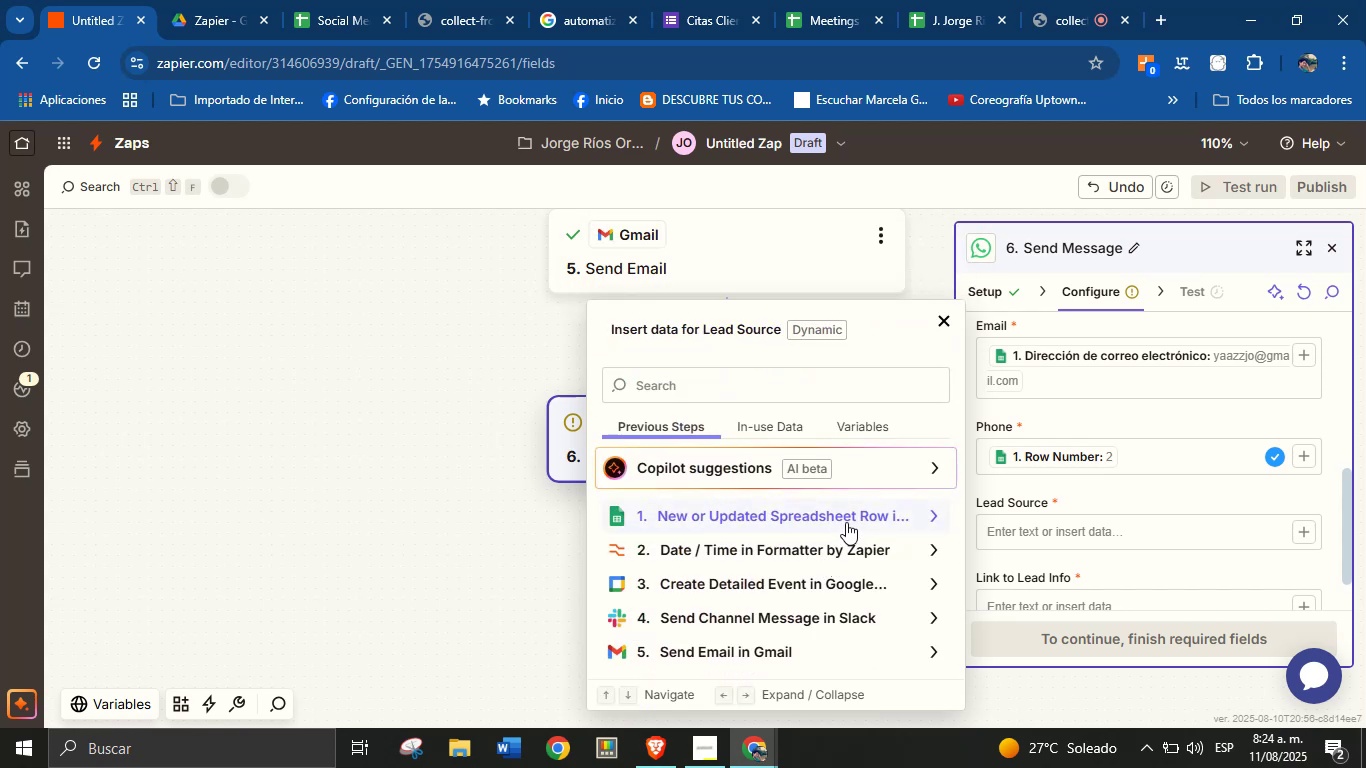 
left_click([846, 520])
 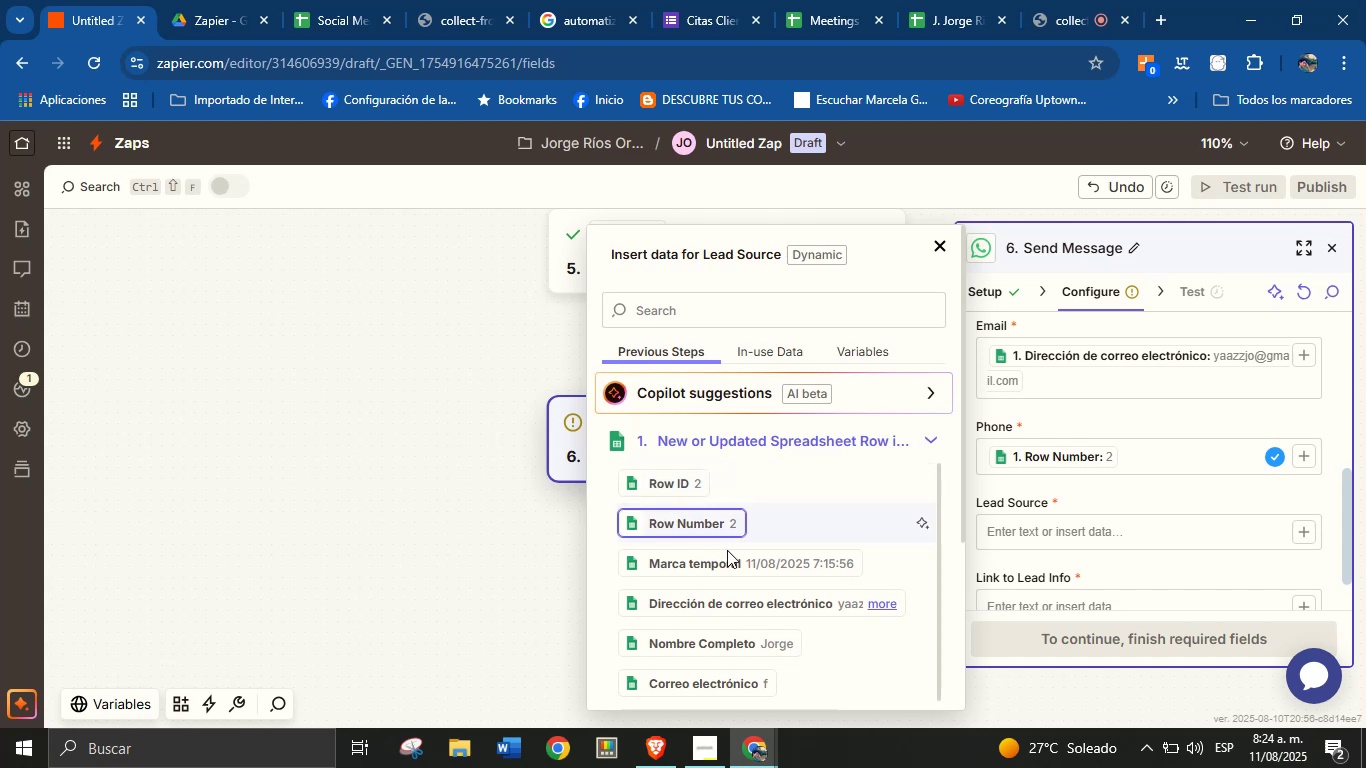 
scroll: coordinate [711, 652], scroll_direction: down, amount: 5.0
 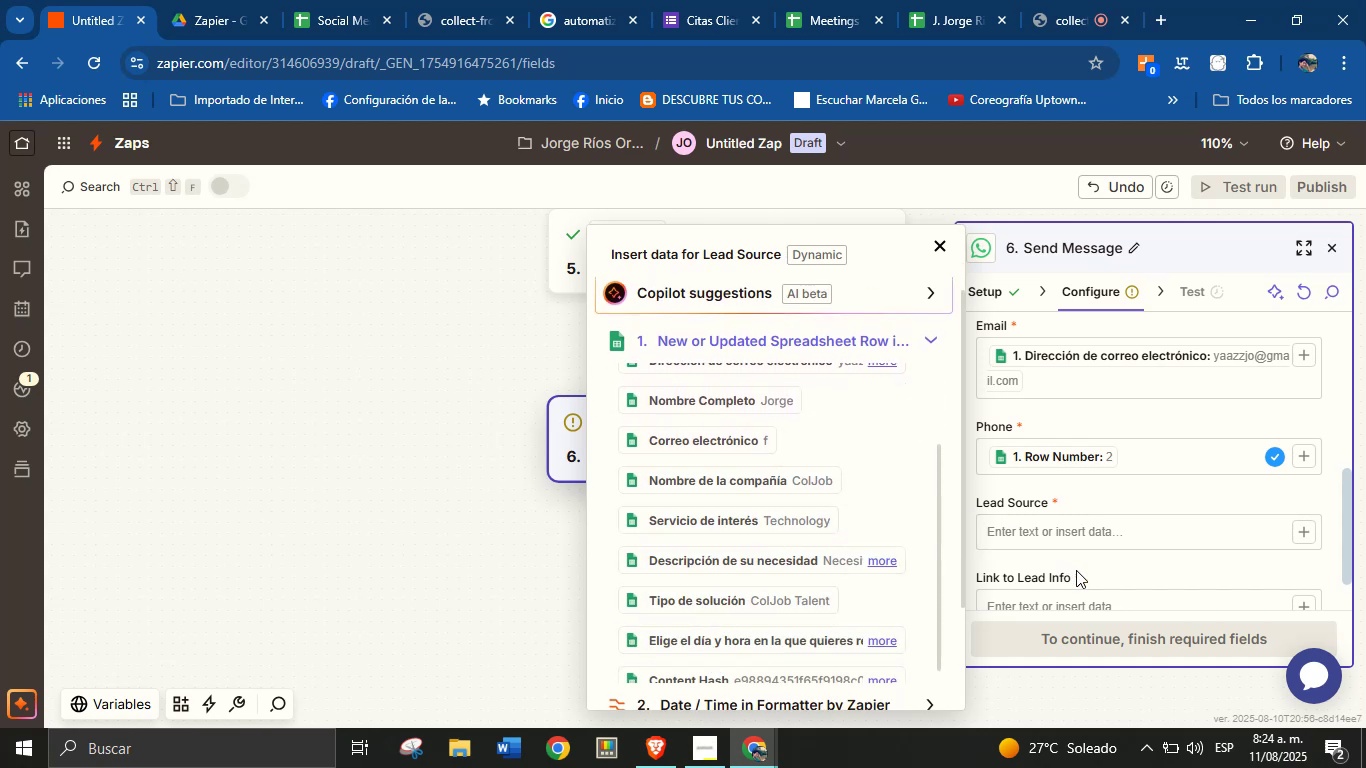 
left_click([1097, 567])
 